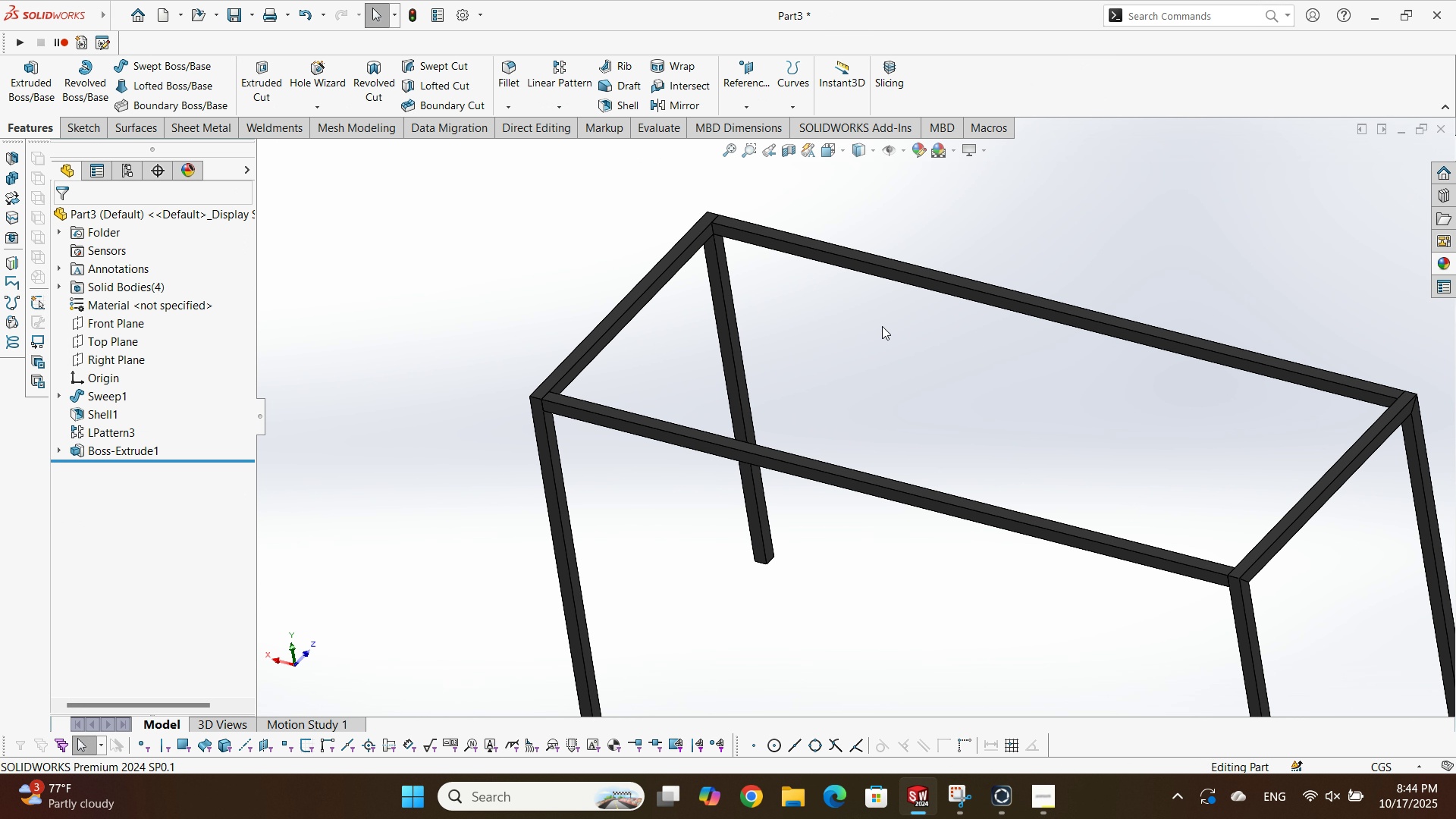 
left_click([882, 326])
 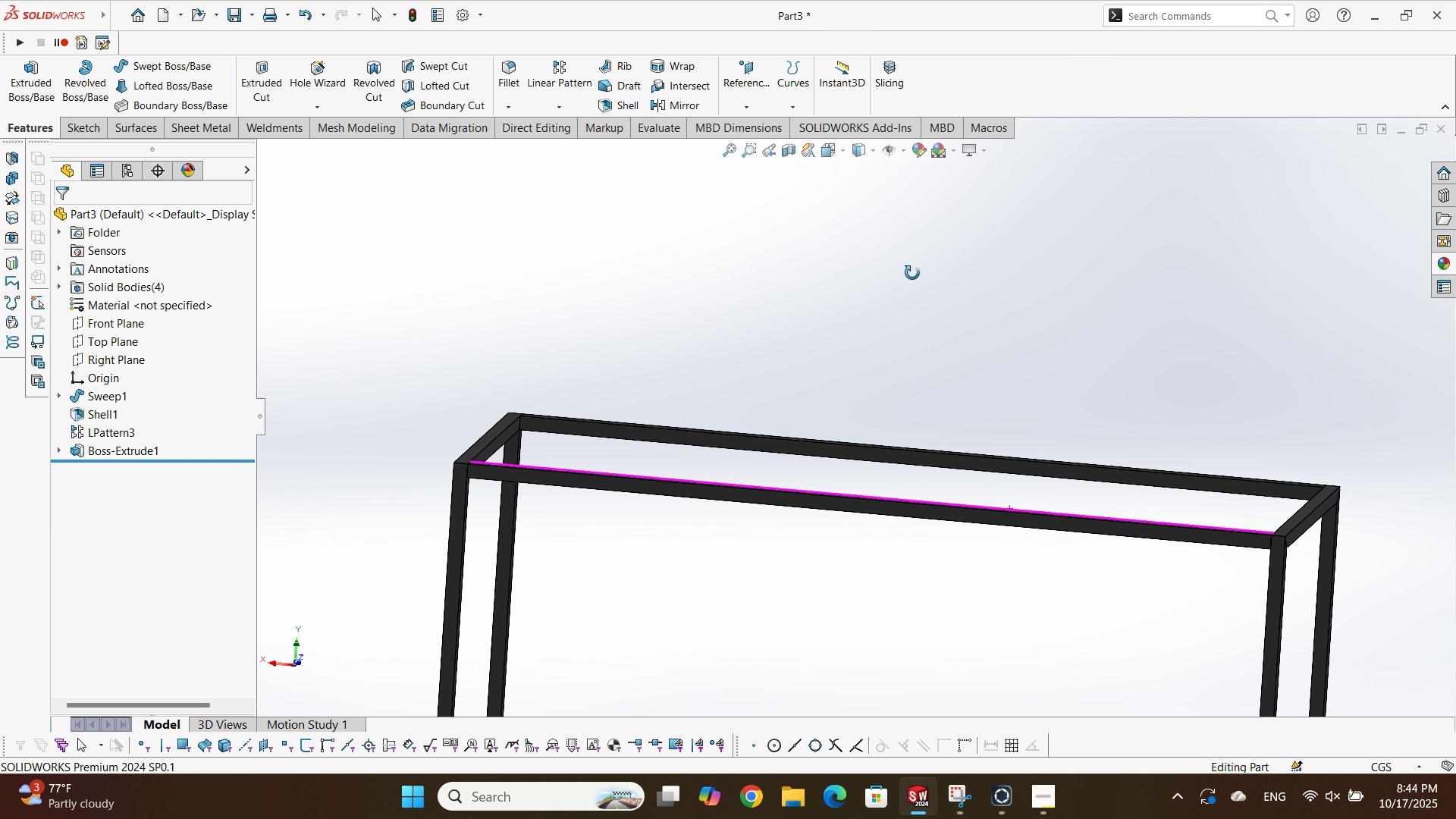 
scroll: coordinate [903, 363], scroll_direction: up, amount: 4.0
 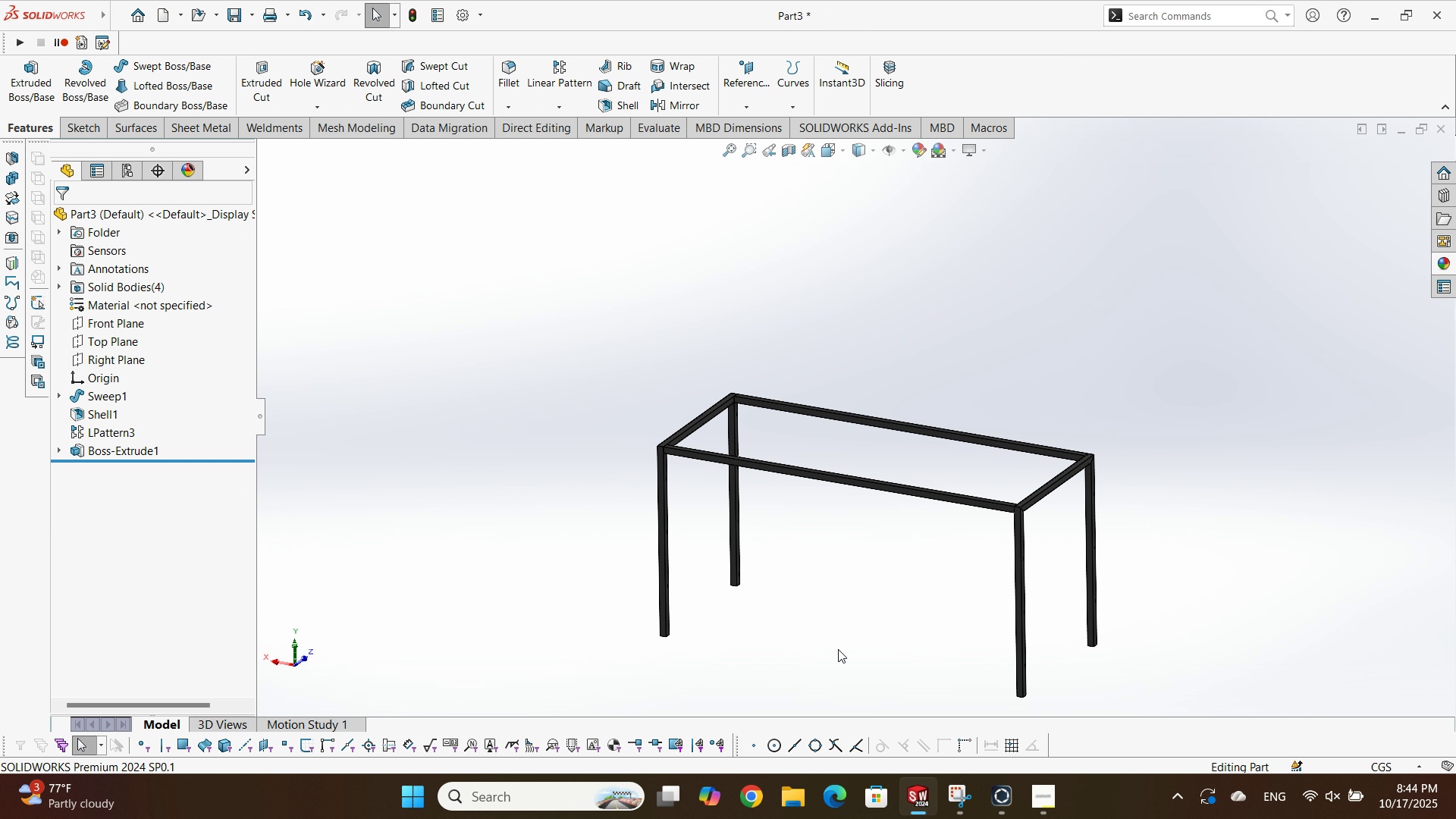 
left_click([838, 649])
 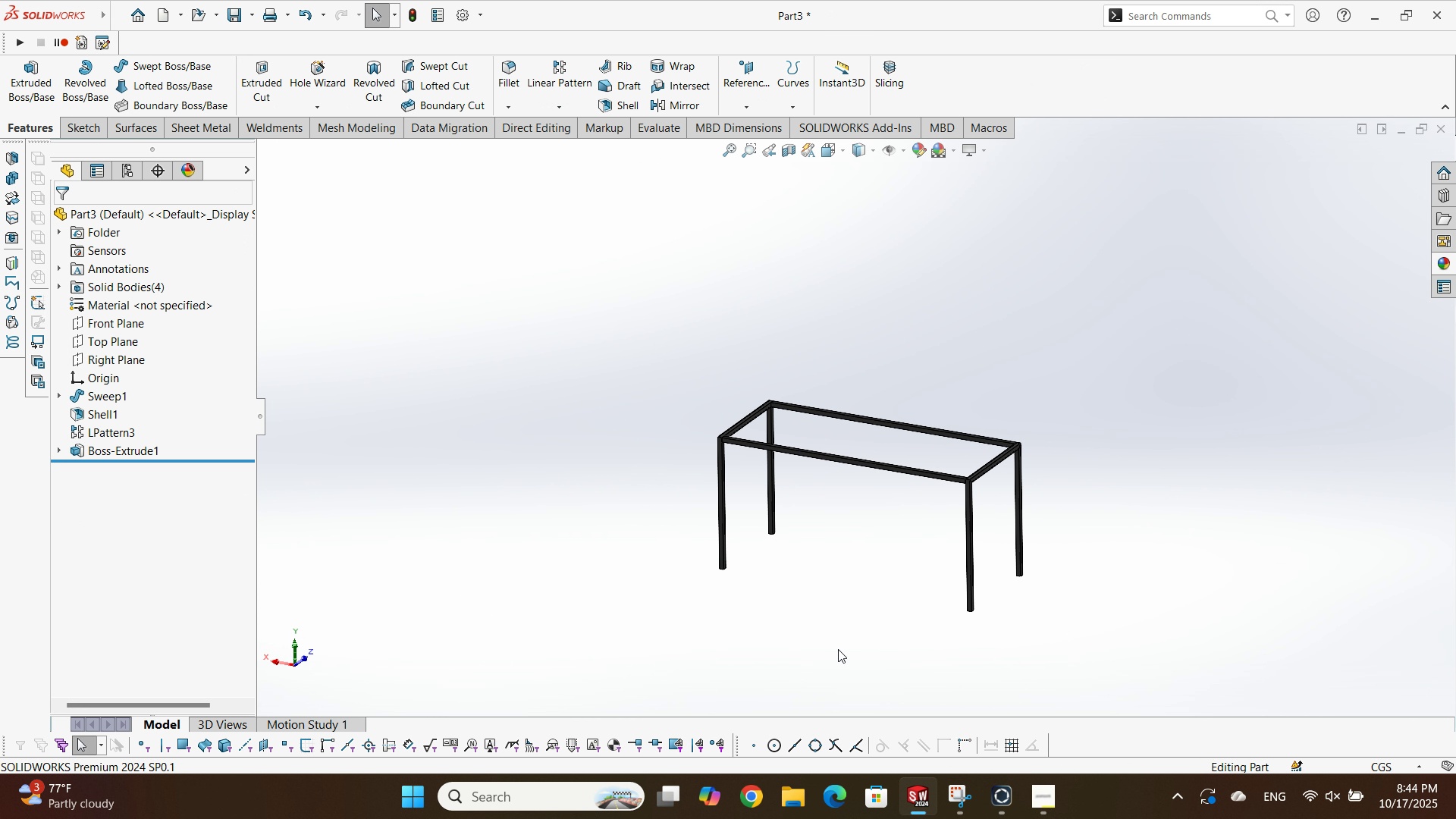 
scroll: coordinate [905, 592], scroll_direction: up, amount: 1.0
 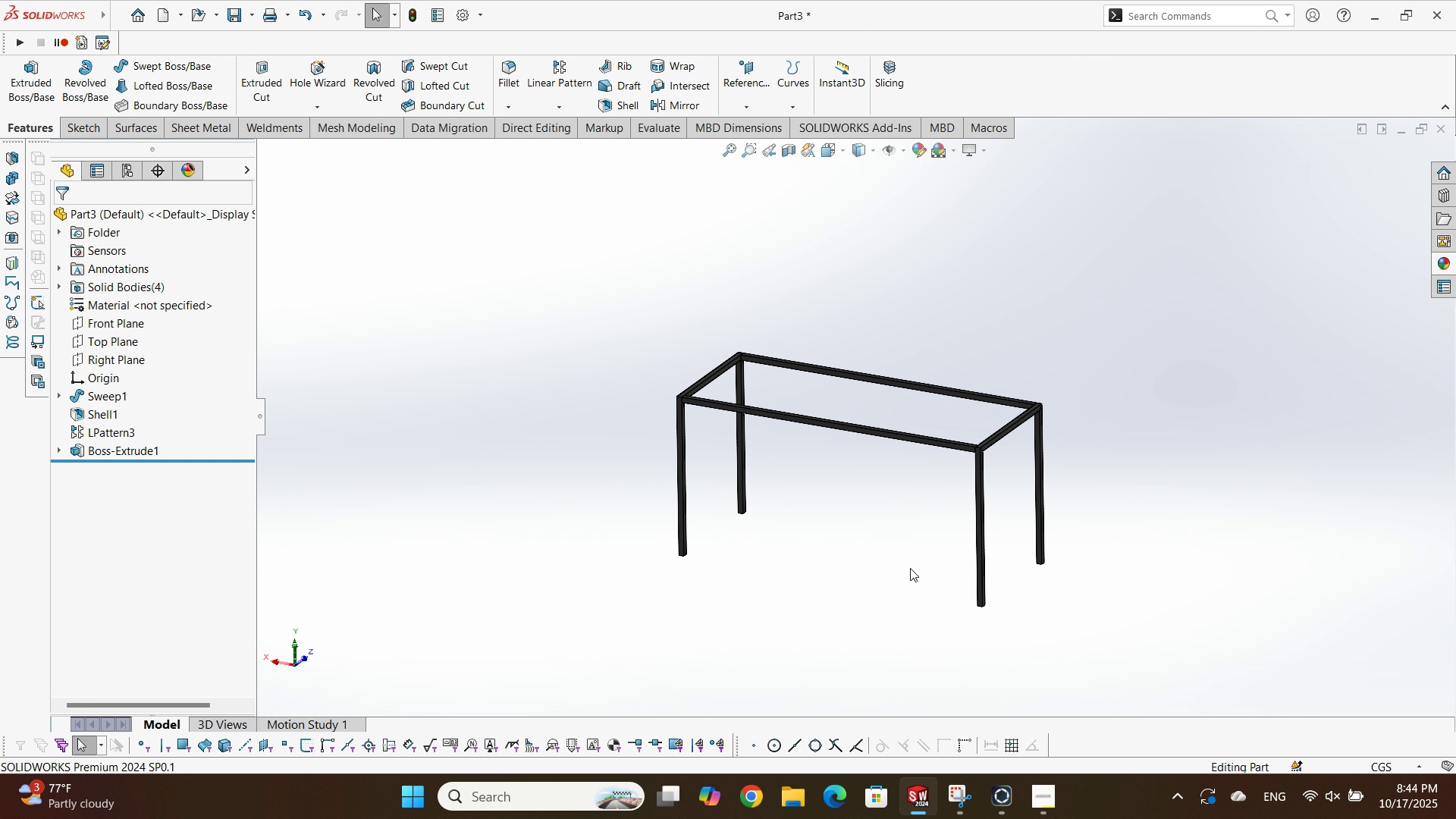 
key(Control+S)
 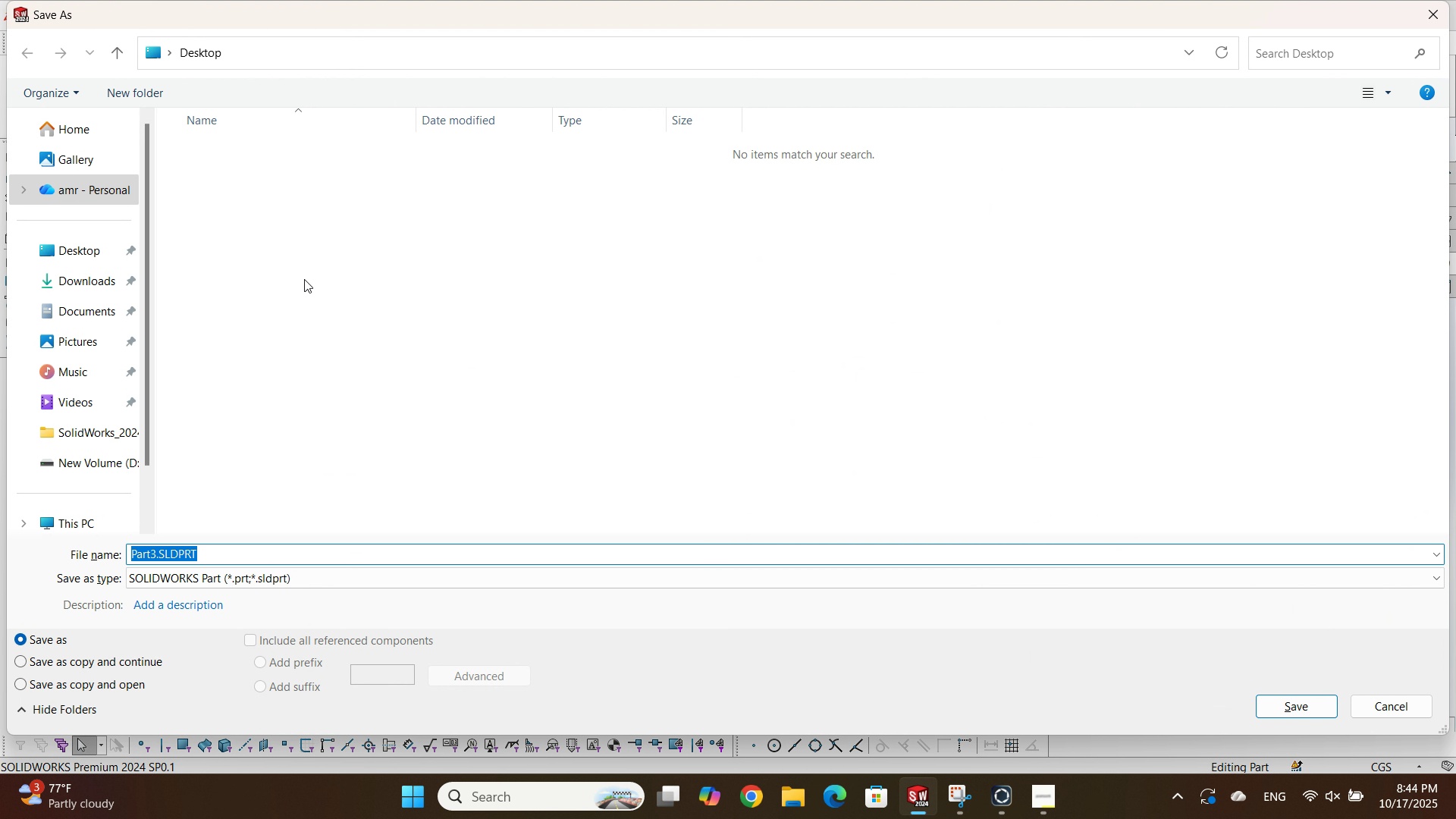 
right_click([304, 279])
 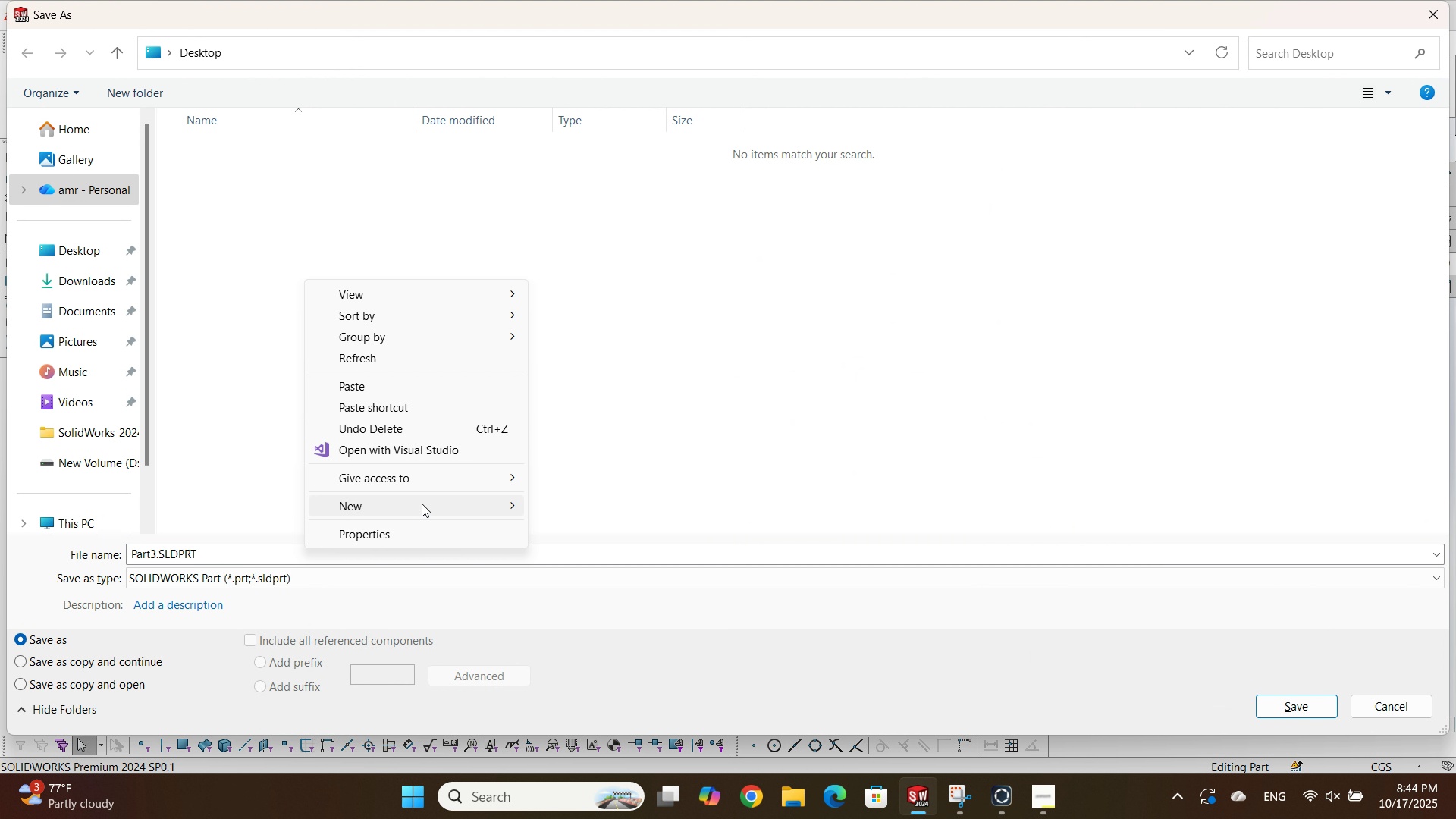 
left_click([424, 504])
 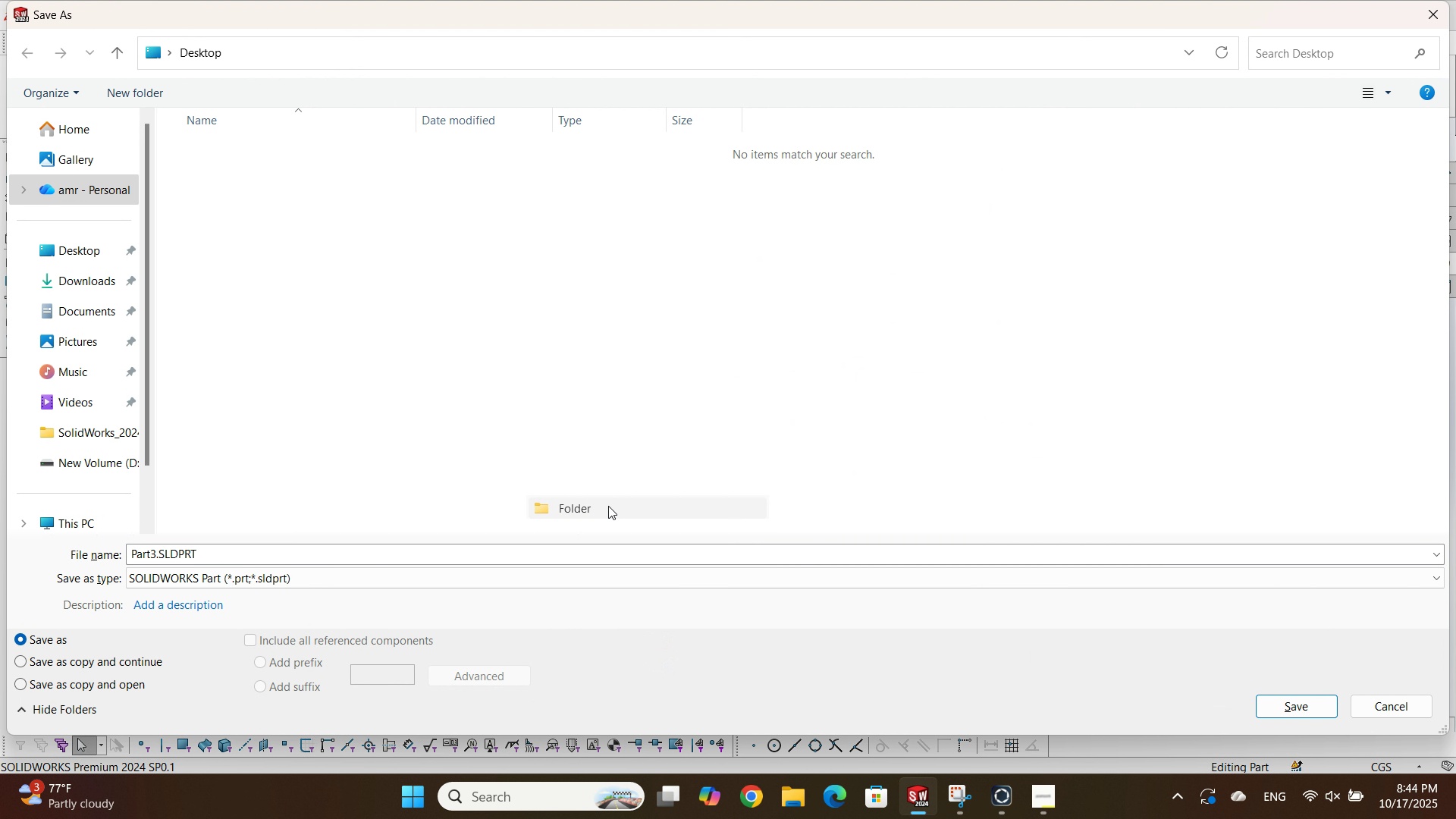 
left_click([608, 506])
 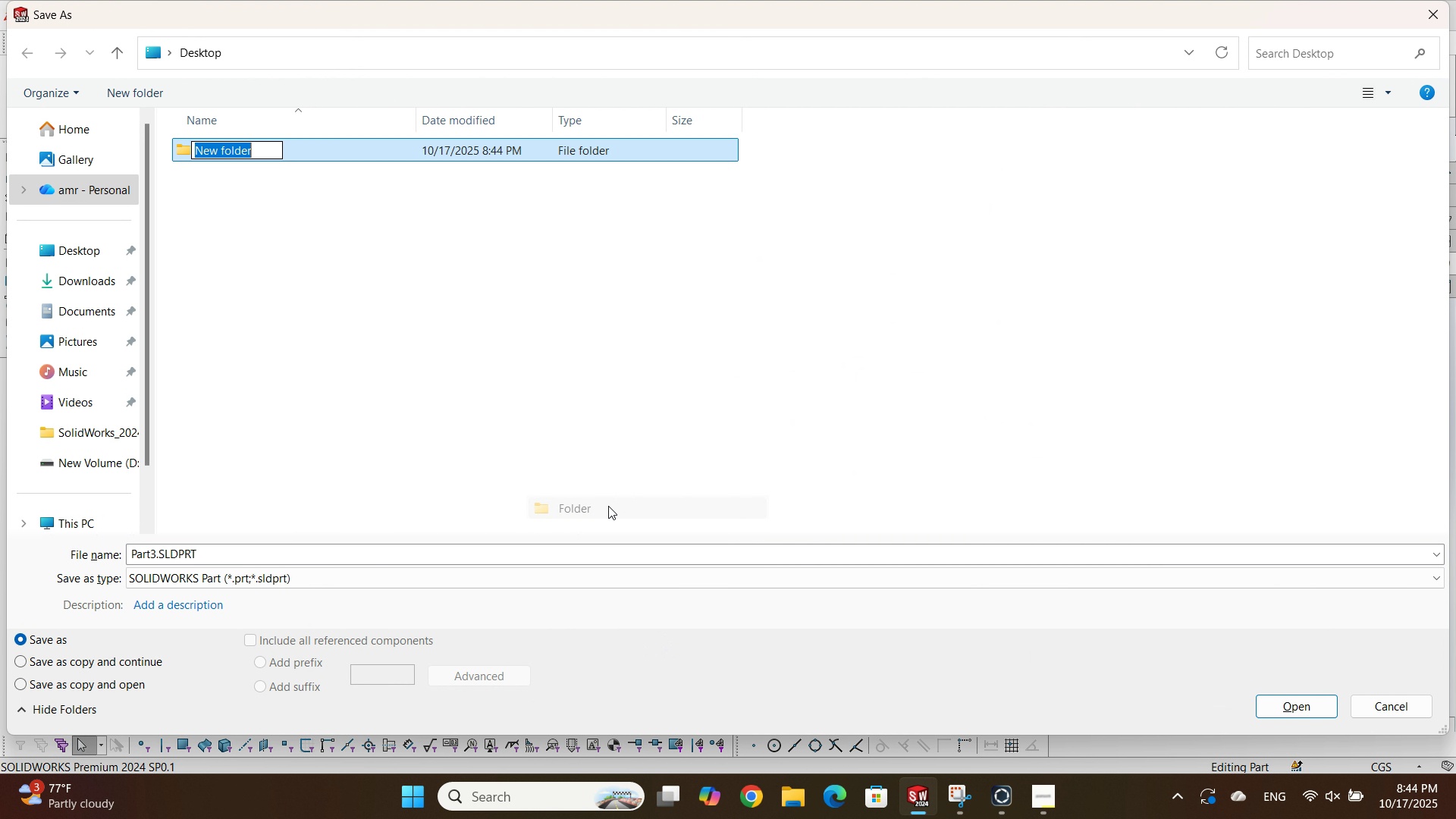 
type(PostWork)
 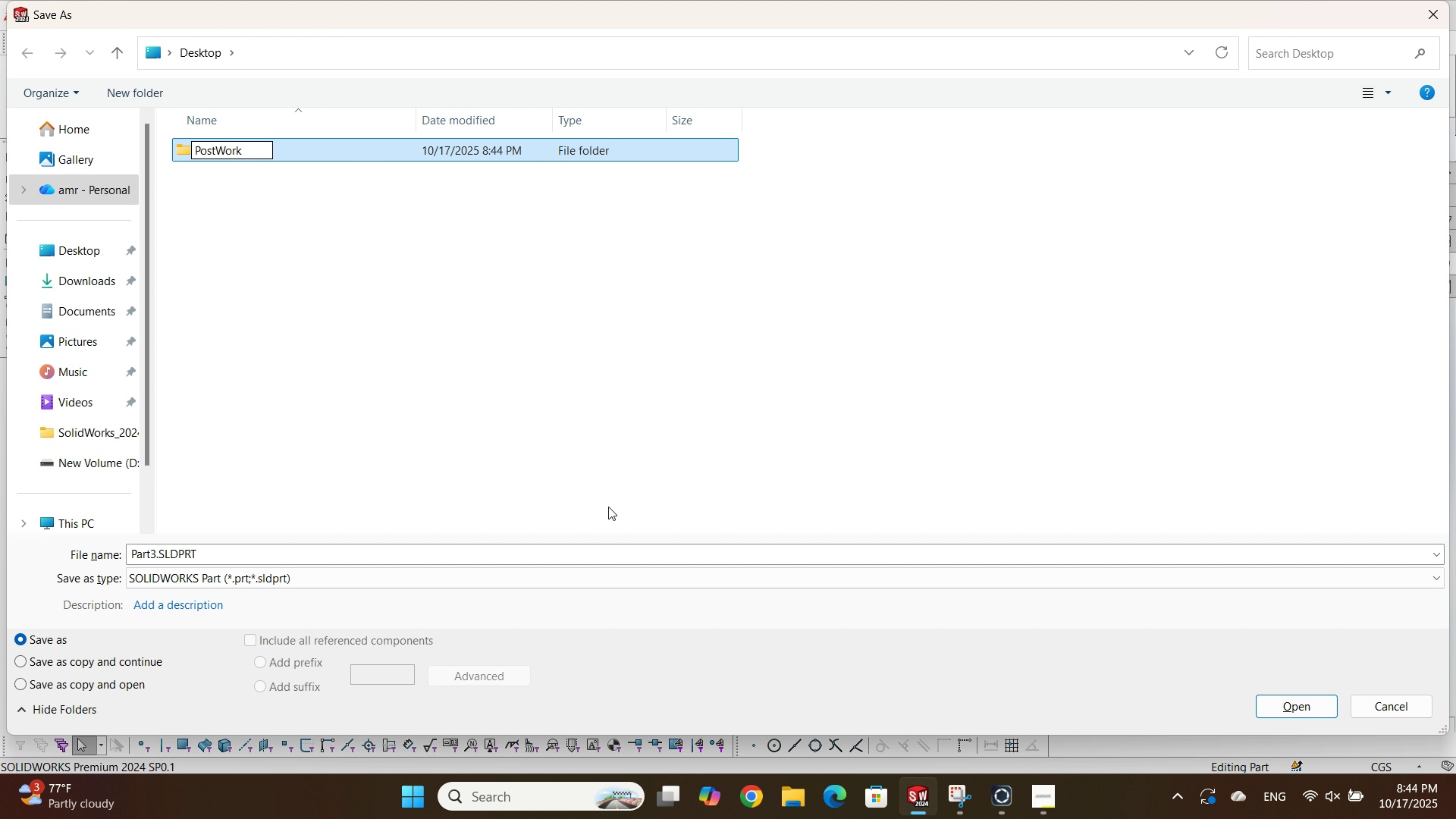 
key(Enter)
 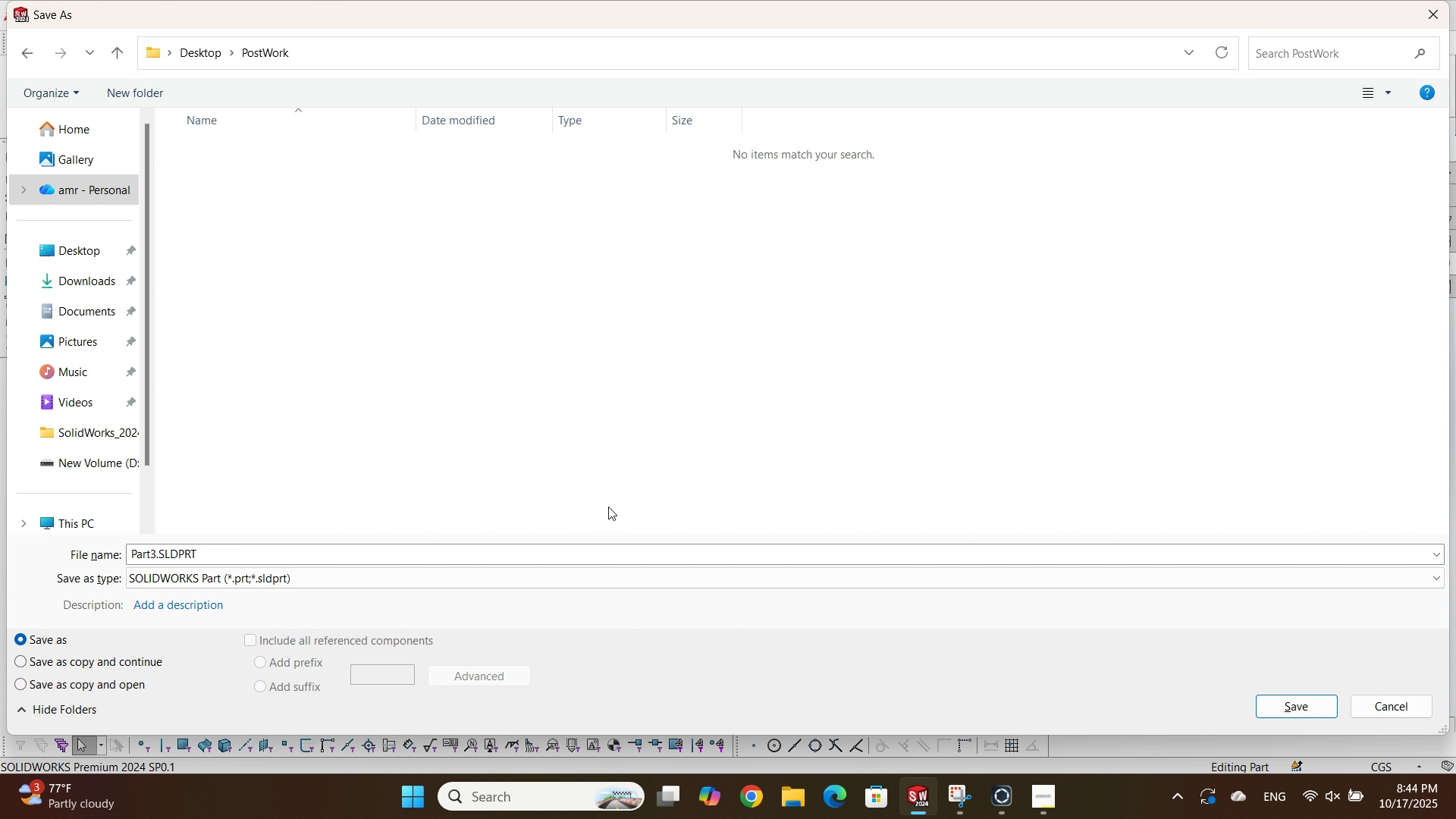 
key(Enter)
 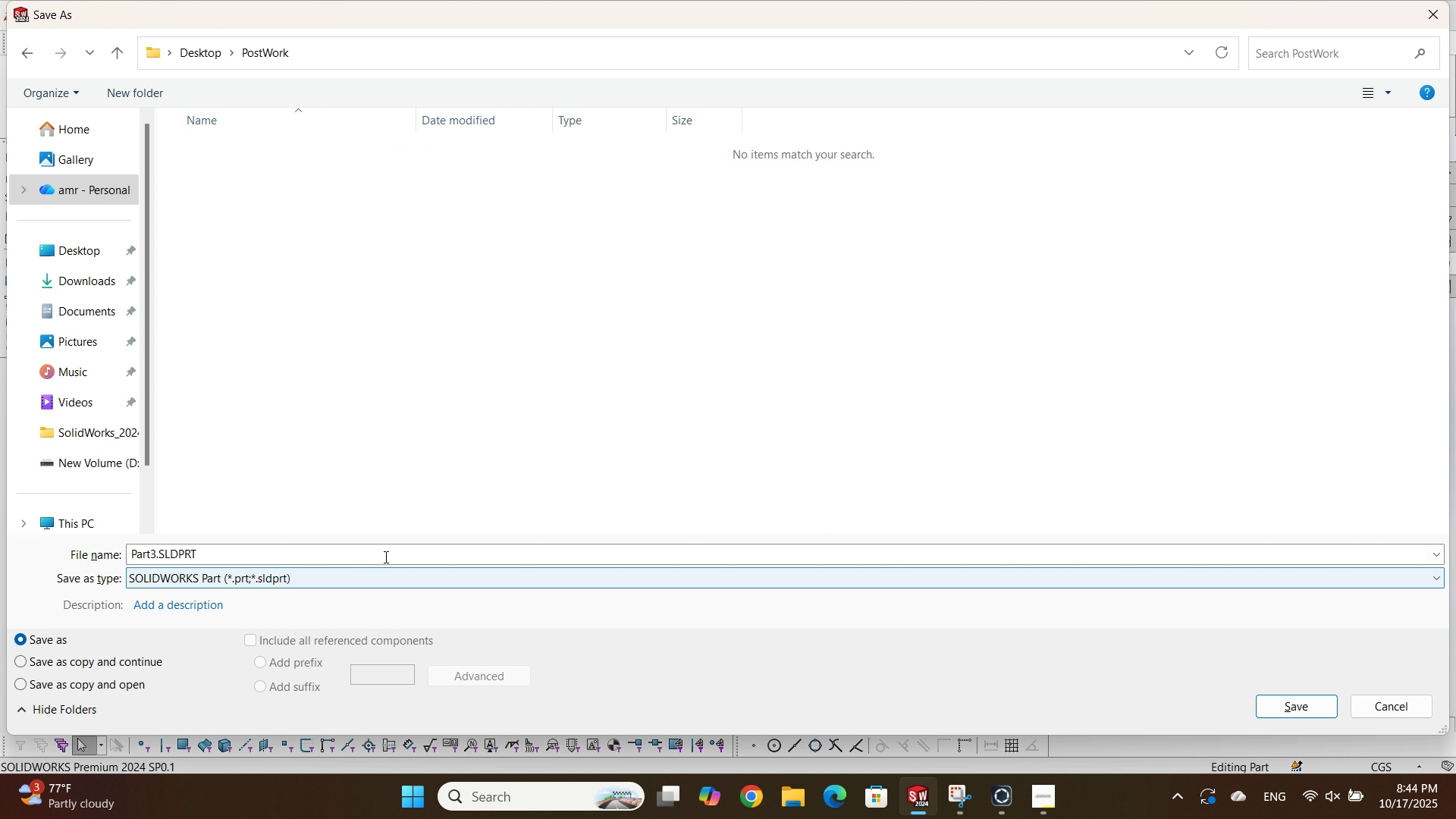 
left_click([384, 557])
 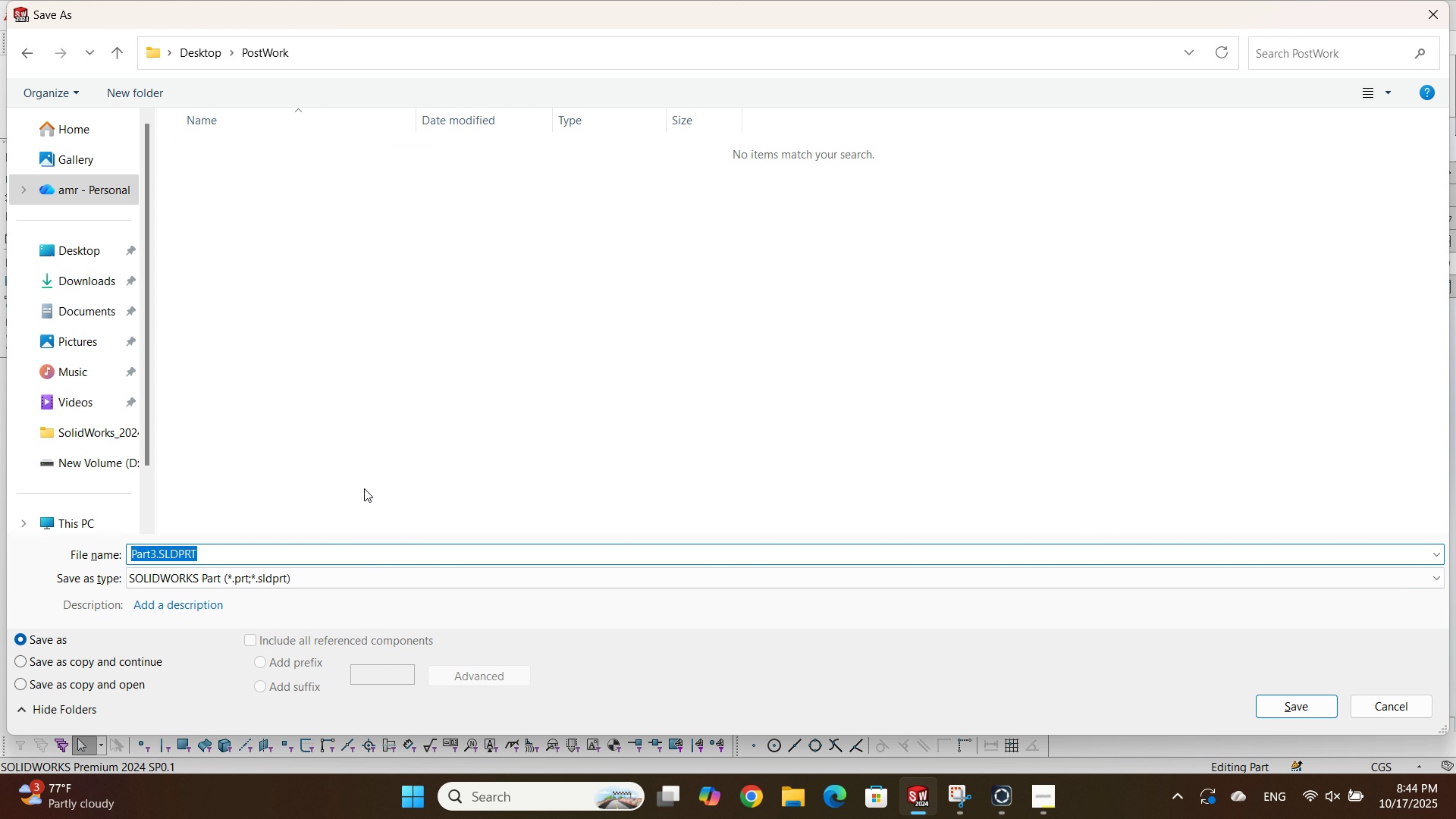 
type(PC )
key(Backspace)
type(-tABLE)
key(Backspace)
key(Backspace)
key(Backspace)
key(Backspace)
key(Backspace)
type(Table)
 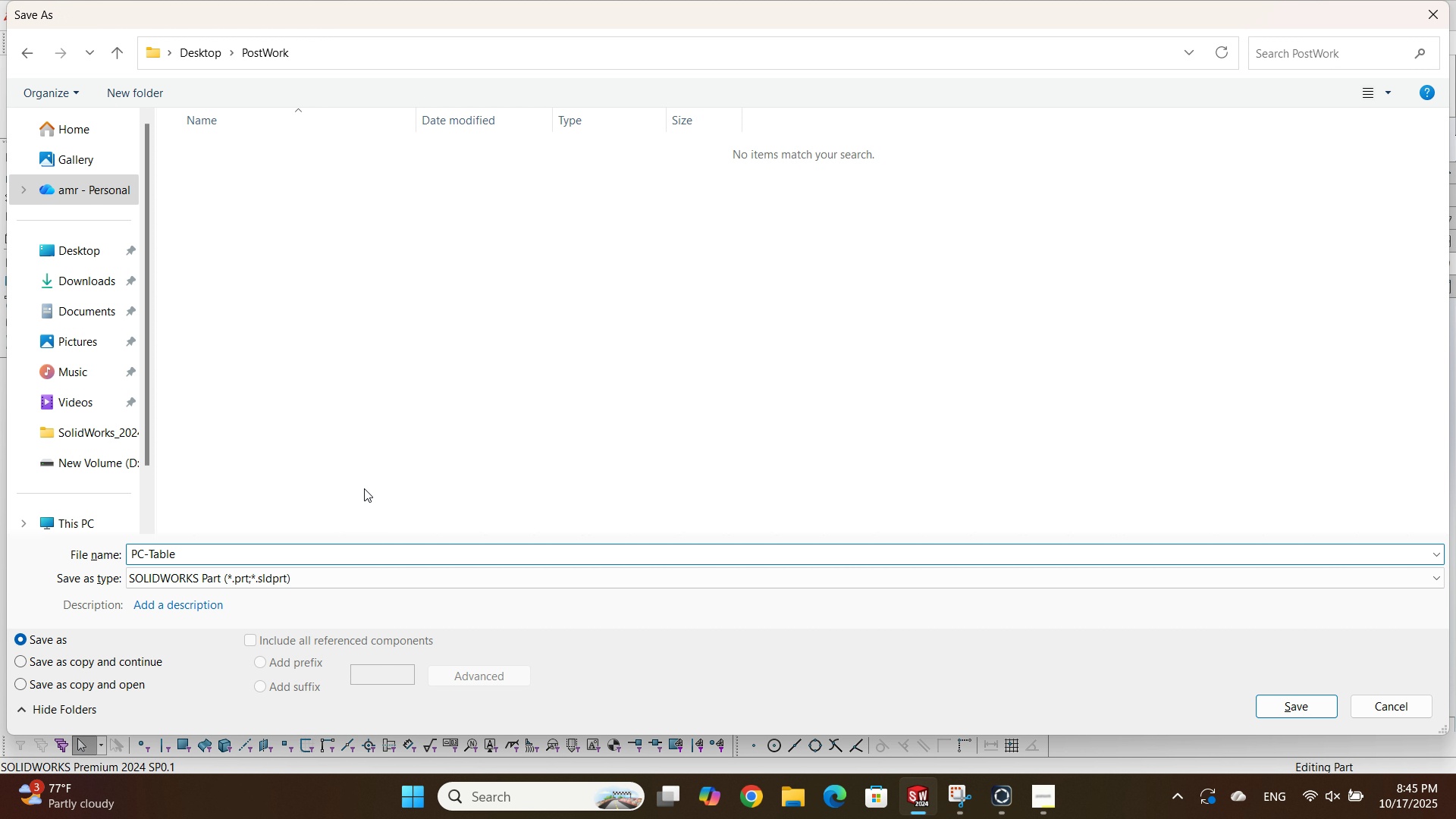 
key(Enter)
 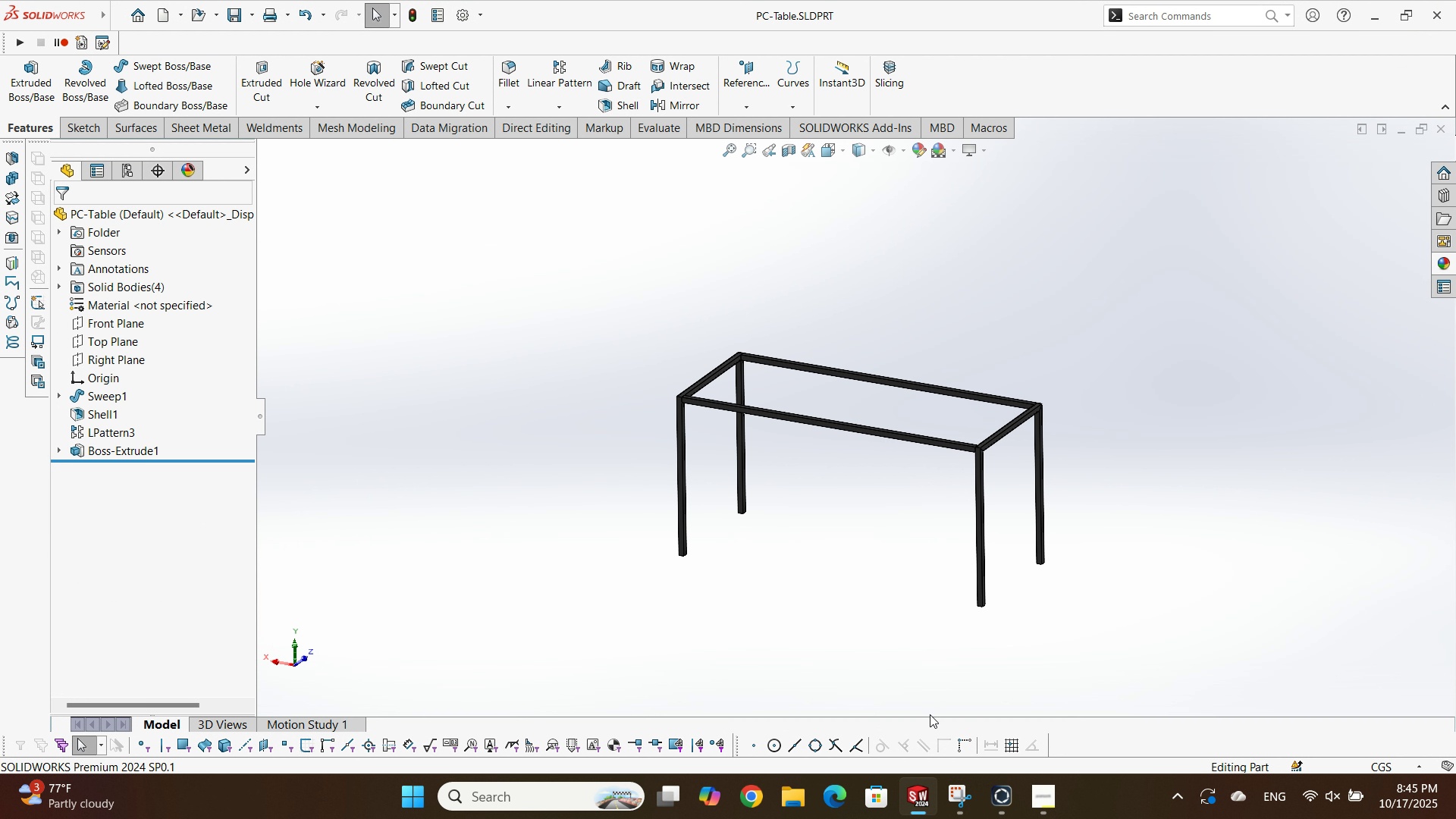 
left_click([954, 796])
 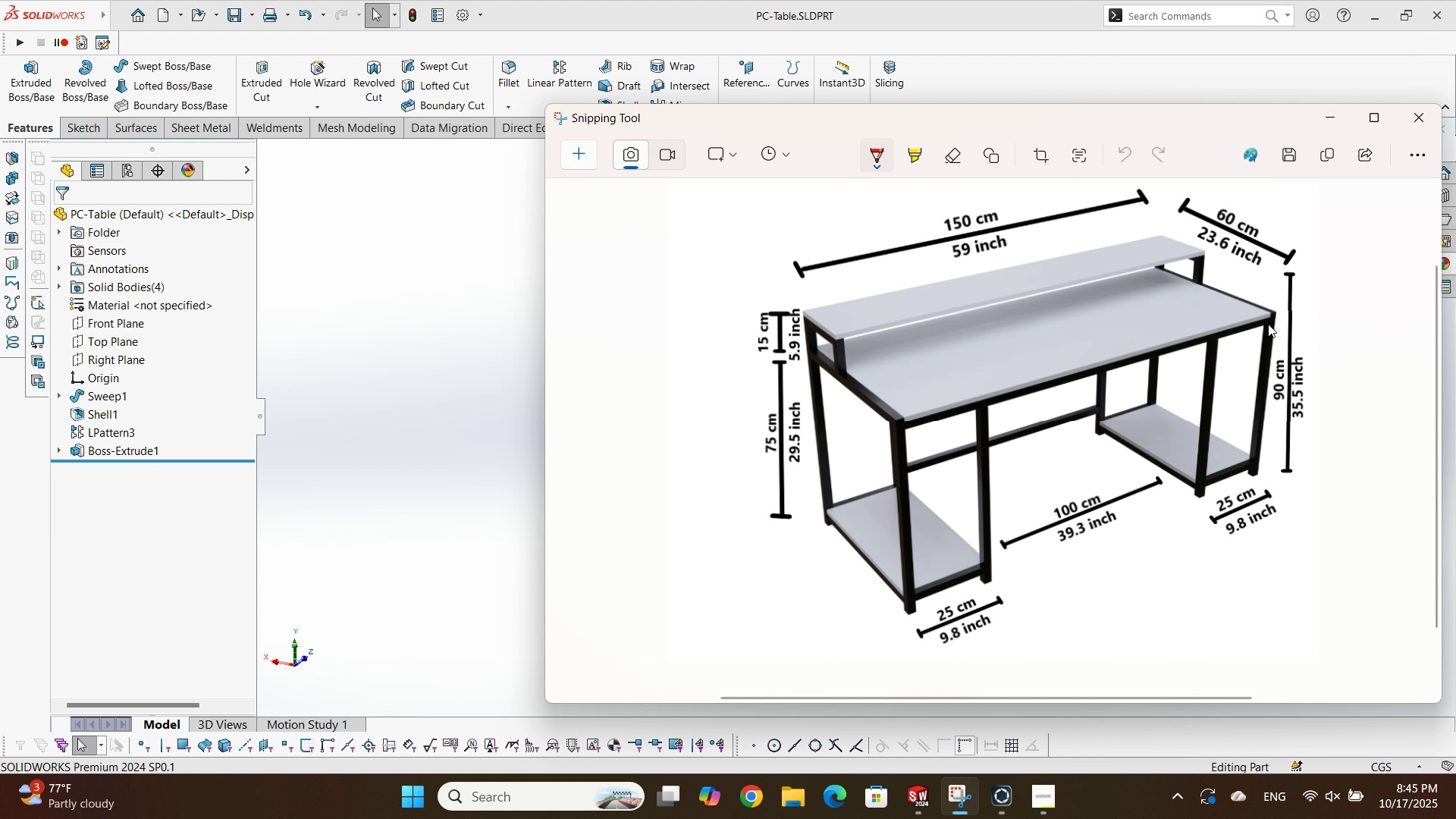 
scroll: coordinate [912, 534], scroll_direction: up, amount: 6.0
 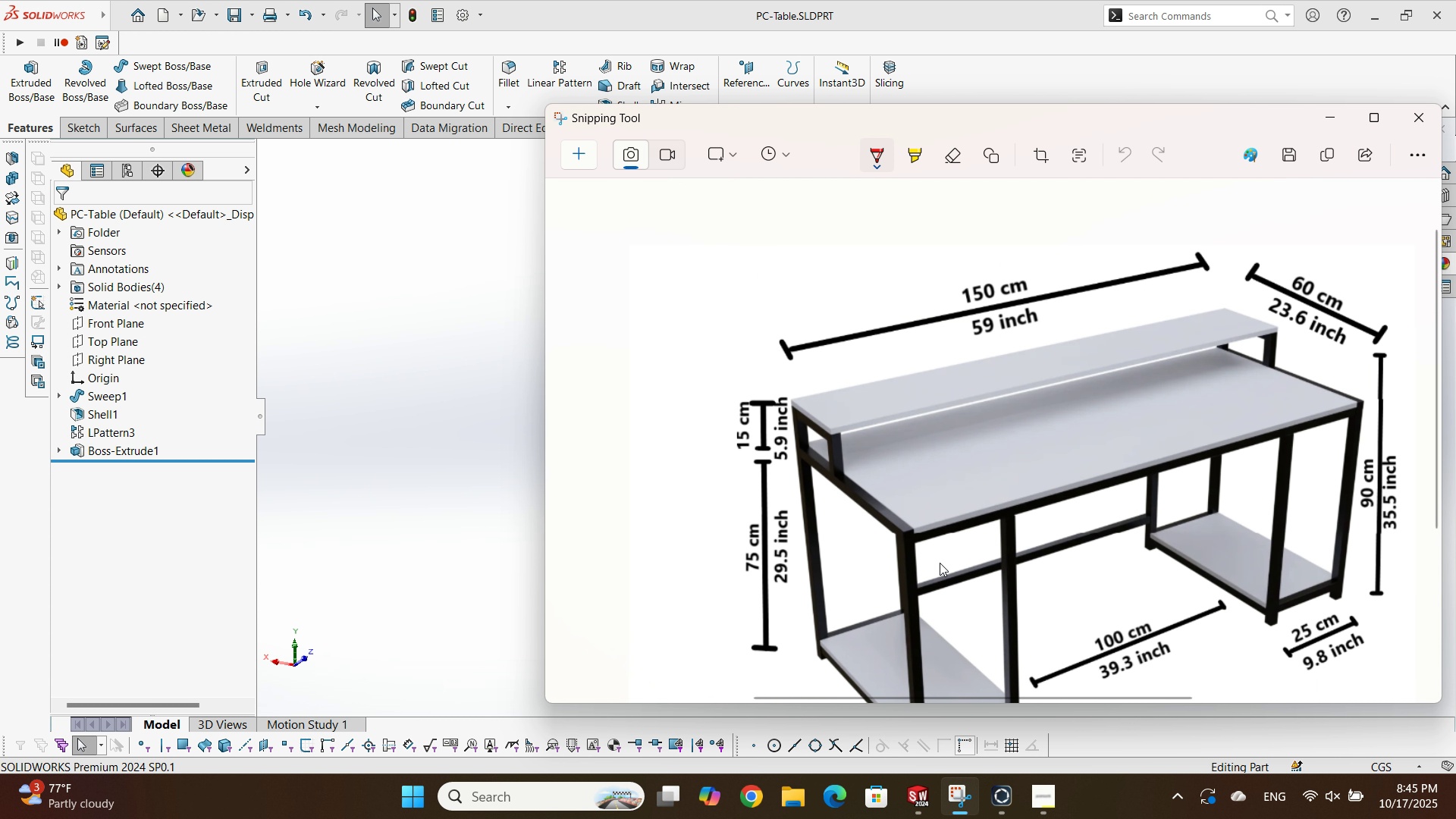 
hold_key(key=ControlLeft, duration=1.14)
scroll: coordinate [940, 563], scroll_direction: up, amount: 8.0
 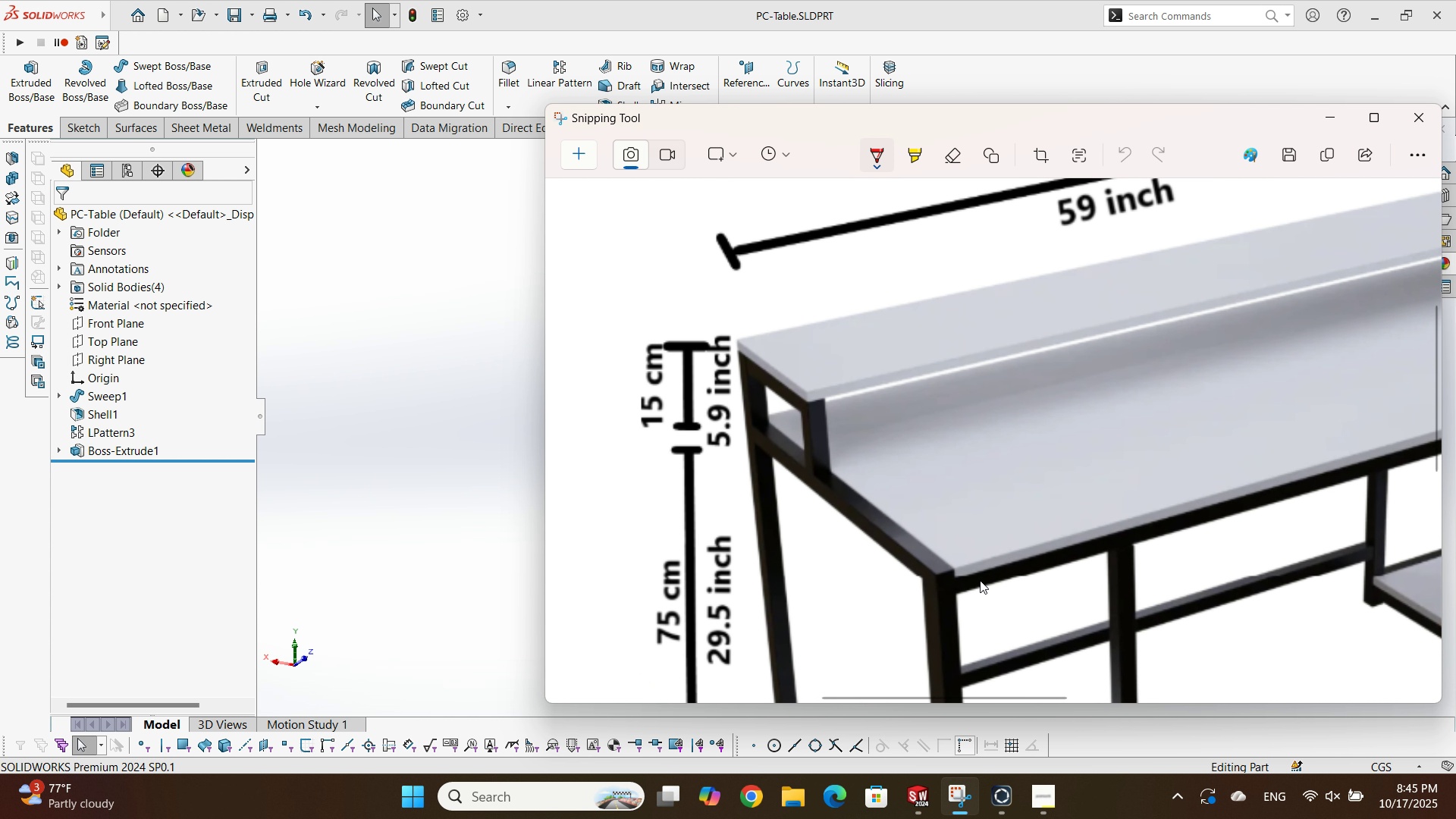 
hold_key(key=ControlLeft, duration=0.79)
 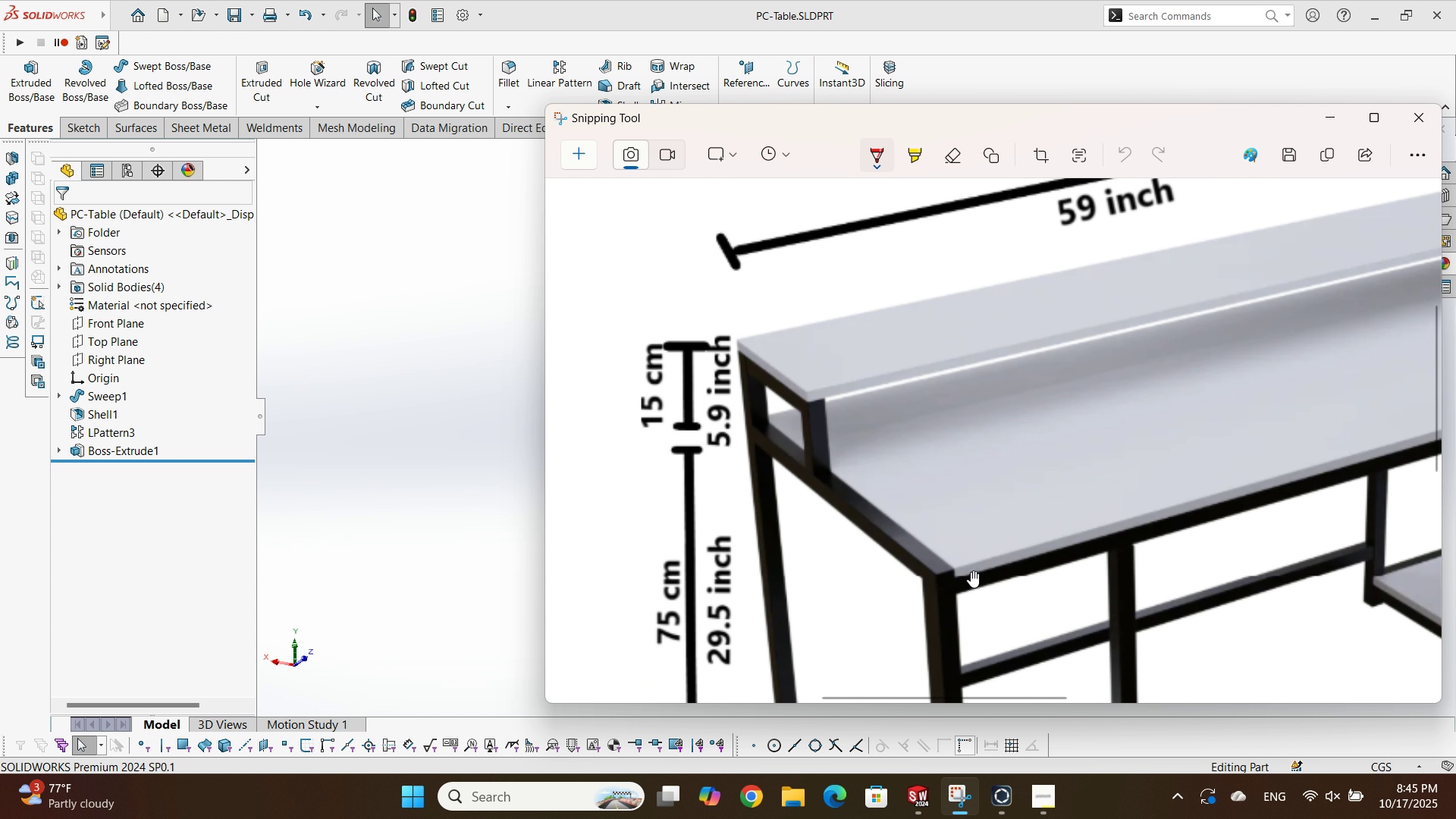 
hold_key(key=ControlLeft, duration=0.62)
 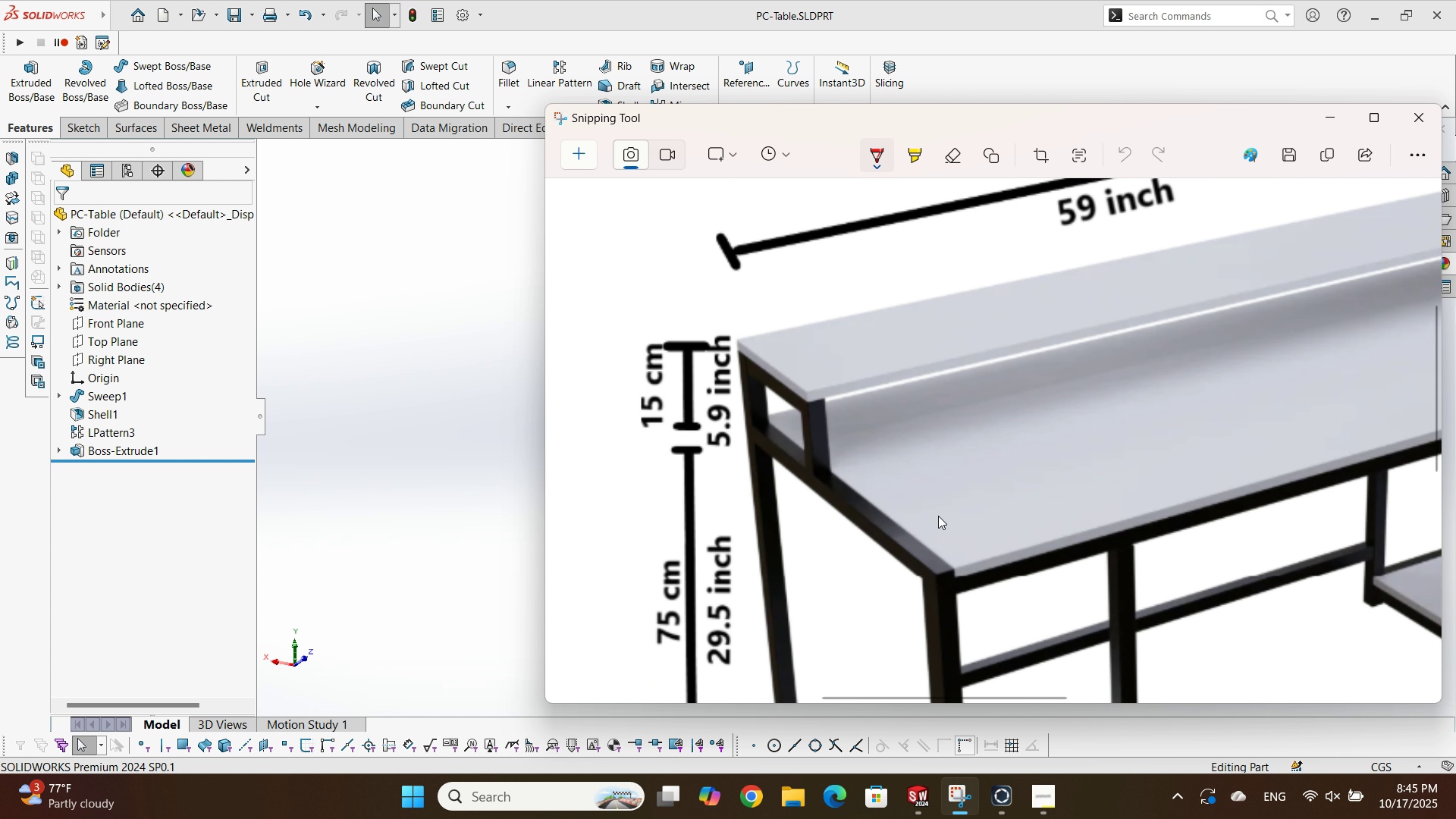 
hold_key(key=ControlLeft, duration=1.35)
scroll: coordinate [949, 516], scroll_direction: down, amount: 4.0
 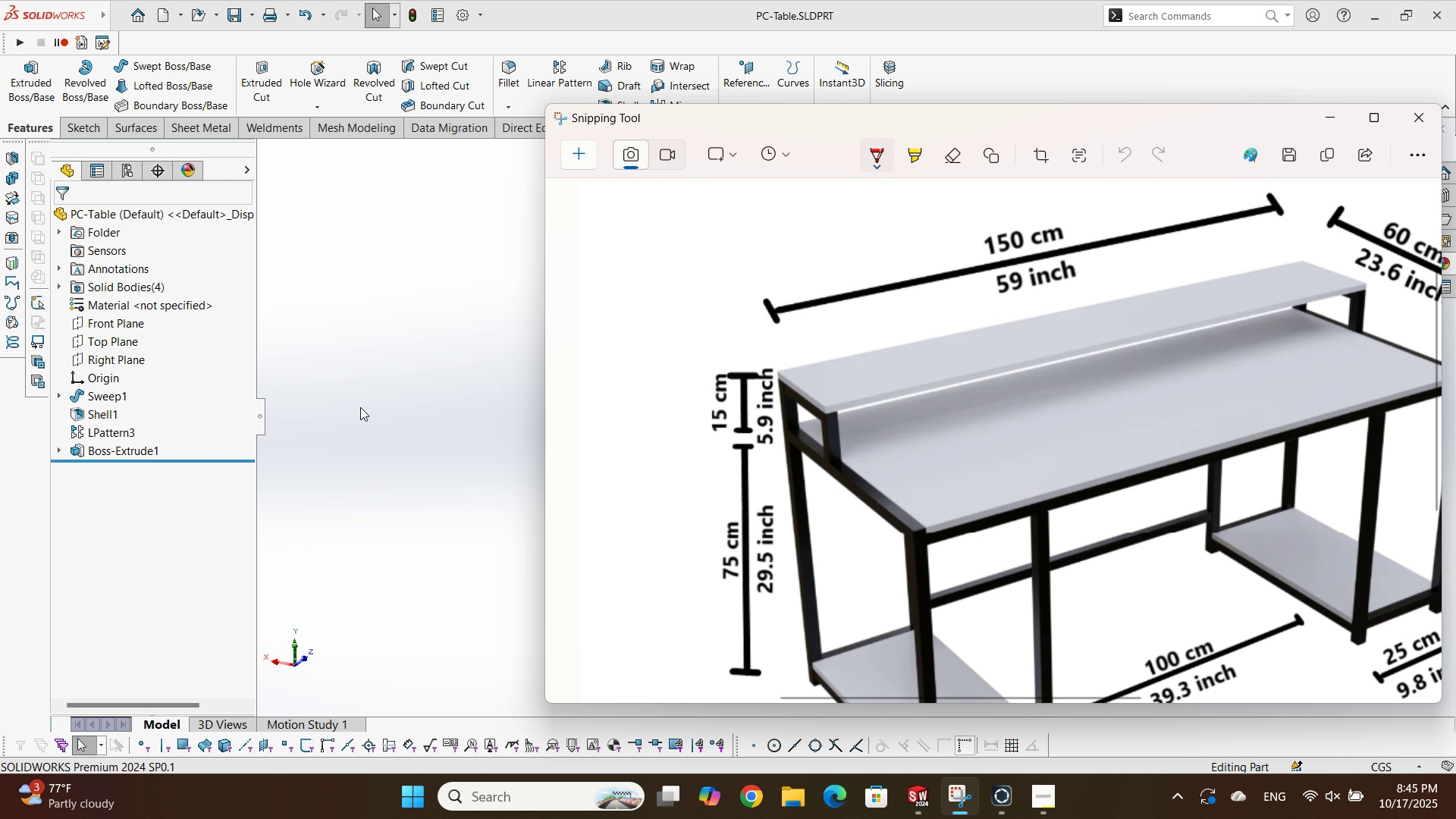 
left_click([360, 407])
 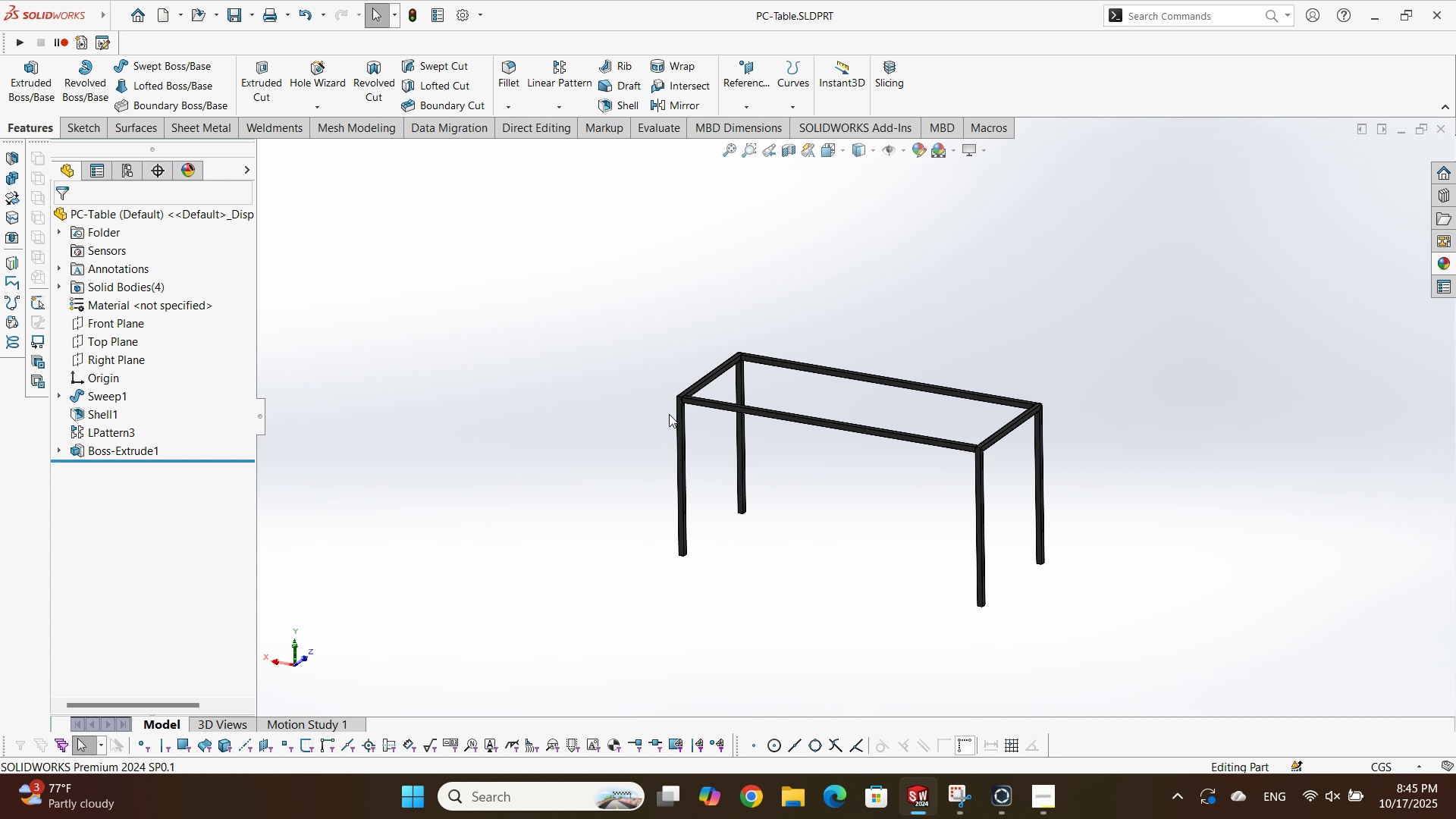 
scroll: coordinate [802, 393], scroll_direction: down, amount: 16.0
 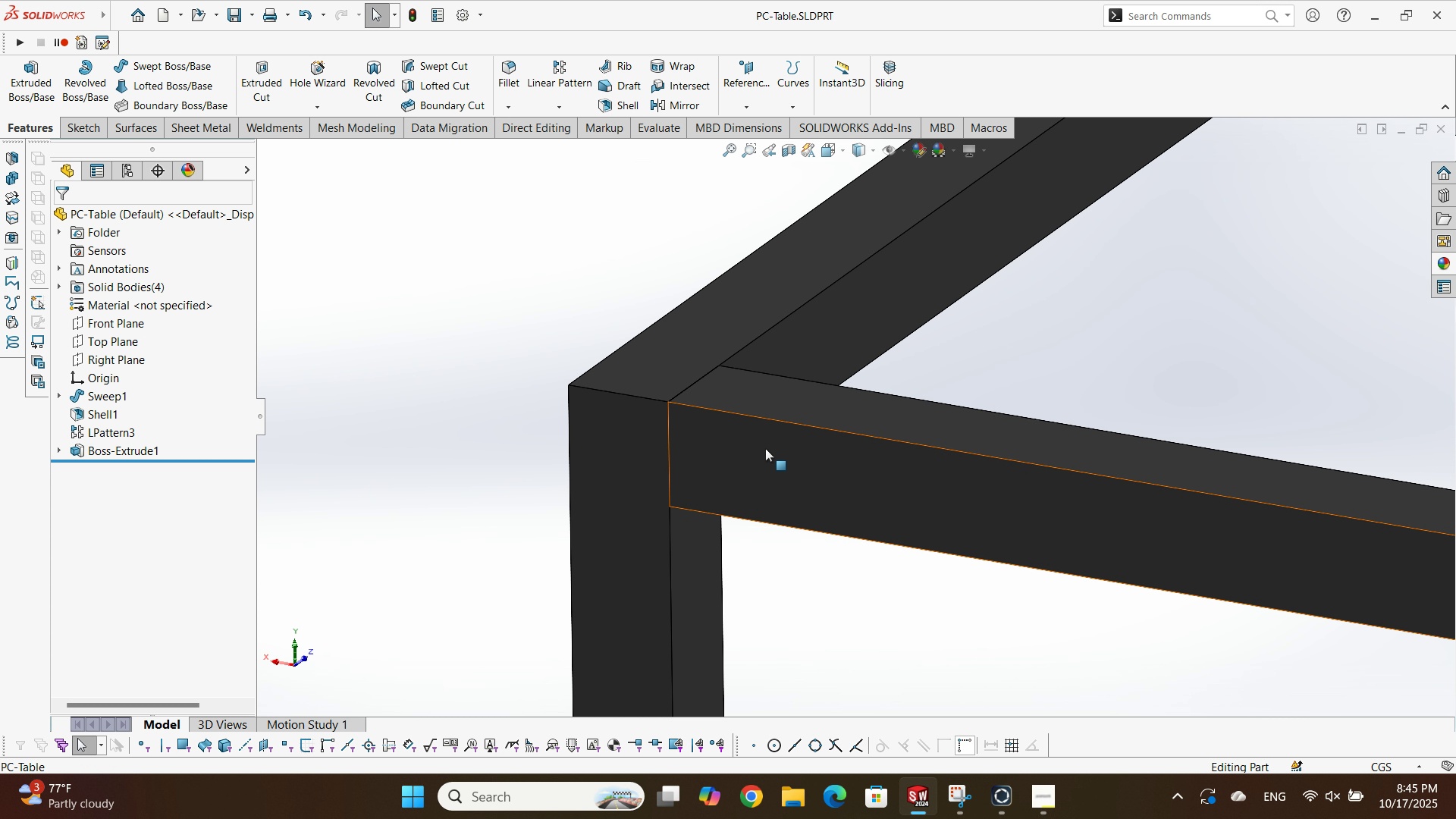 
double_click([765, 448])
 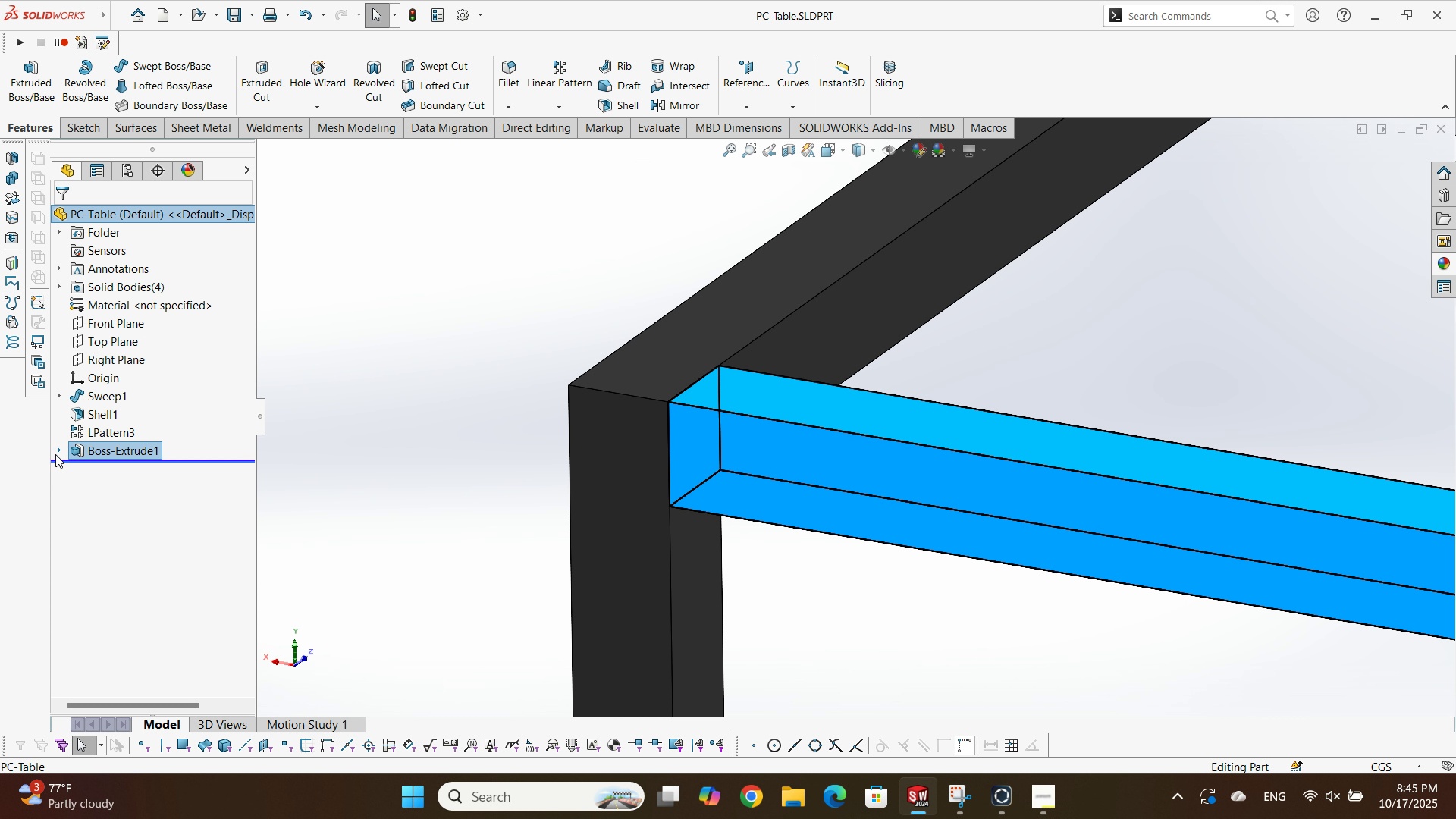 
double_click([58, 453])
 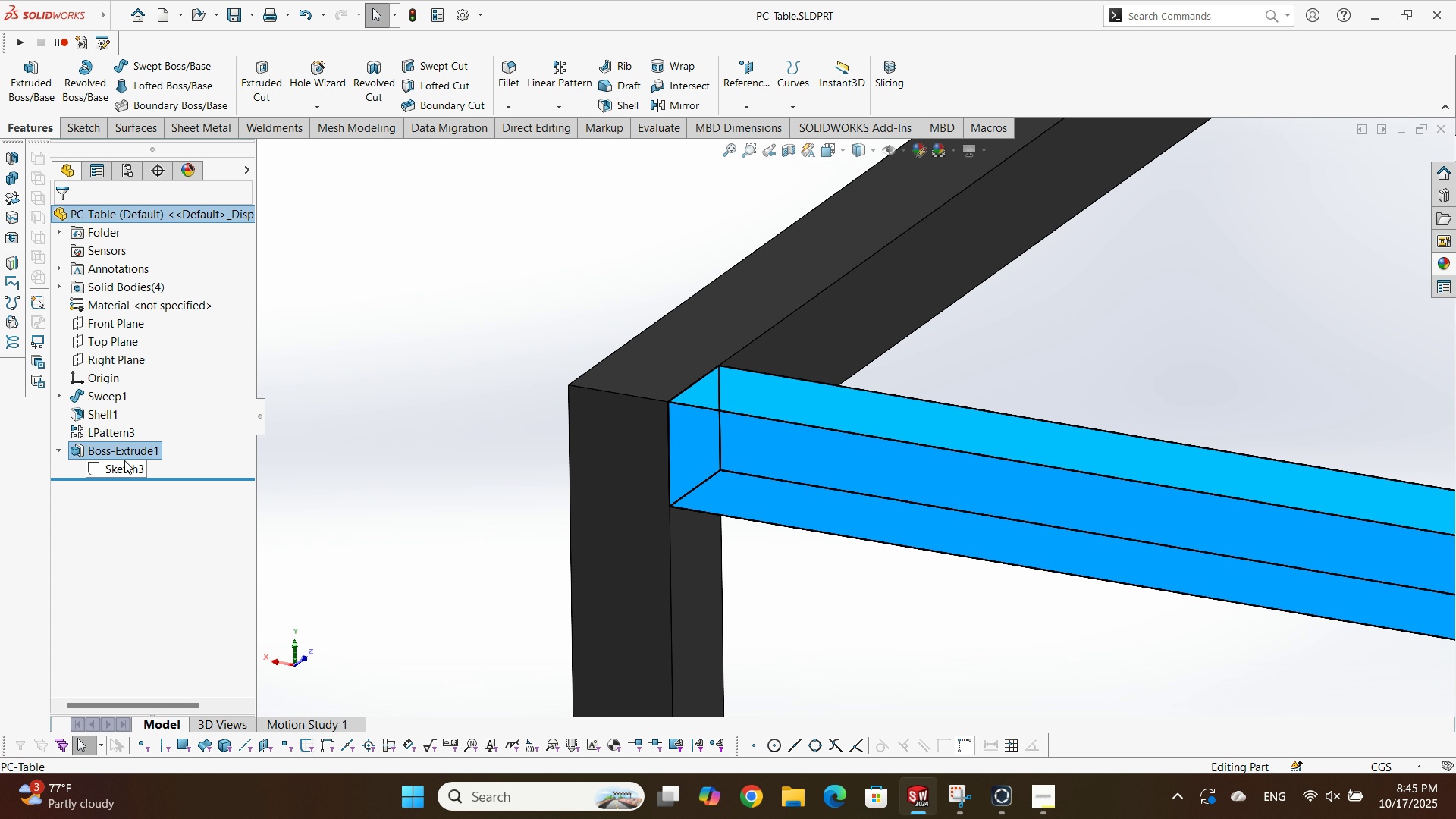 
left_click([124, 462])
 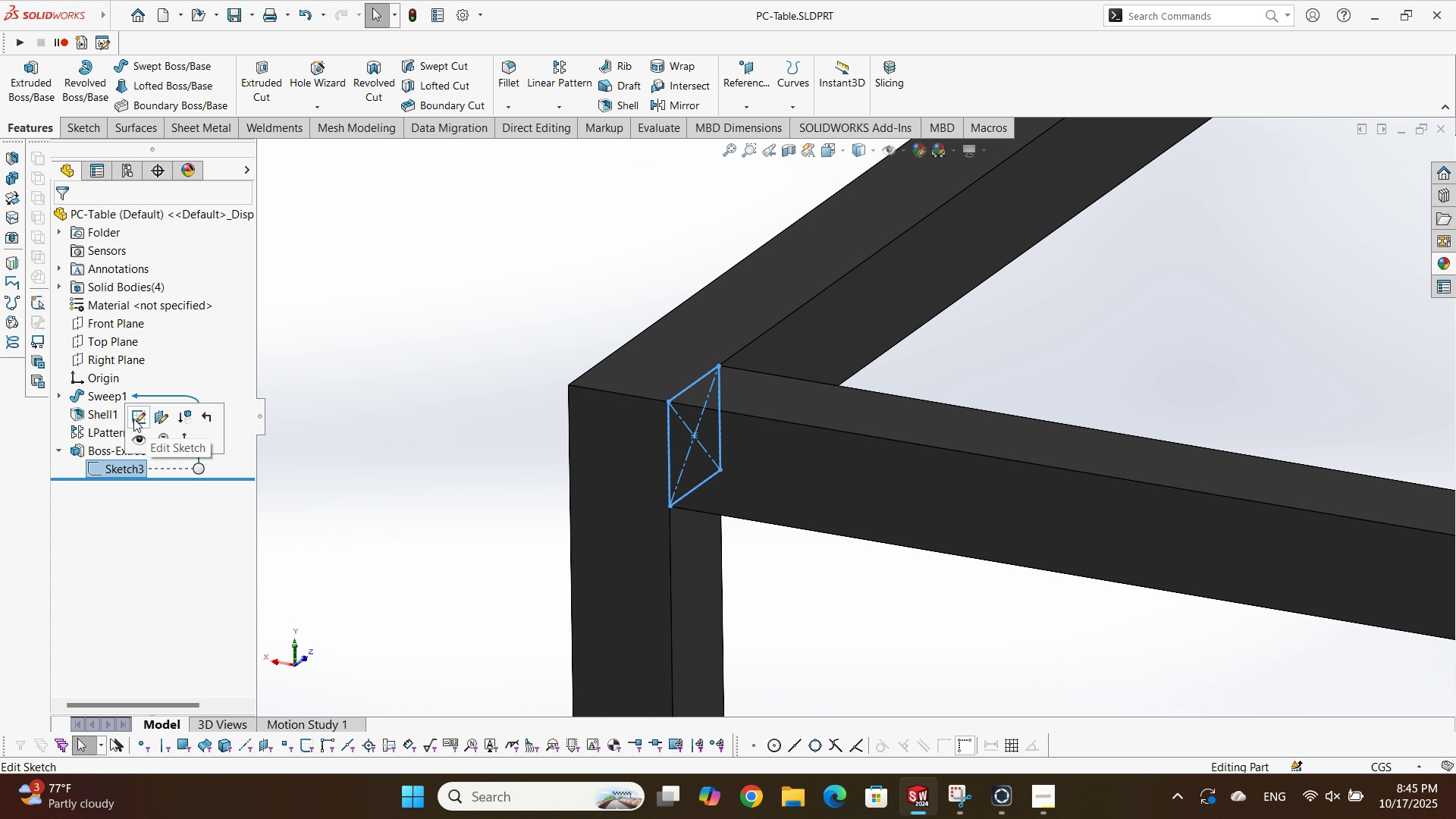 
left_click([133, 419])
 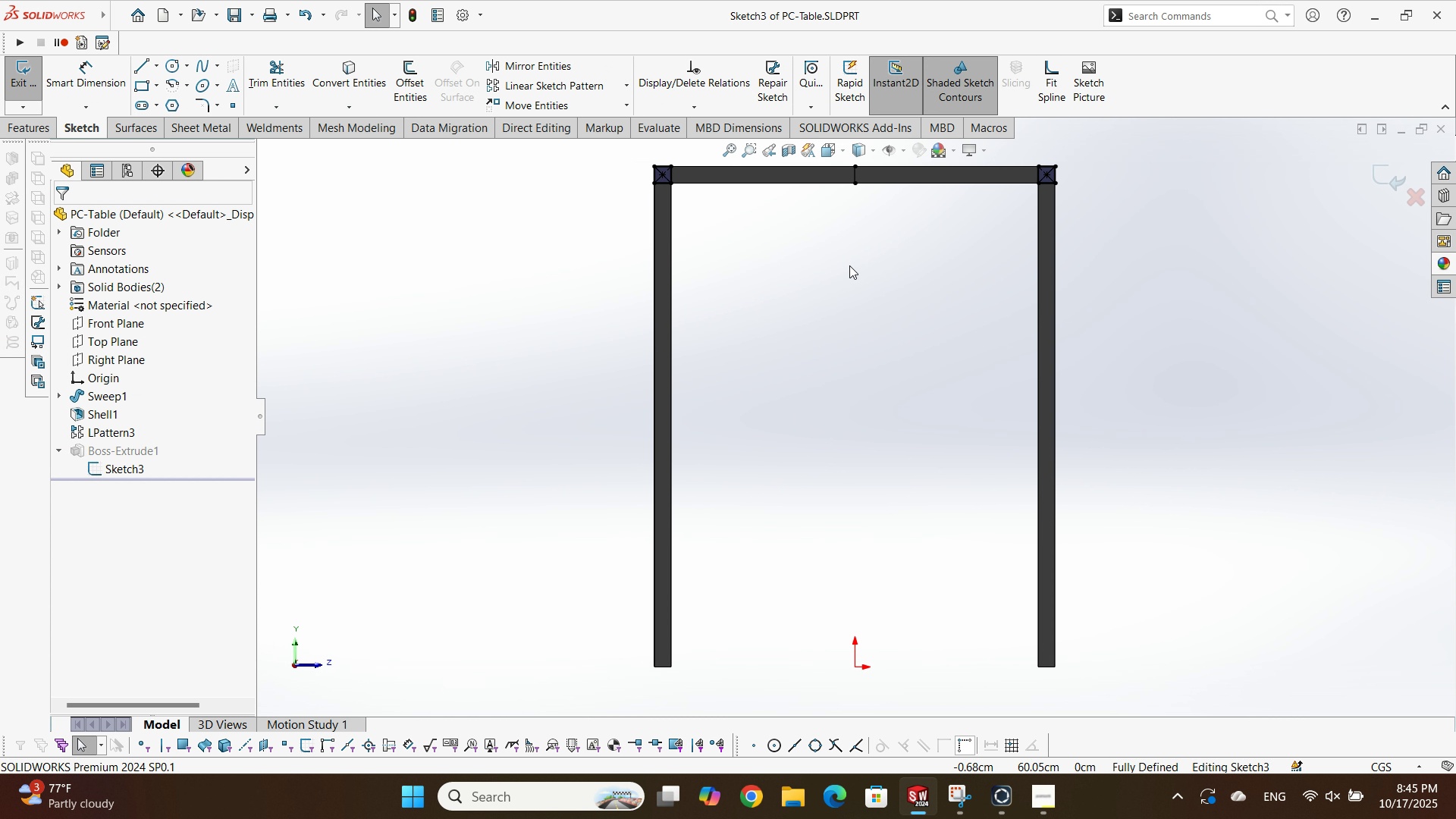 
scroll: coordinate [628, 240], scroll_direction: down, amount: 11.0
 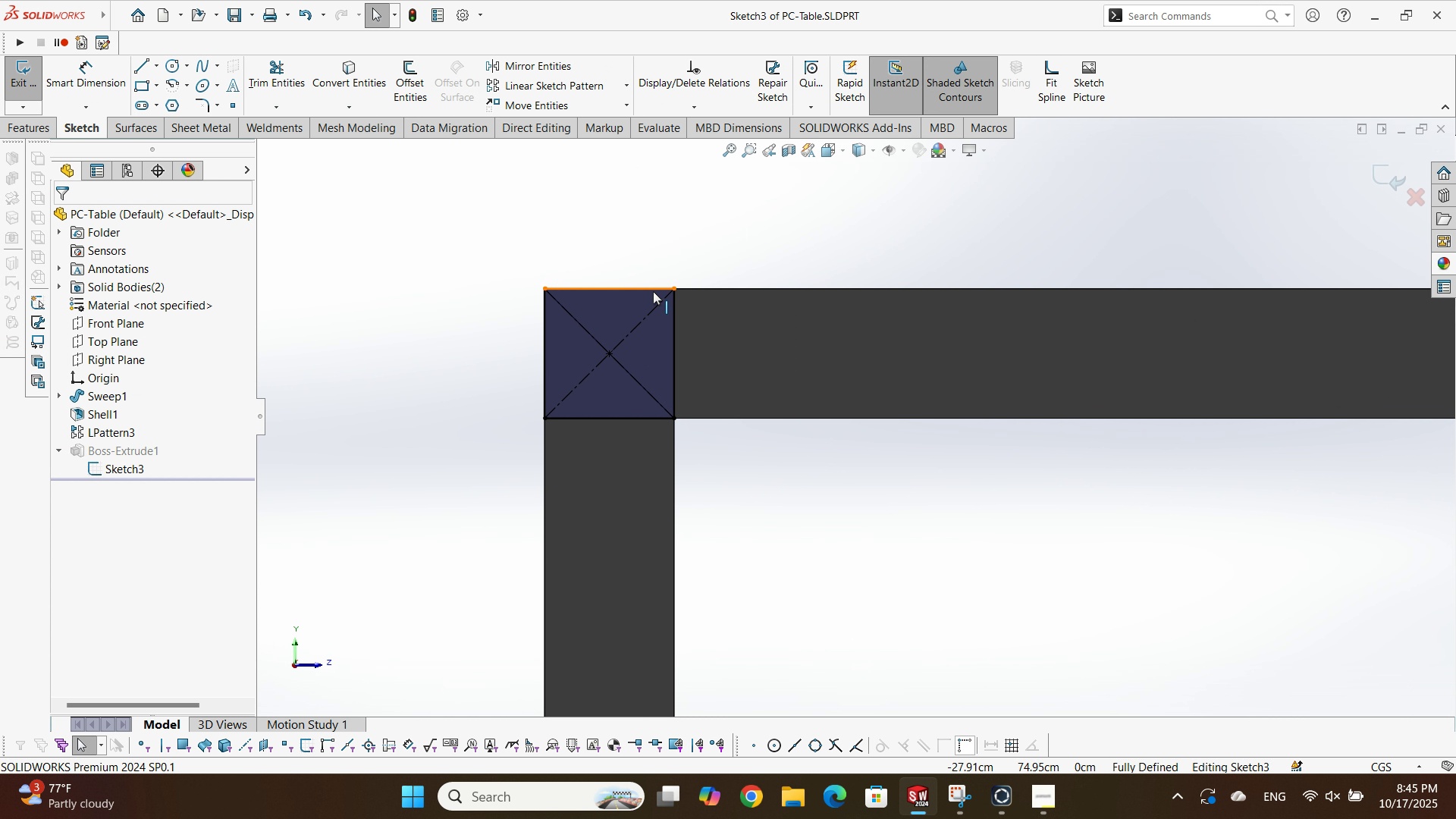 
left_click([653, 291])
 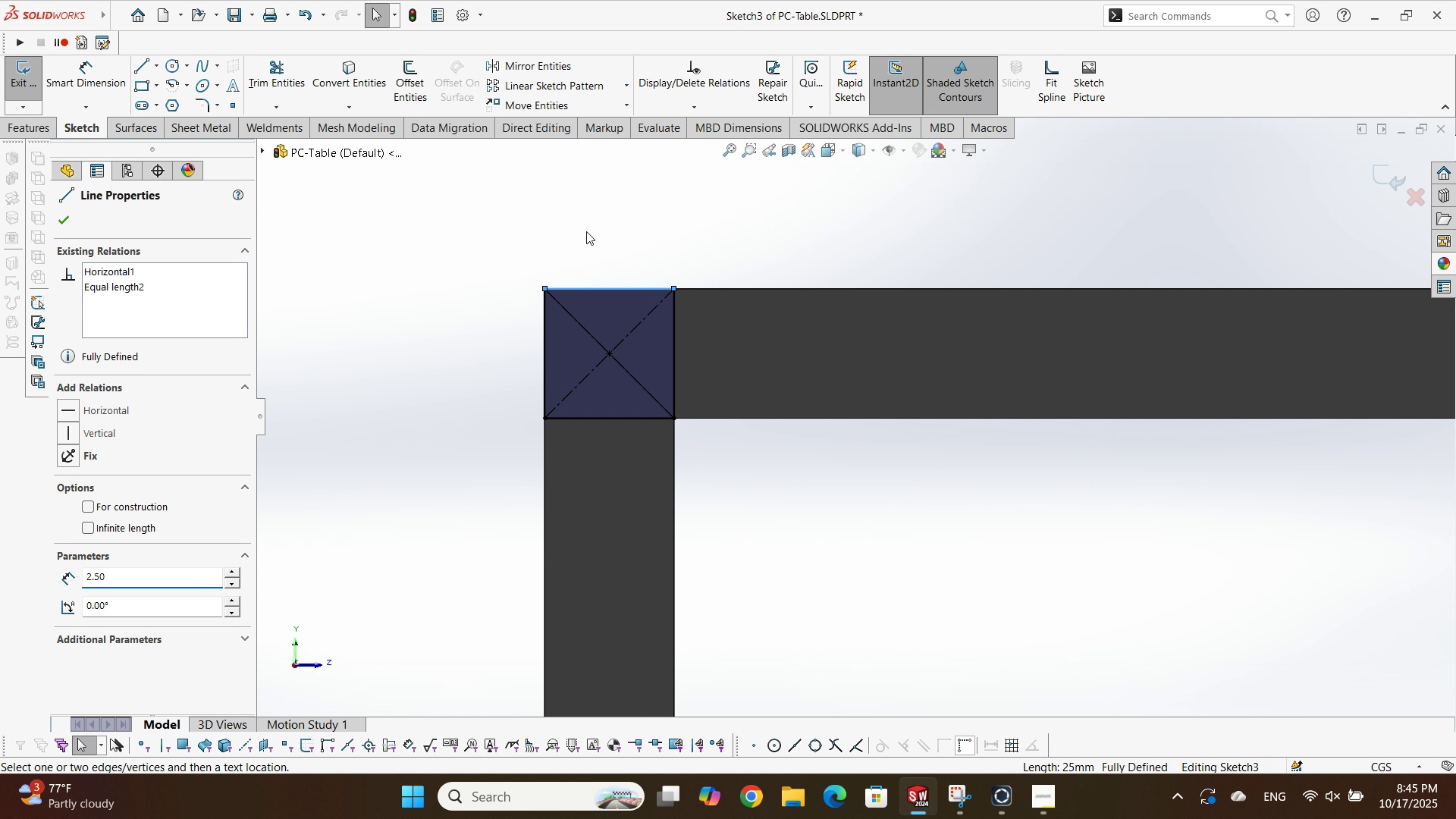 
left_click([586, 231])
 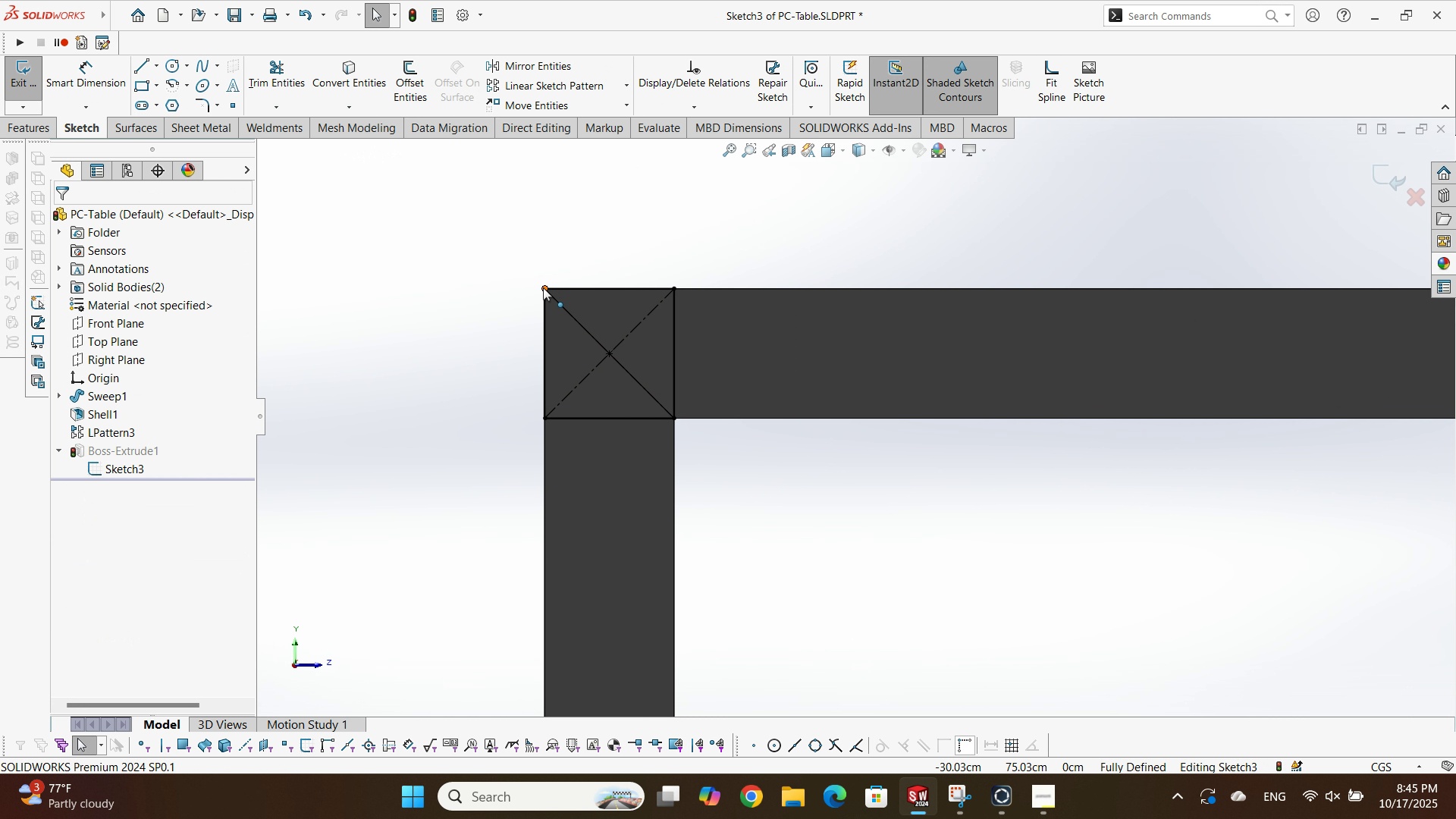 
left_click([543, 287])
 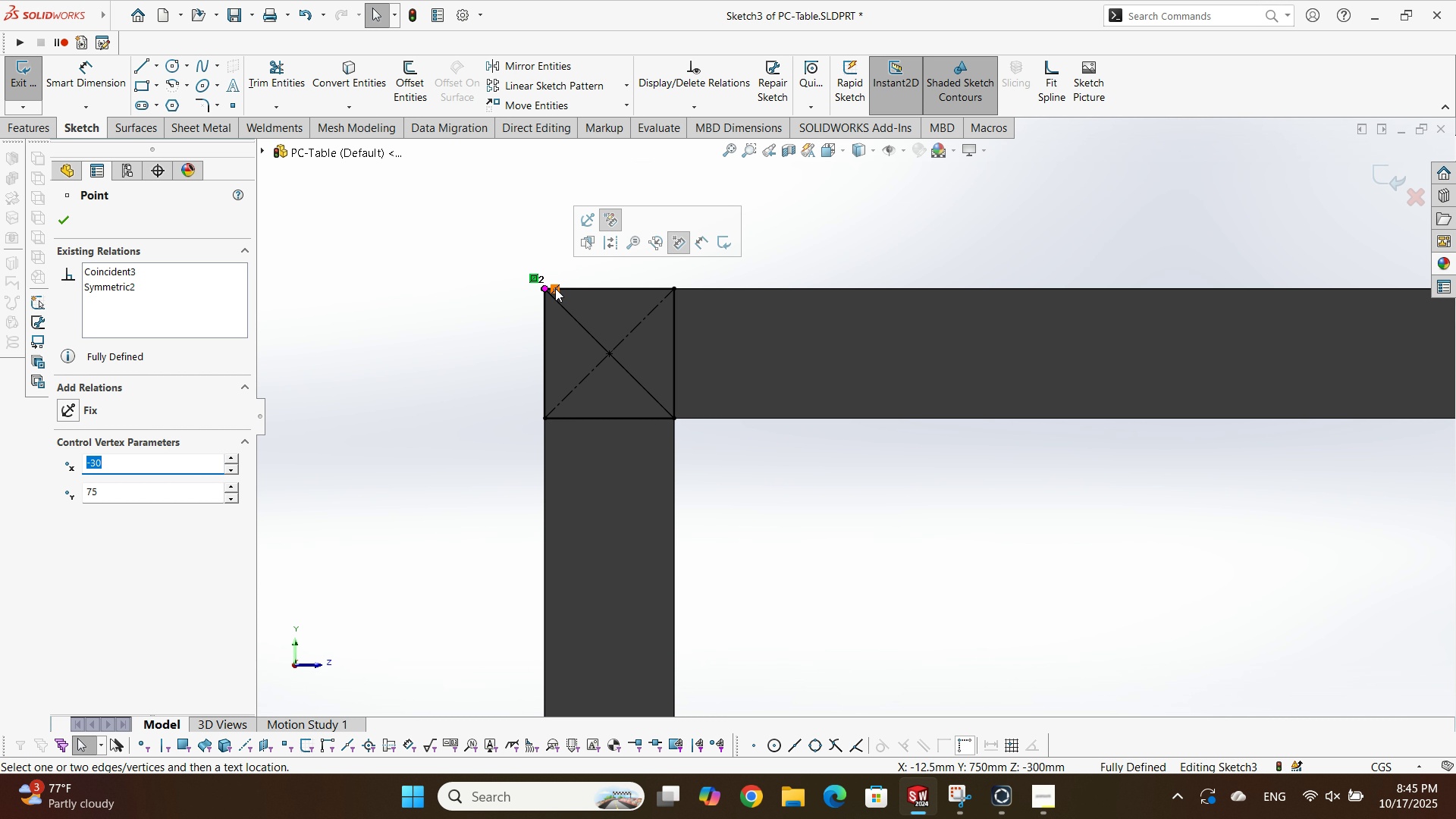 
left_click([555, 288])
 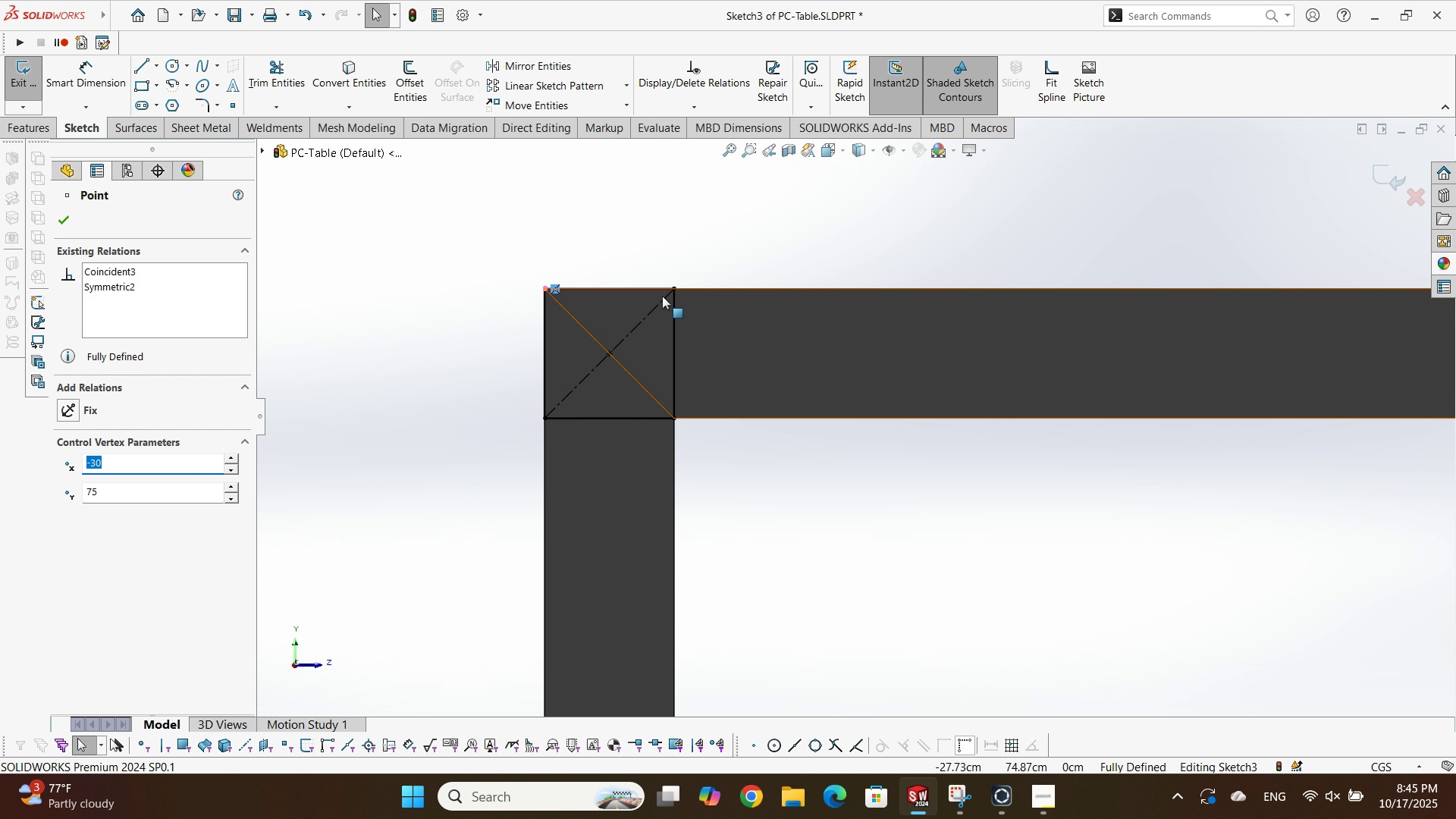 
key(Delete)
 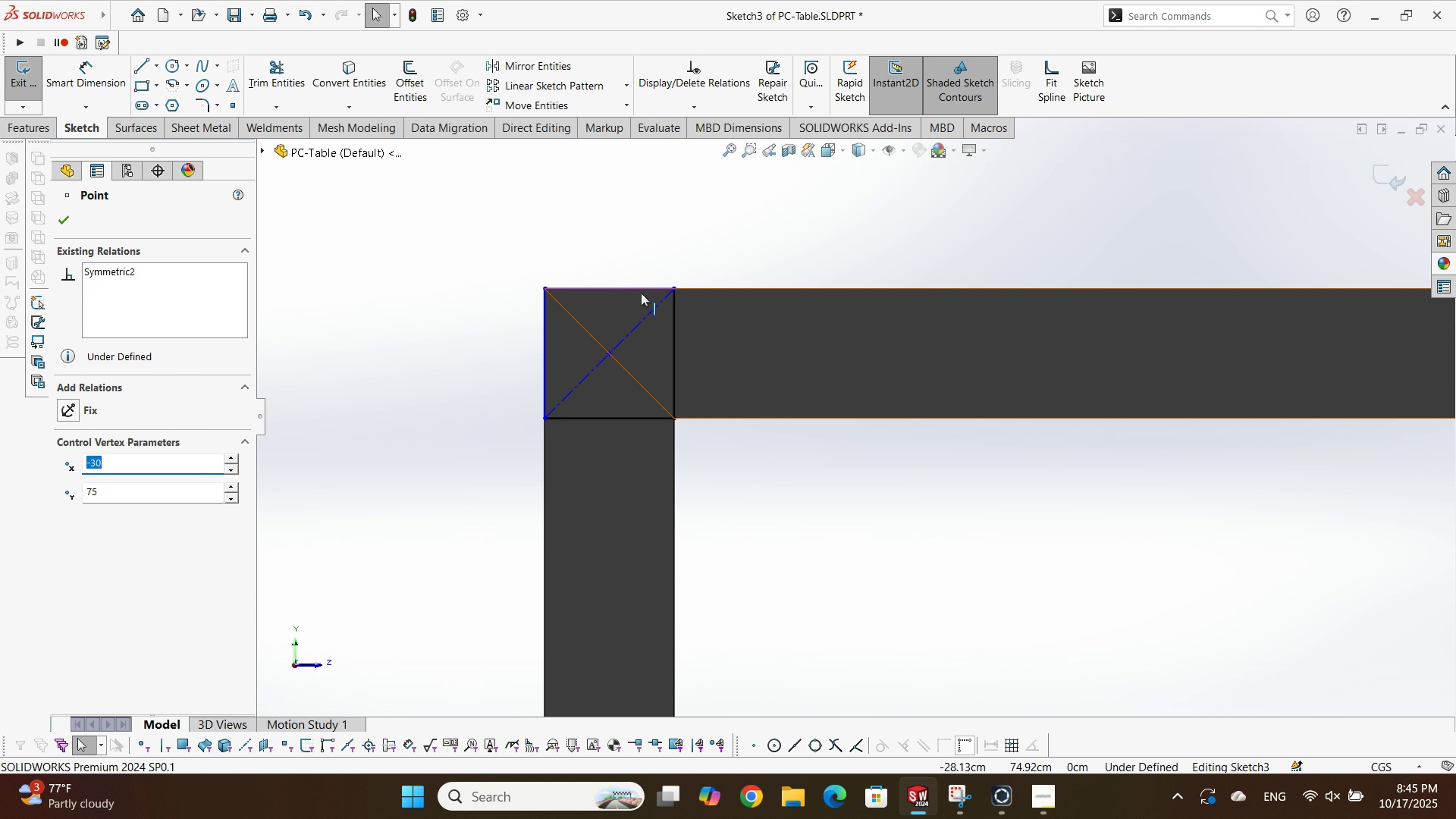 
left_click_drag(start_coordinate=[639, 289], to_coordinate=[627, 318])
 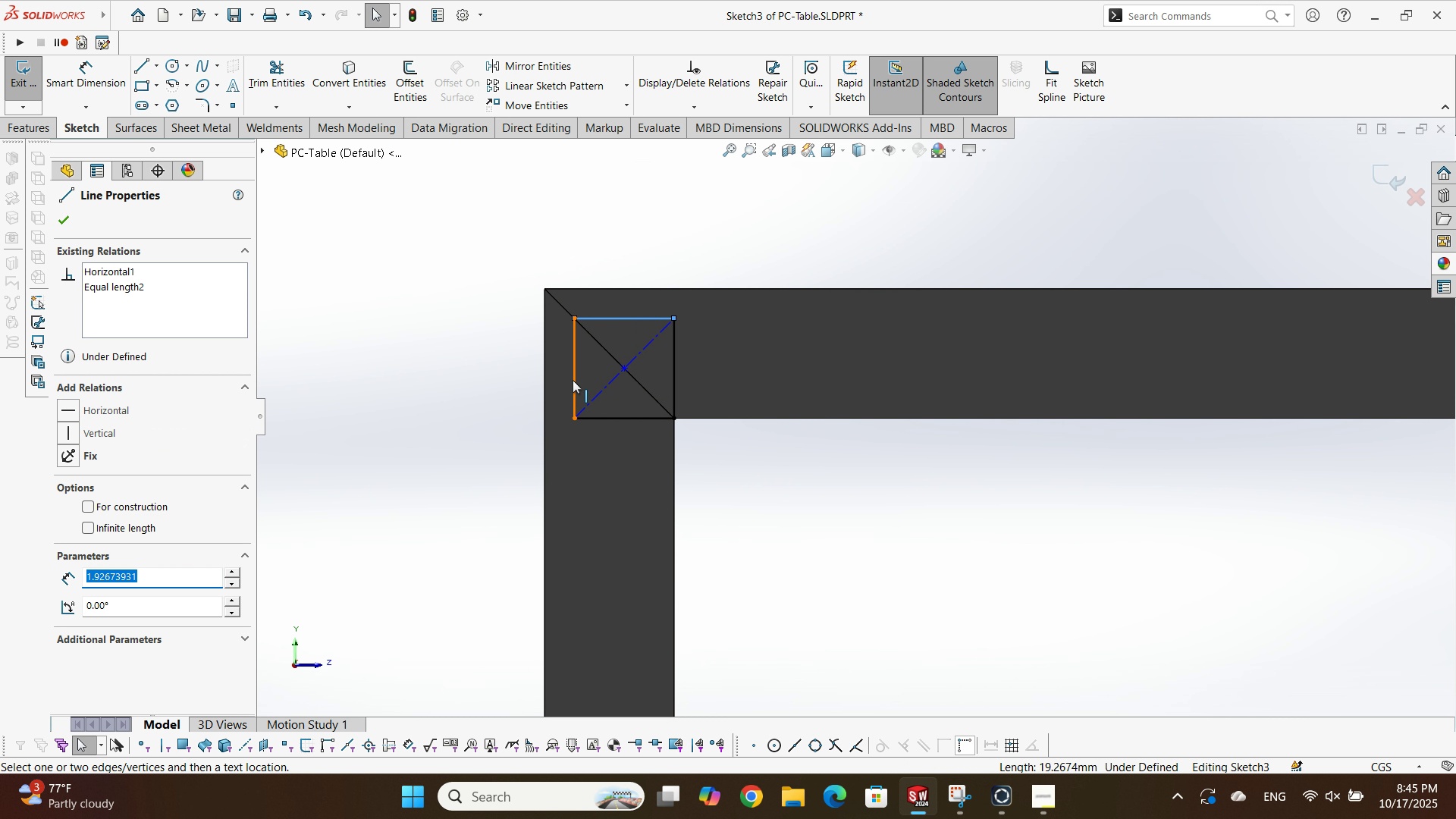 
left_click_drag(start_coordinate=[573, 380], to_coordinate=[557, 381])
 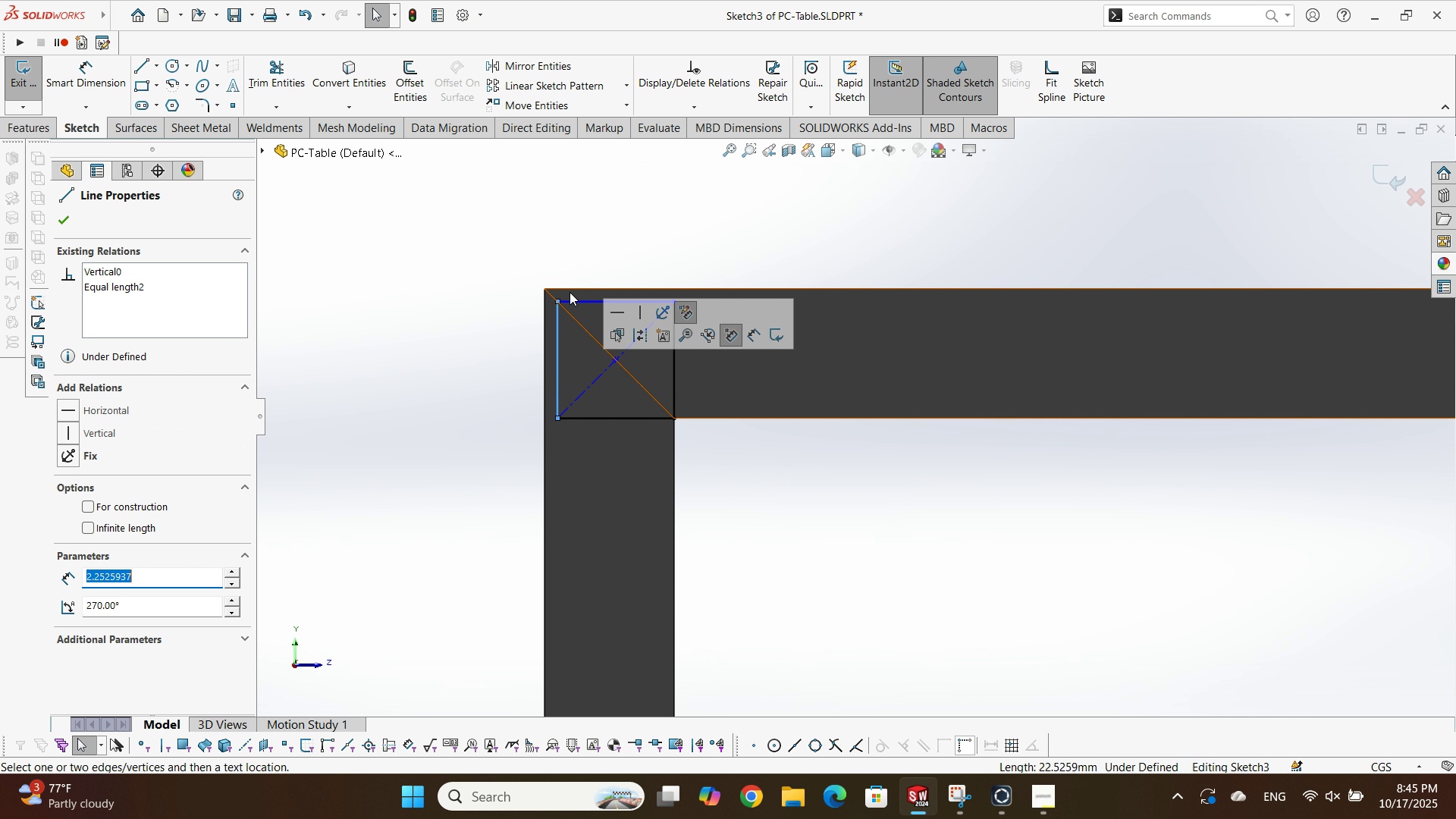 
scroll: coordinate [570, 292], scroll_direction: down, amount: 1.0
 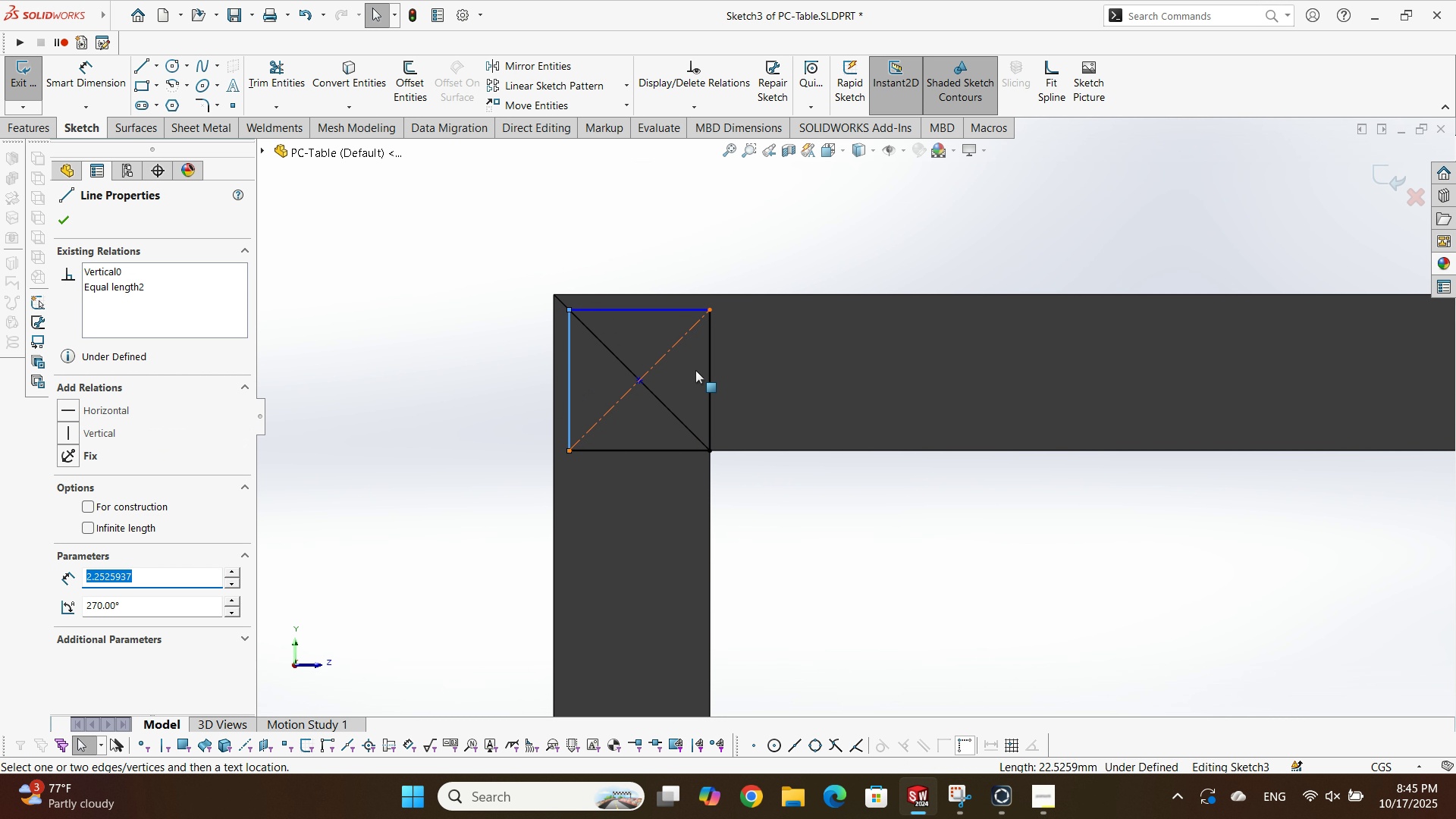 
scroll: coordinate [714, 397], scroll_direction: up, amount: 1.0
 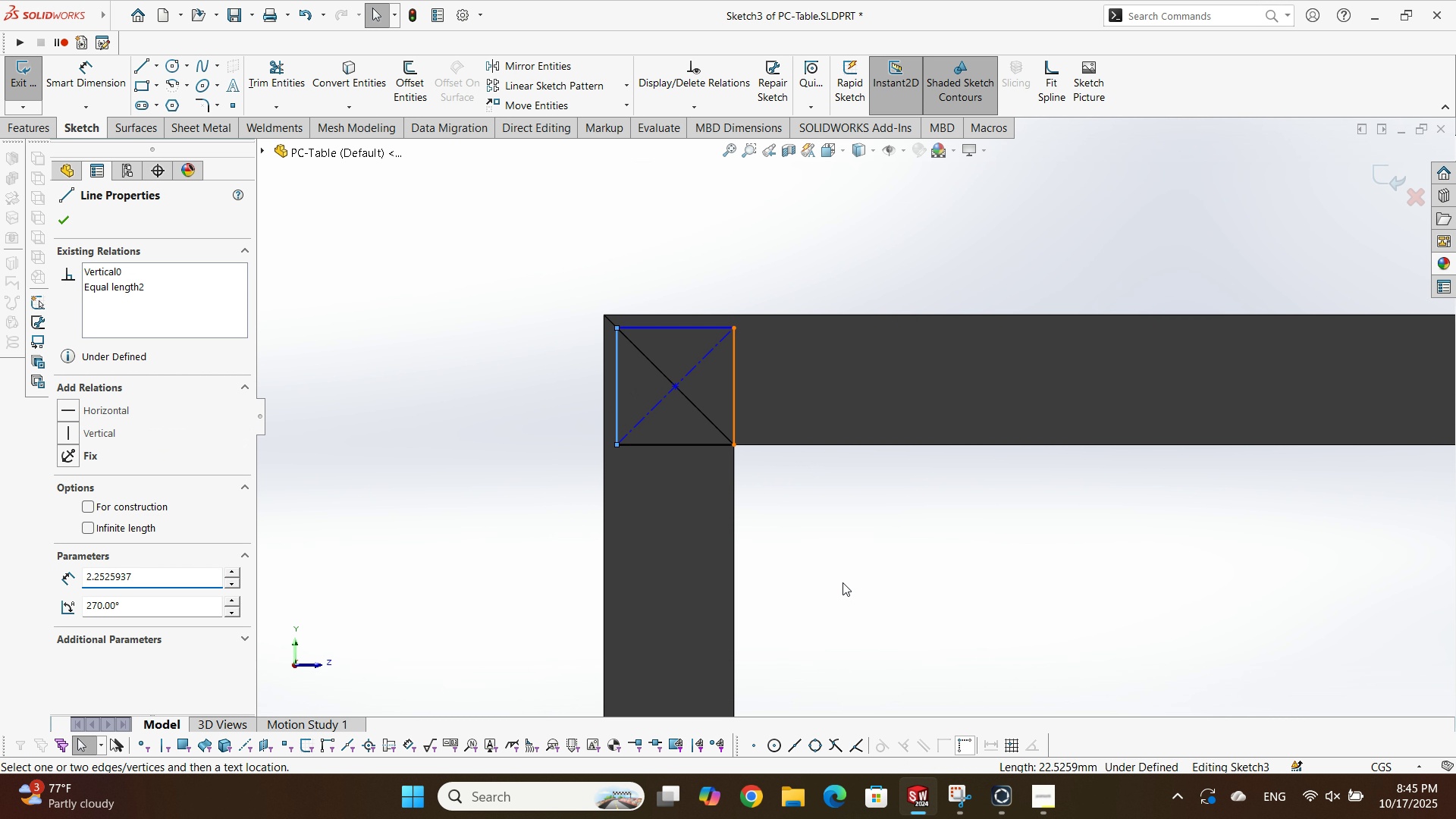 
left_click([843, 582])
 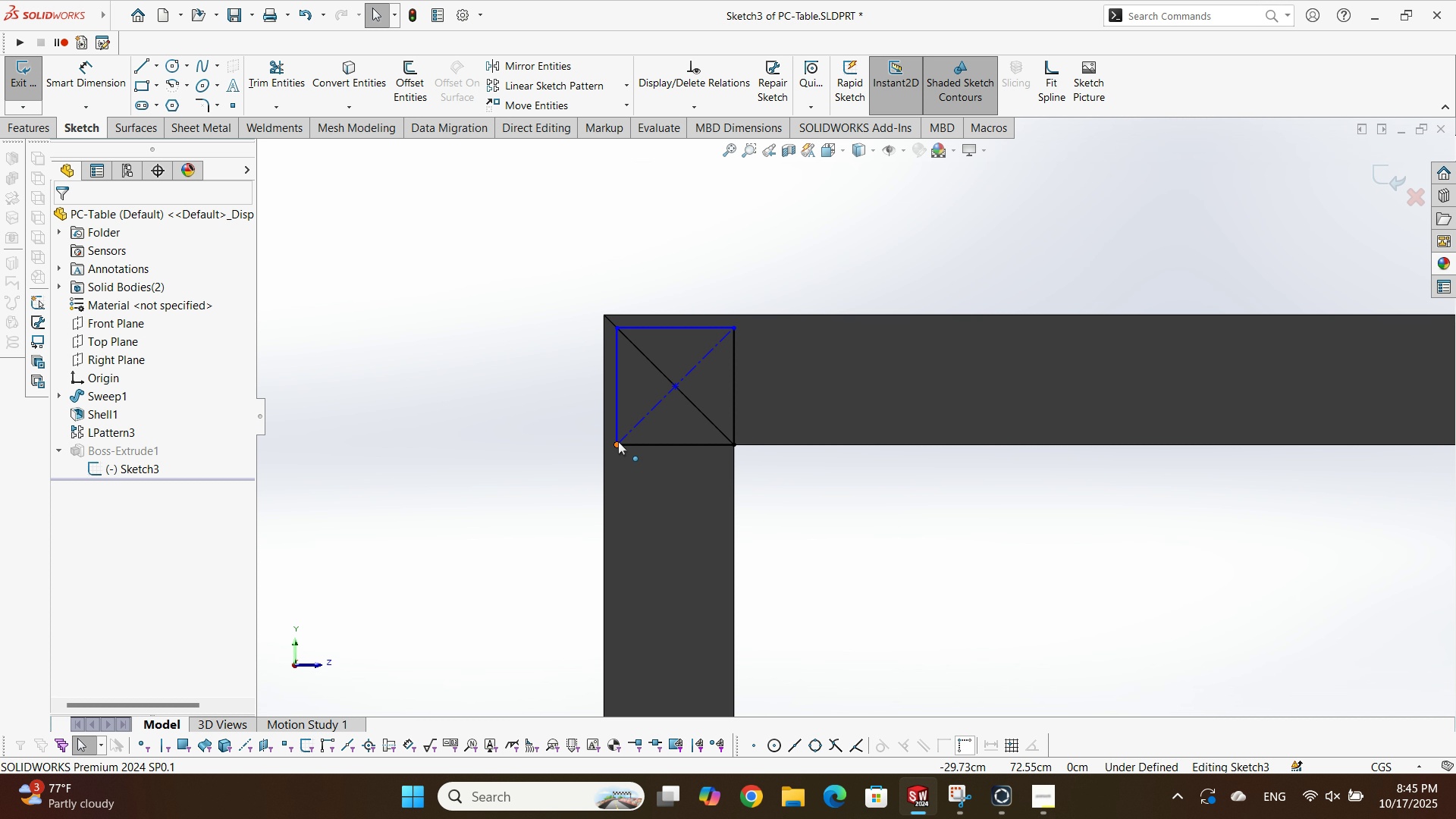 
left_click([619, 428])
 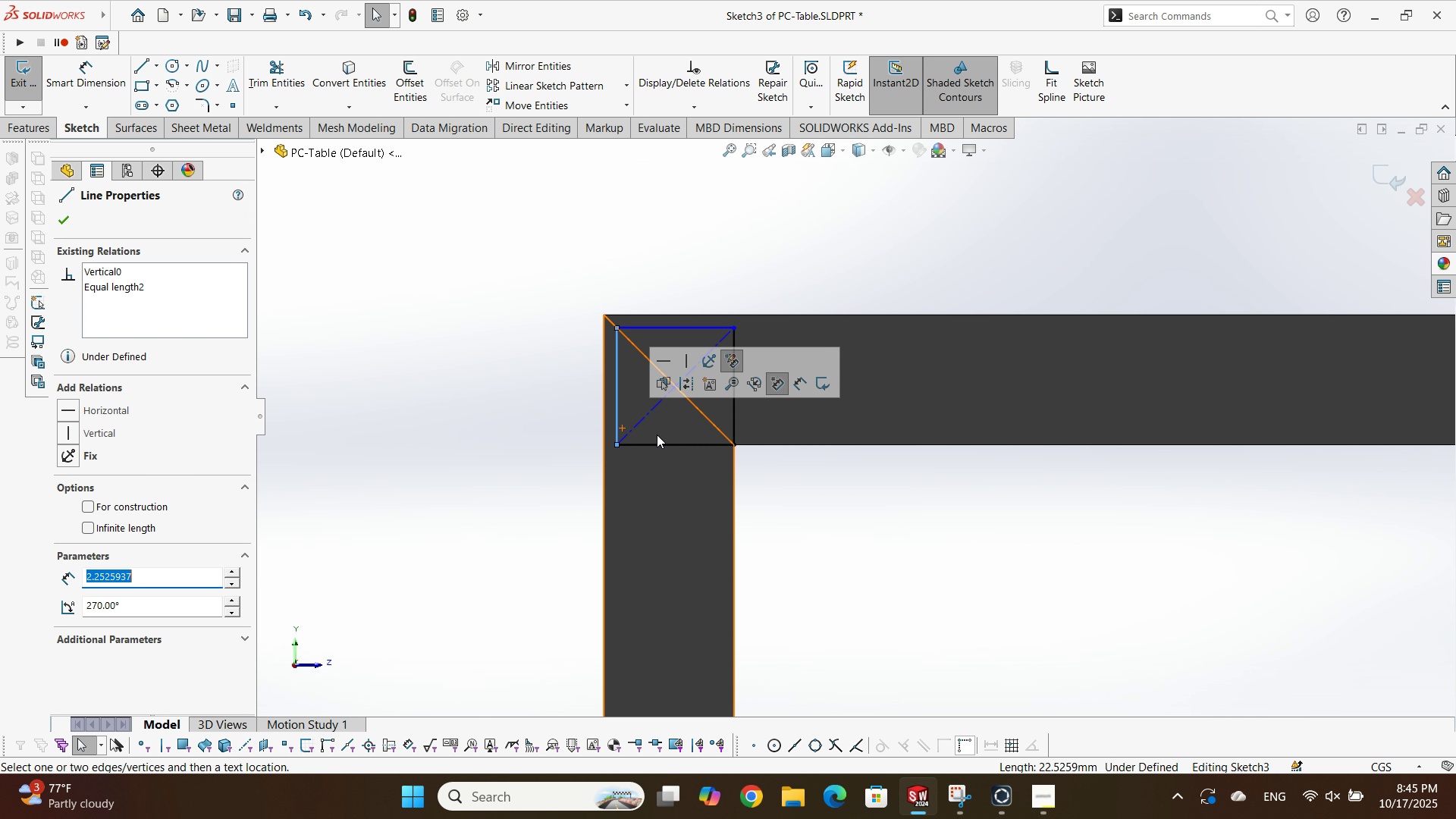 
scroll: coordinate [687, 393], scroll_direction: down, amount: 3.0
 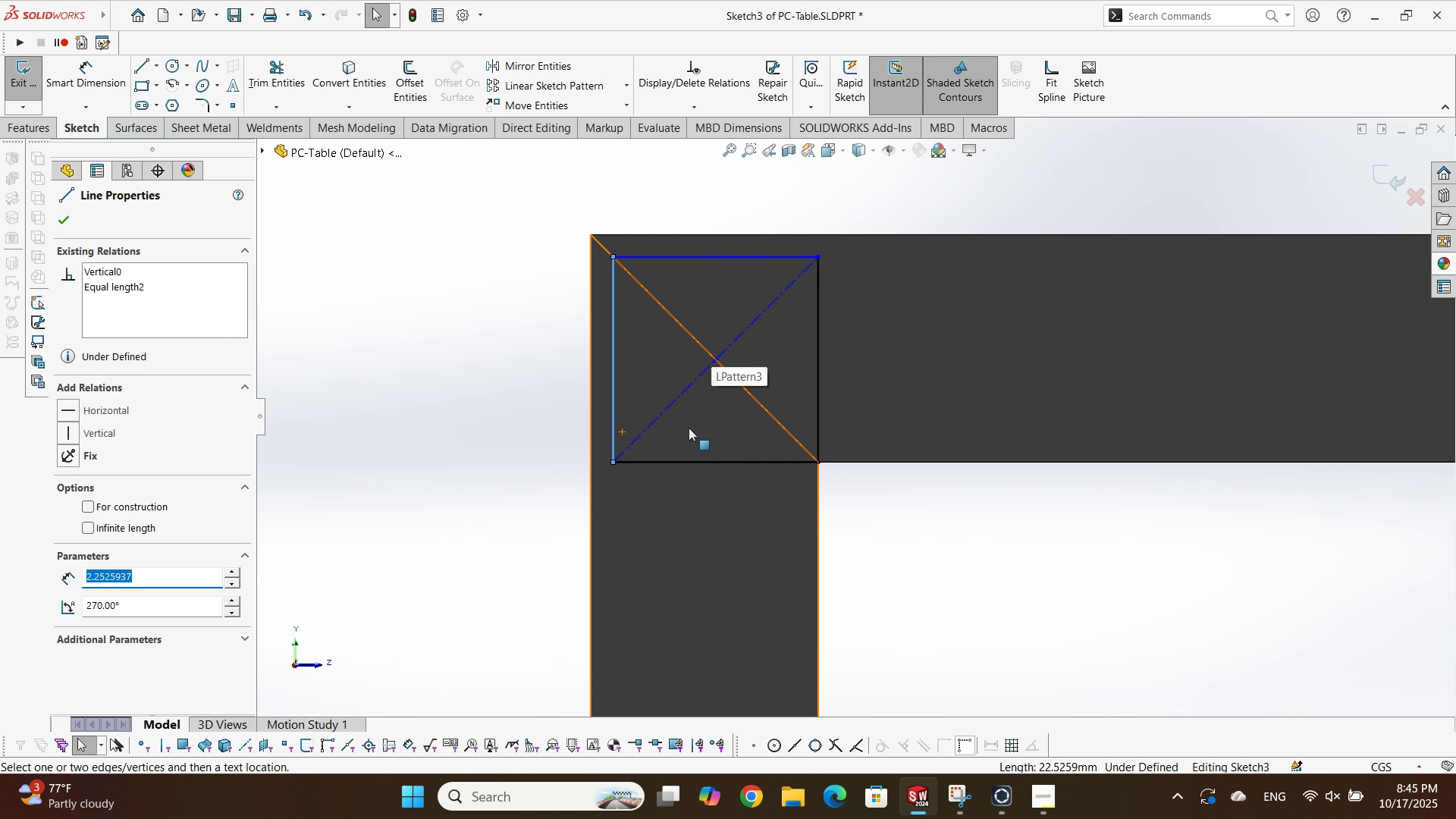 
key(Escape)
 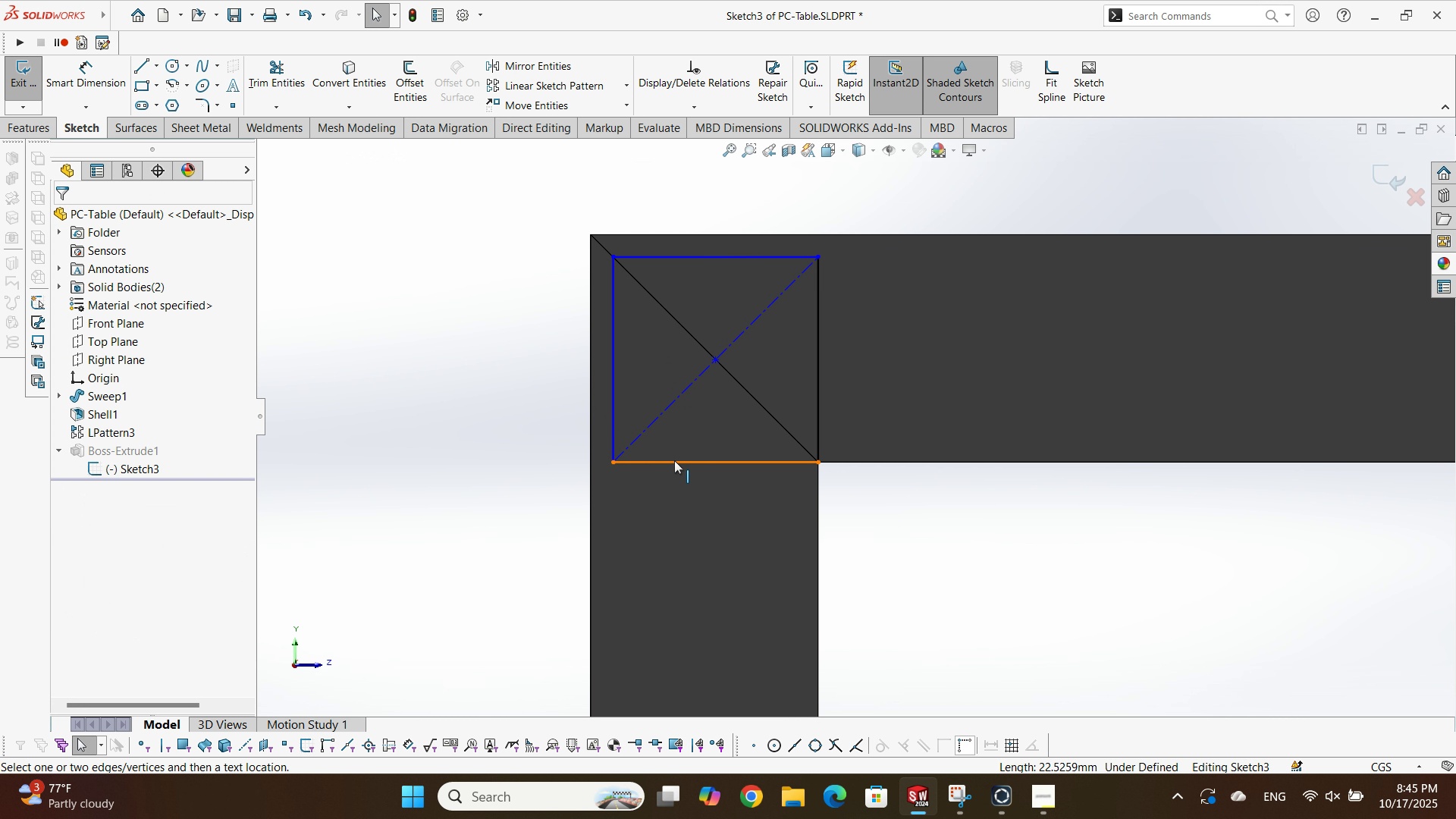 
left_click([674, 460])
 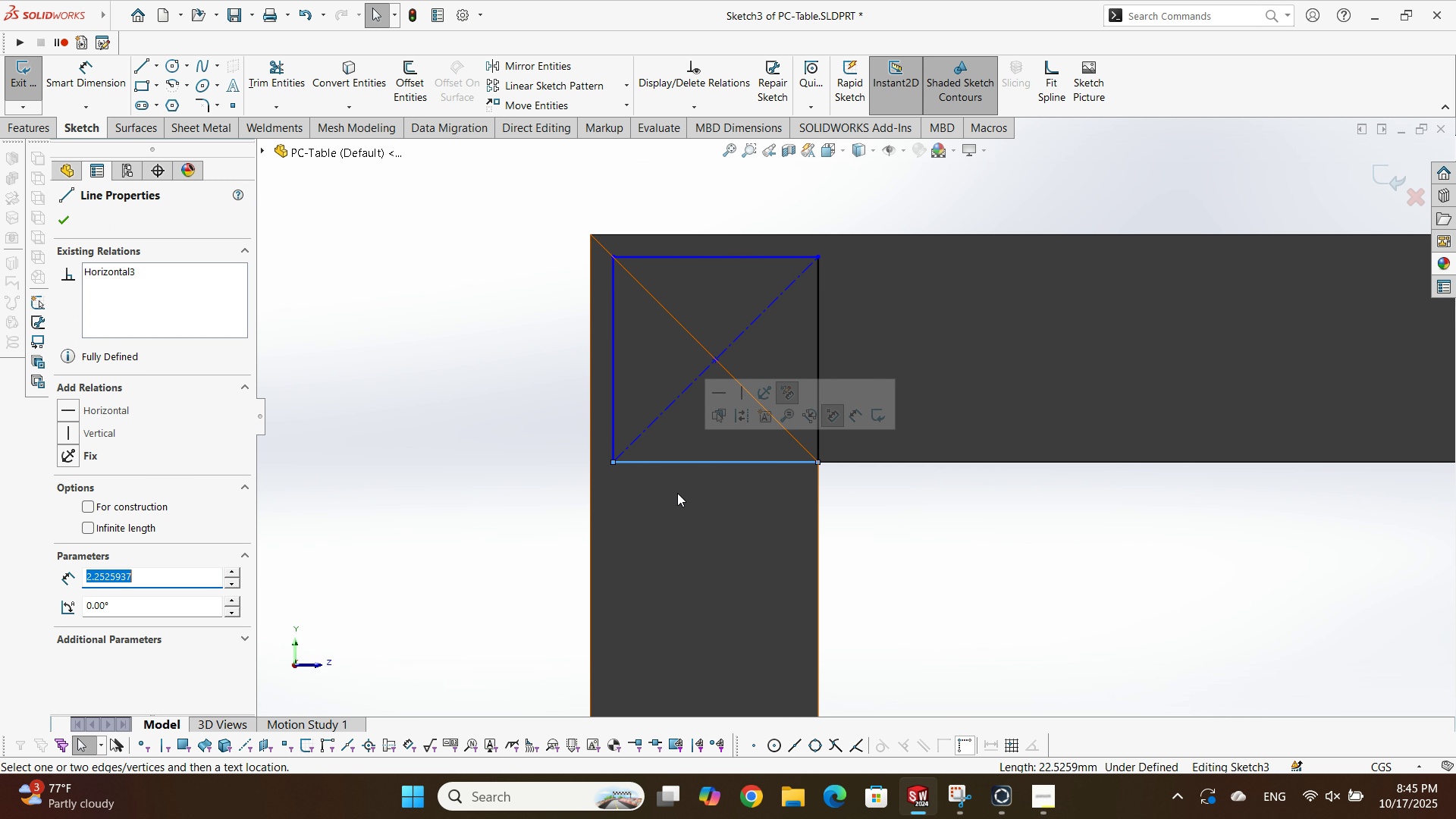 
key(Escape)
 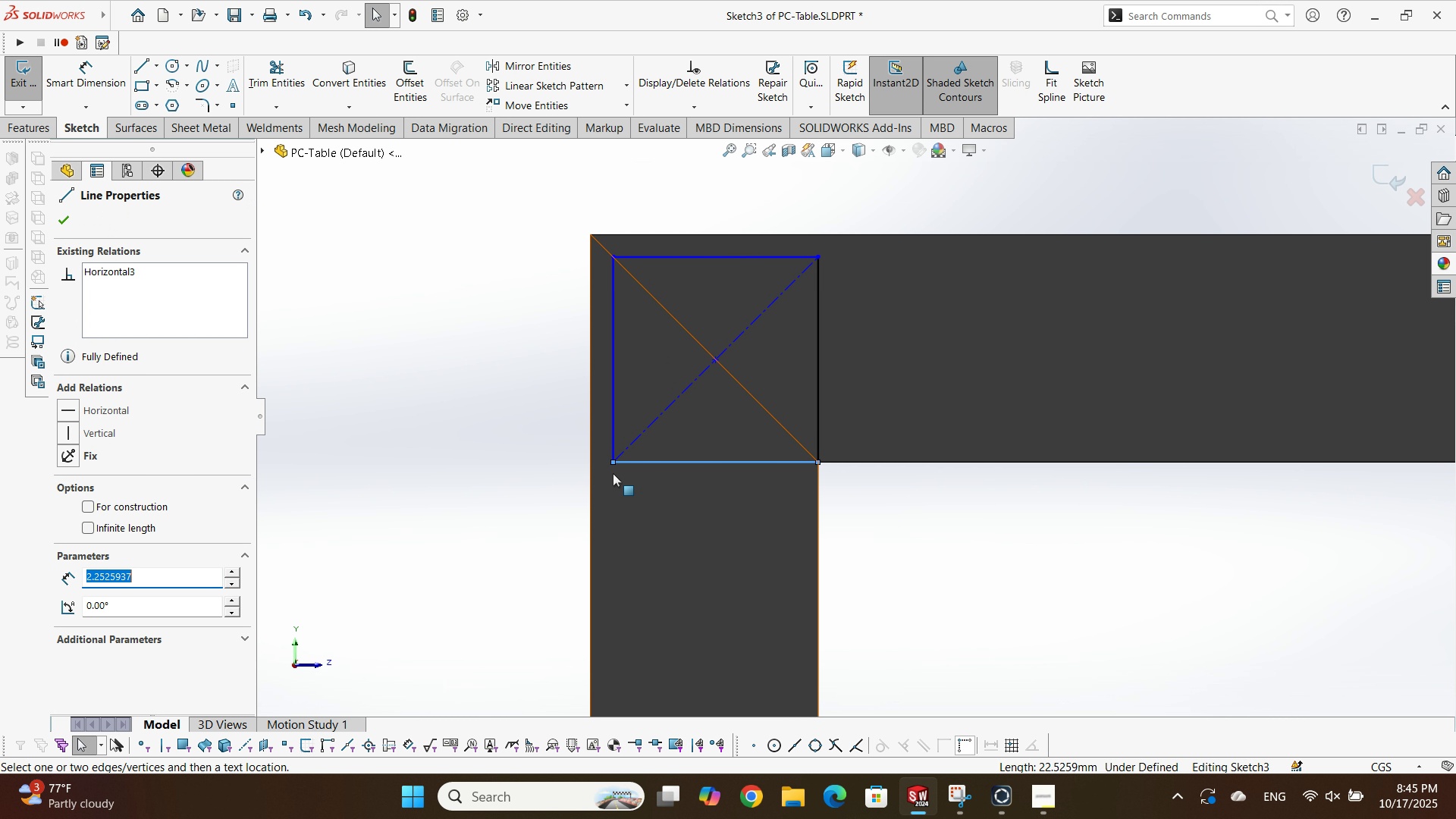 
key(Escape)
 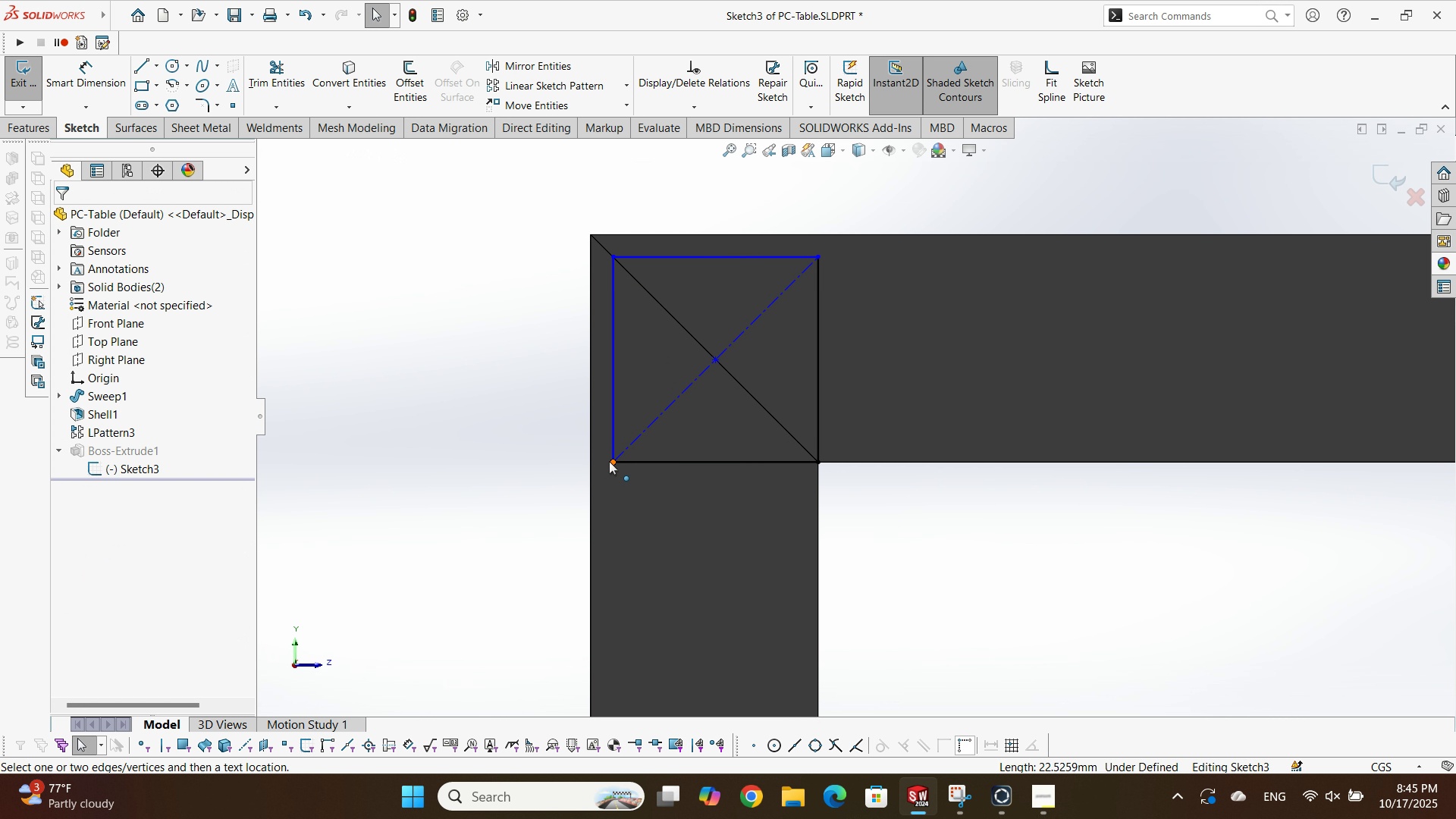 
left_click_drag(start_coordinate=[609, 461], to_coordinate=[615, 479])
 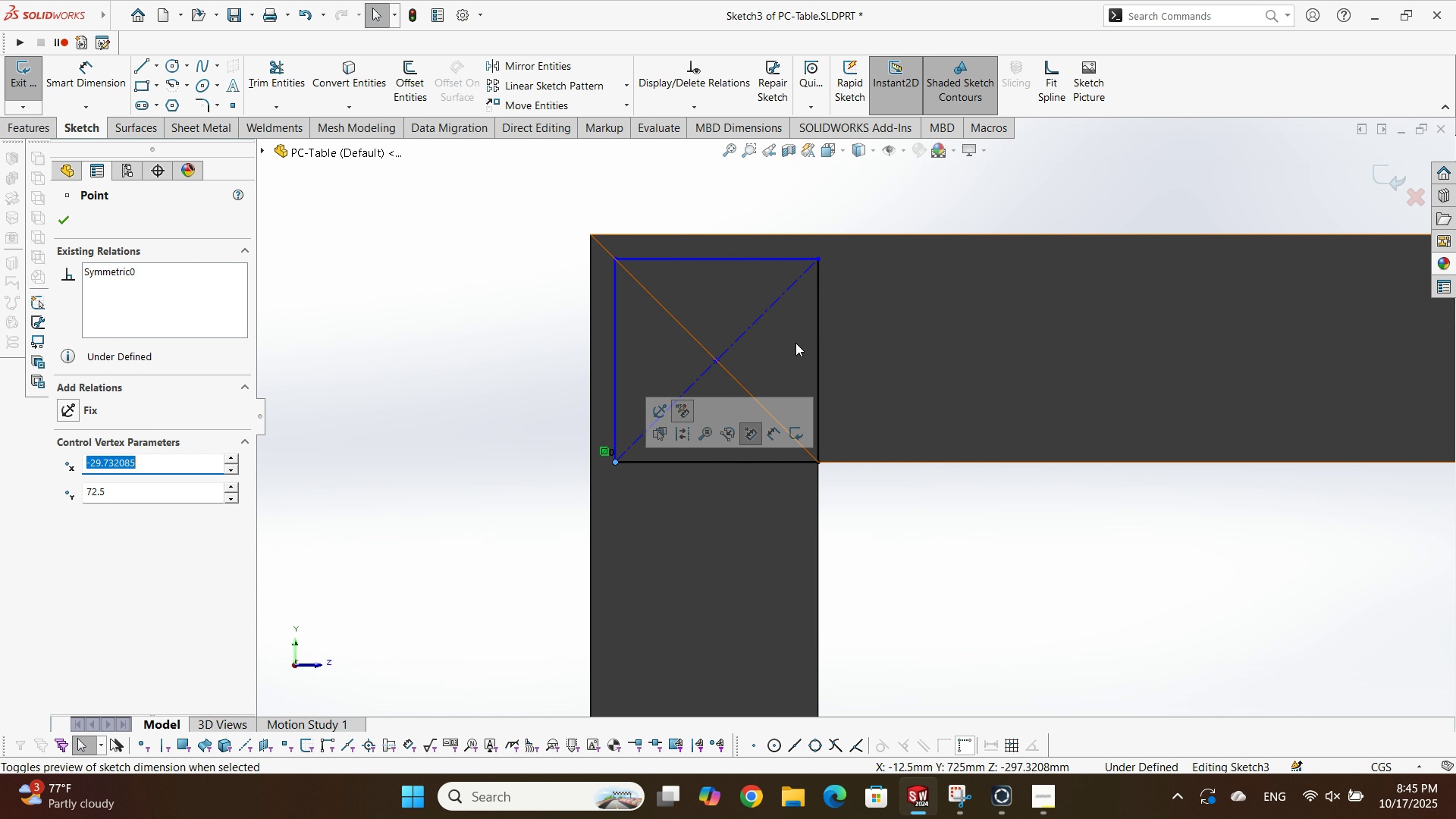 
key(Escape)
 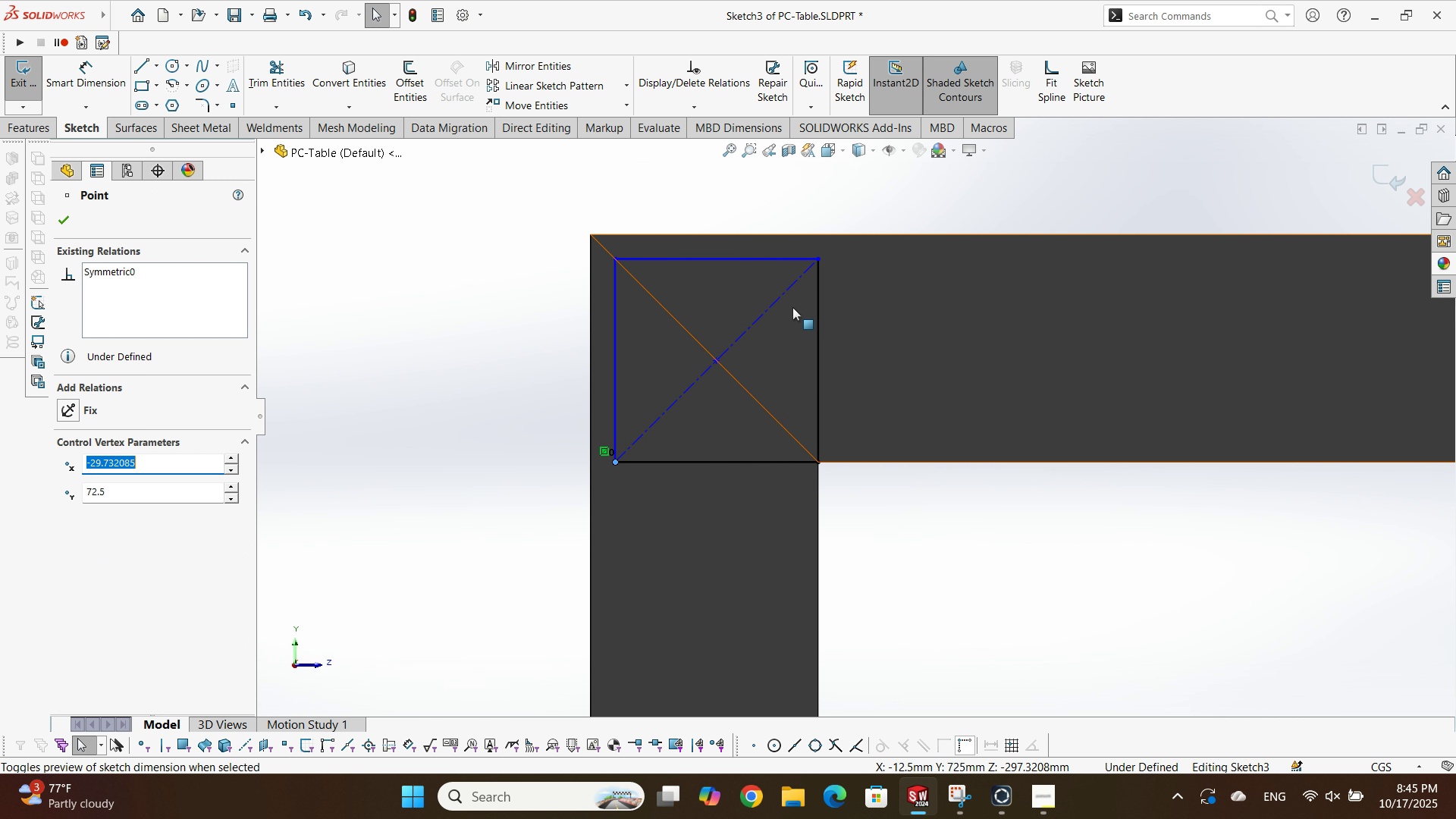 
key(Escape)
 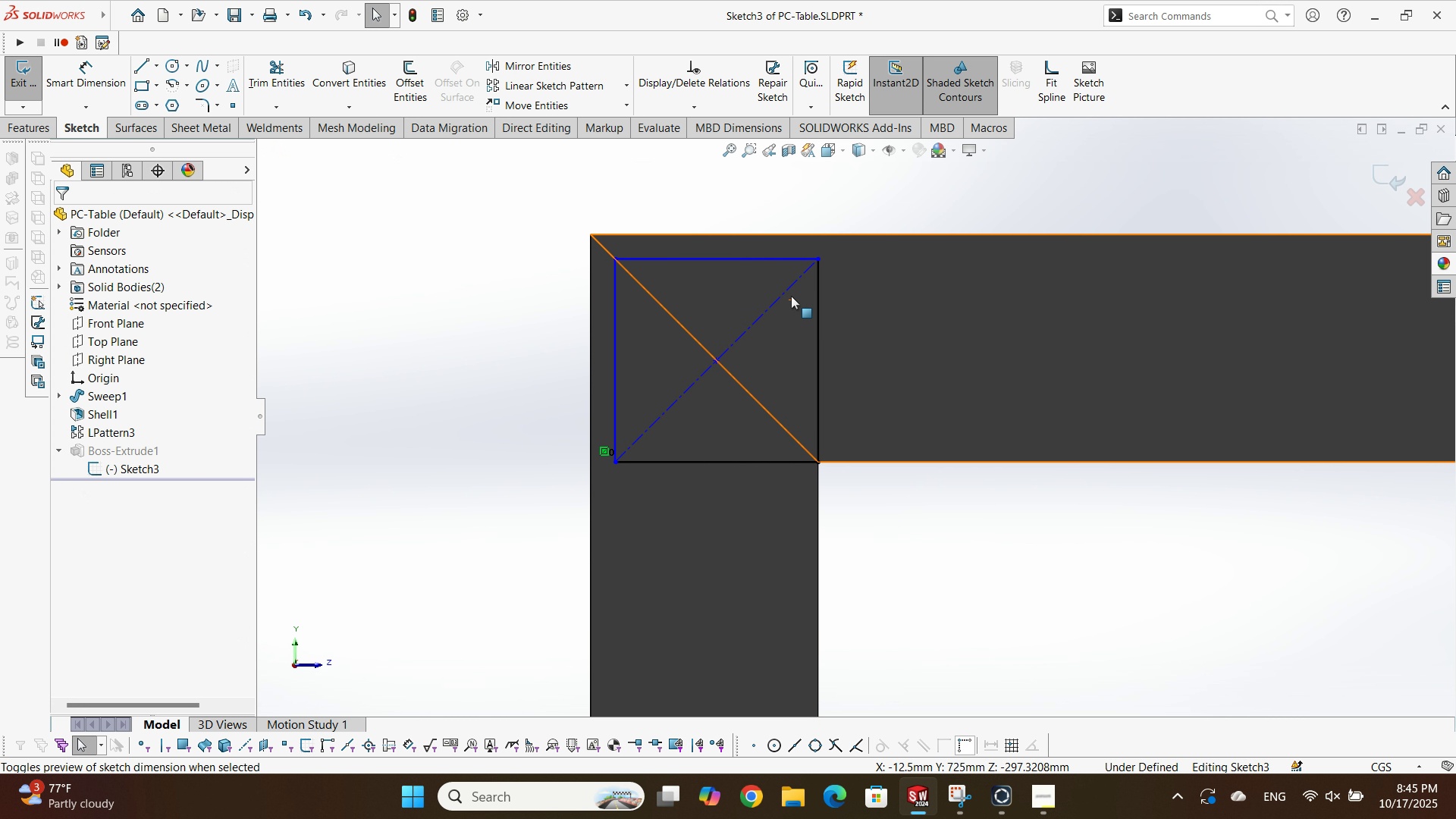 
key(Escape)
 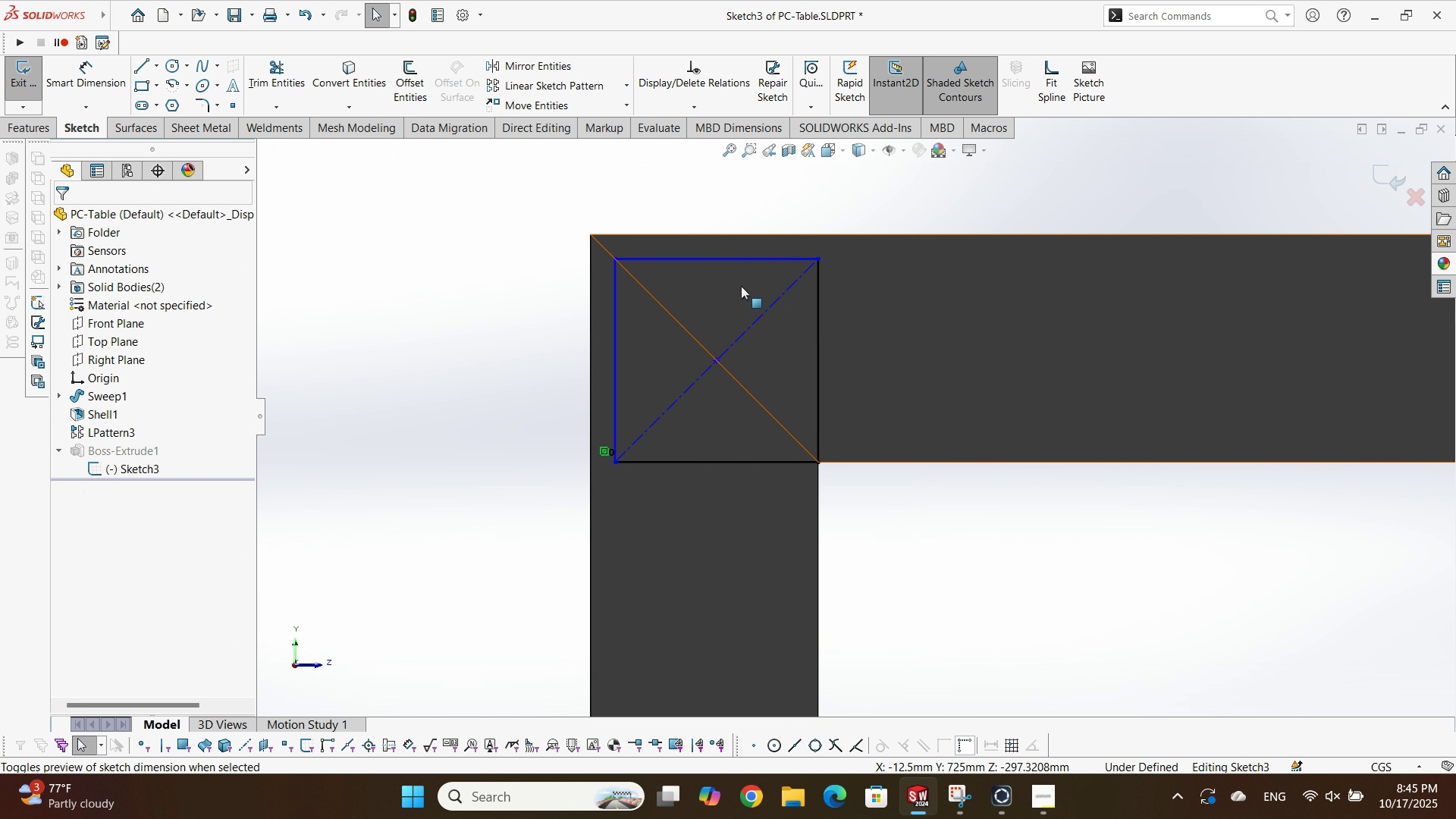 
scroll: coordinate [1252, 466], scroll_direction: up, amount: 10.0
 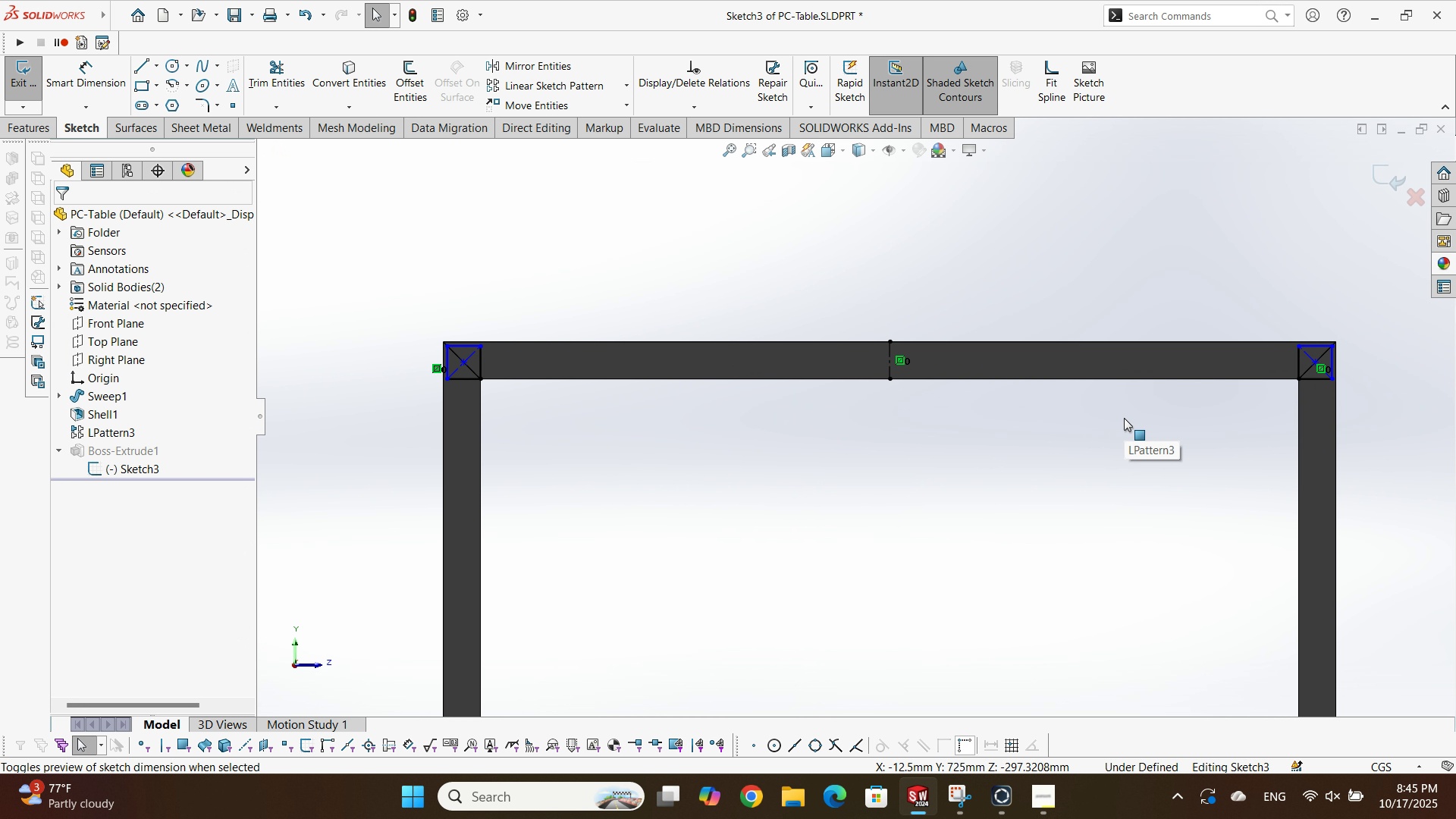 
key(Control+Z)
 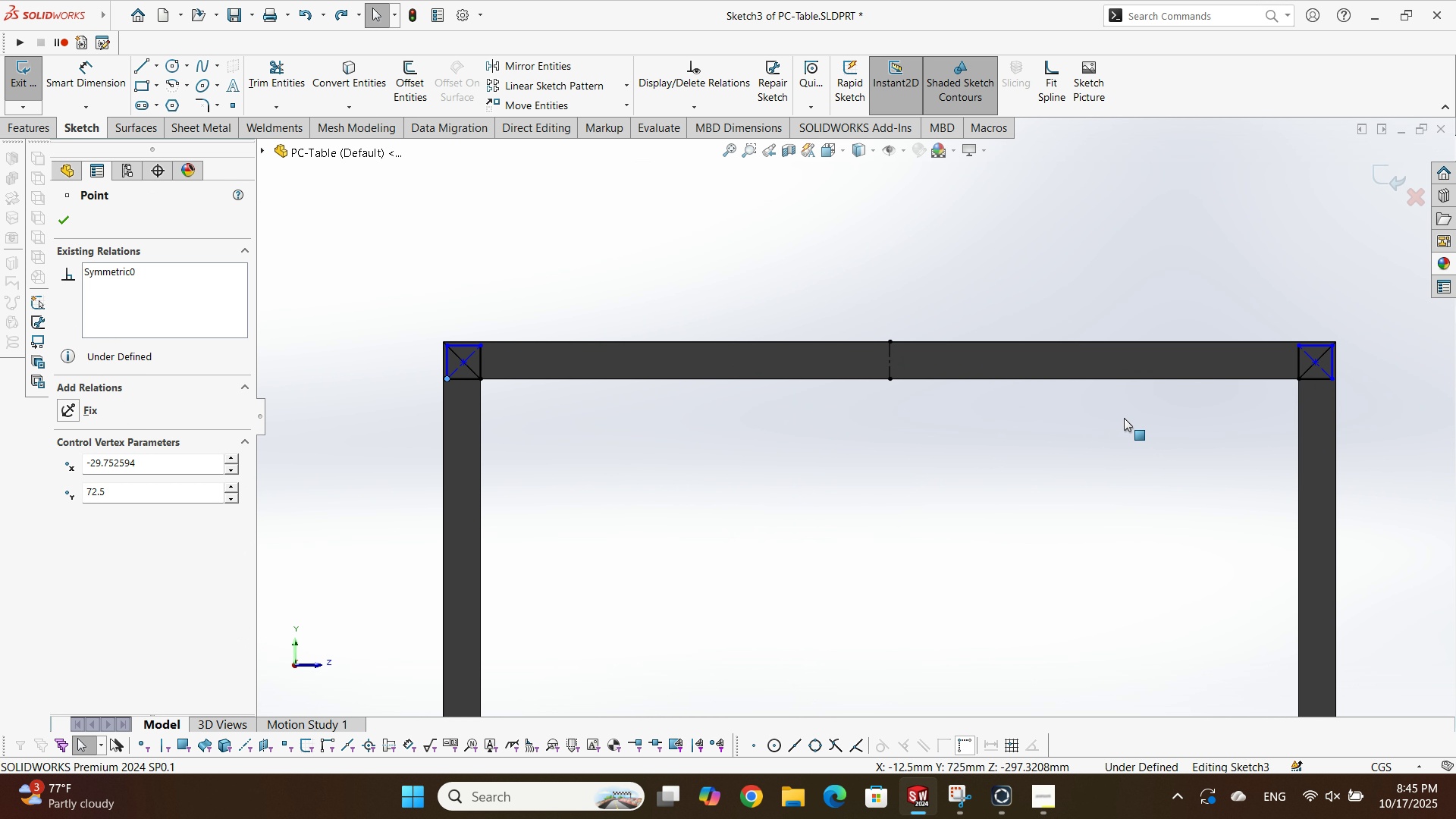 
key(Control+Z)
 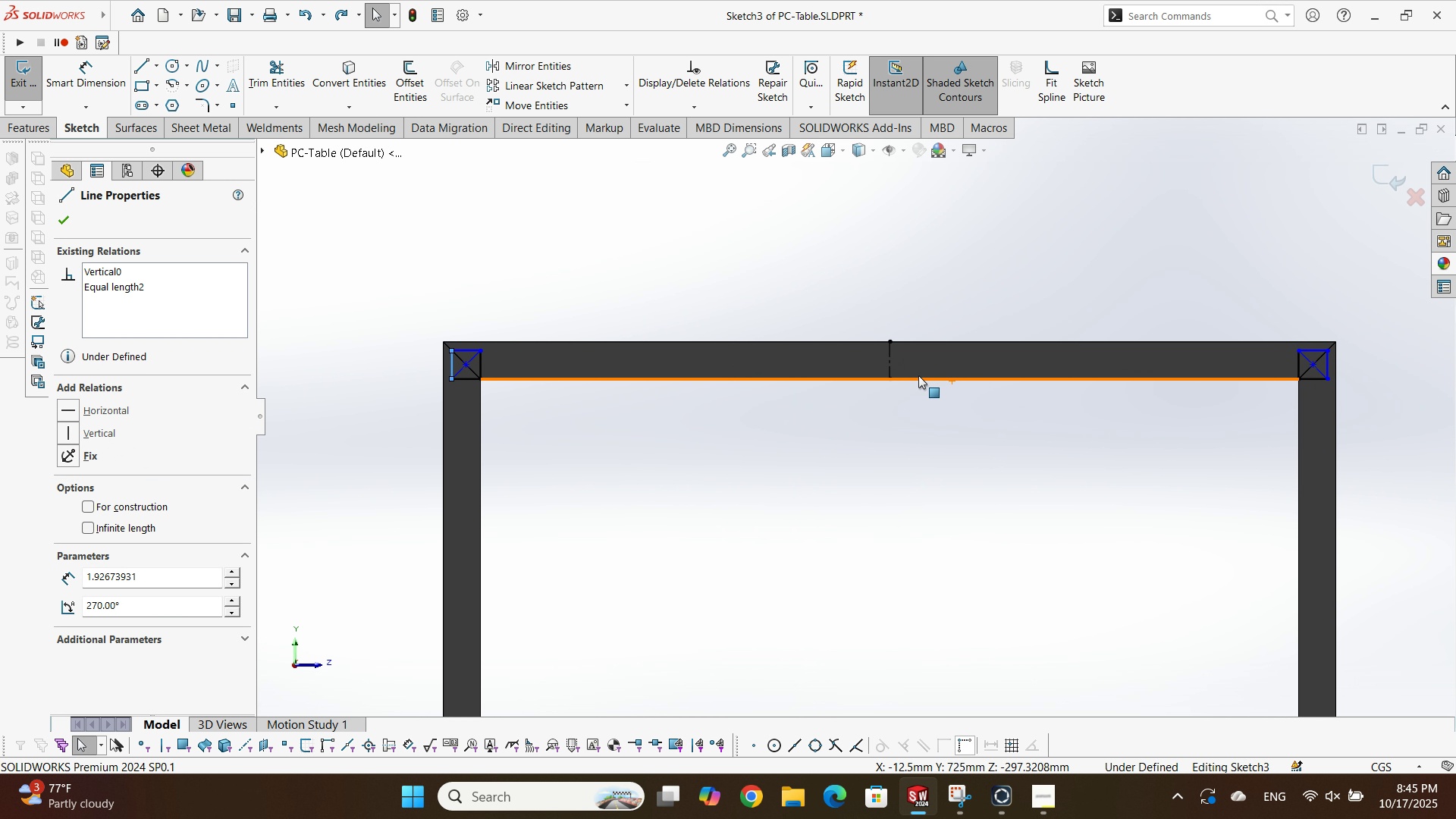 
key(Control+Z)
 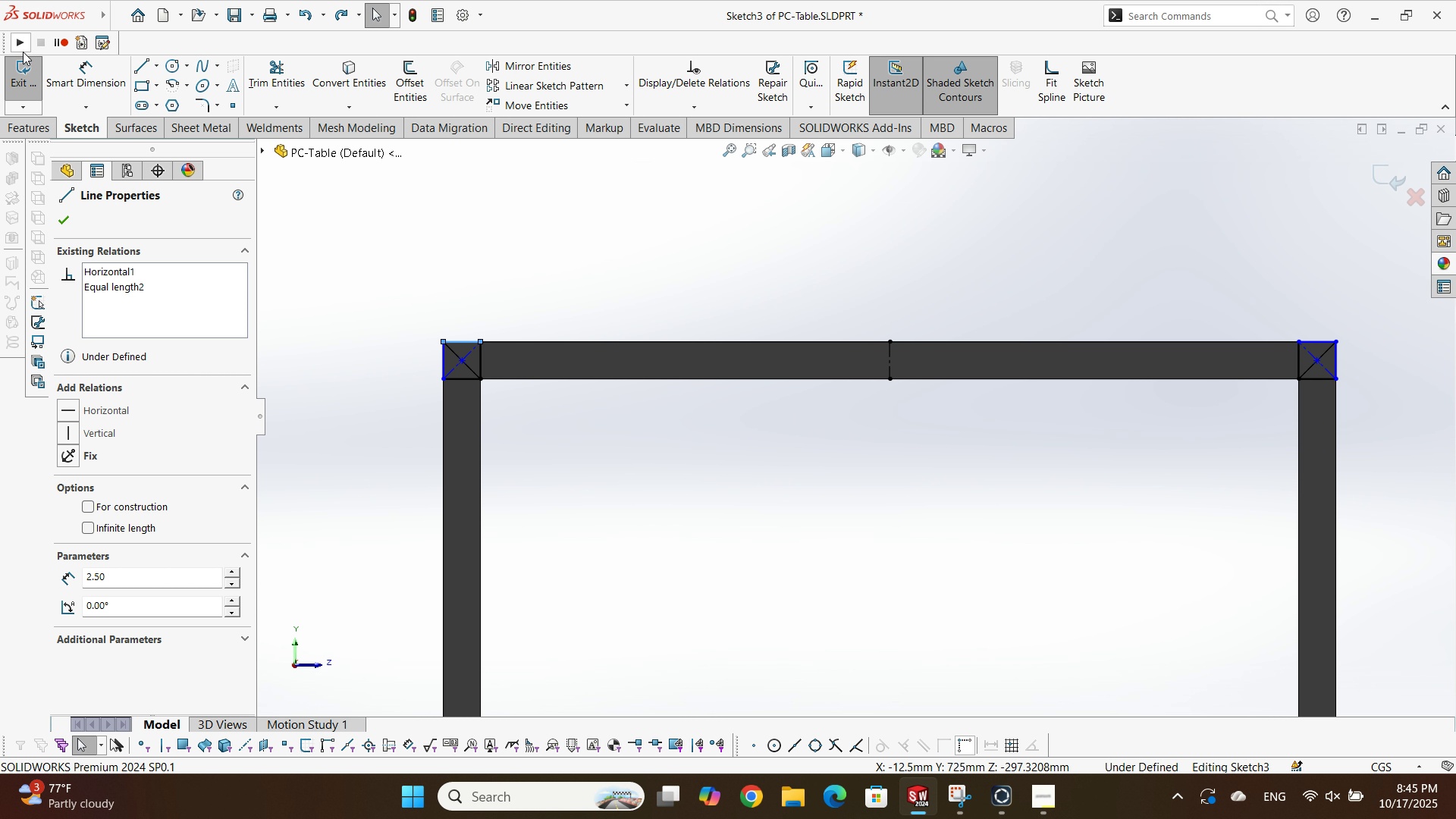 
key(Control+ControlLeft)
 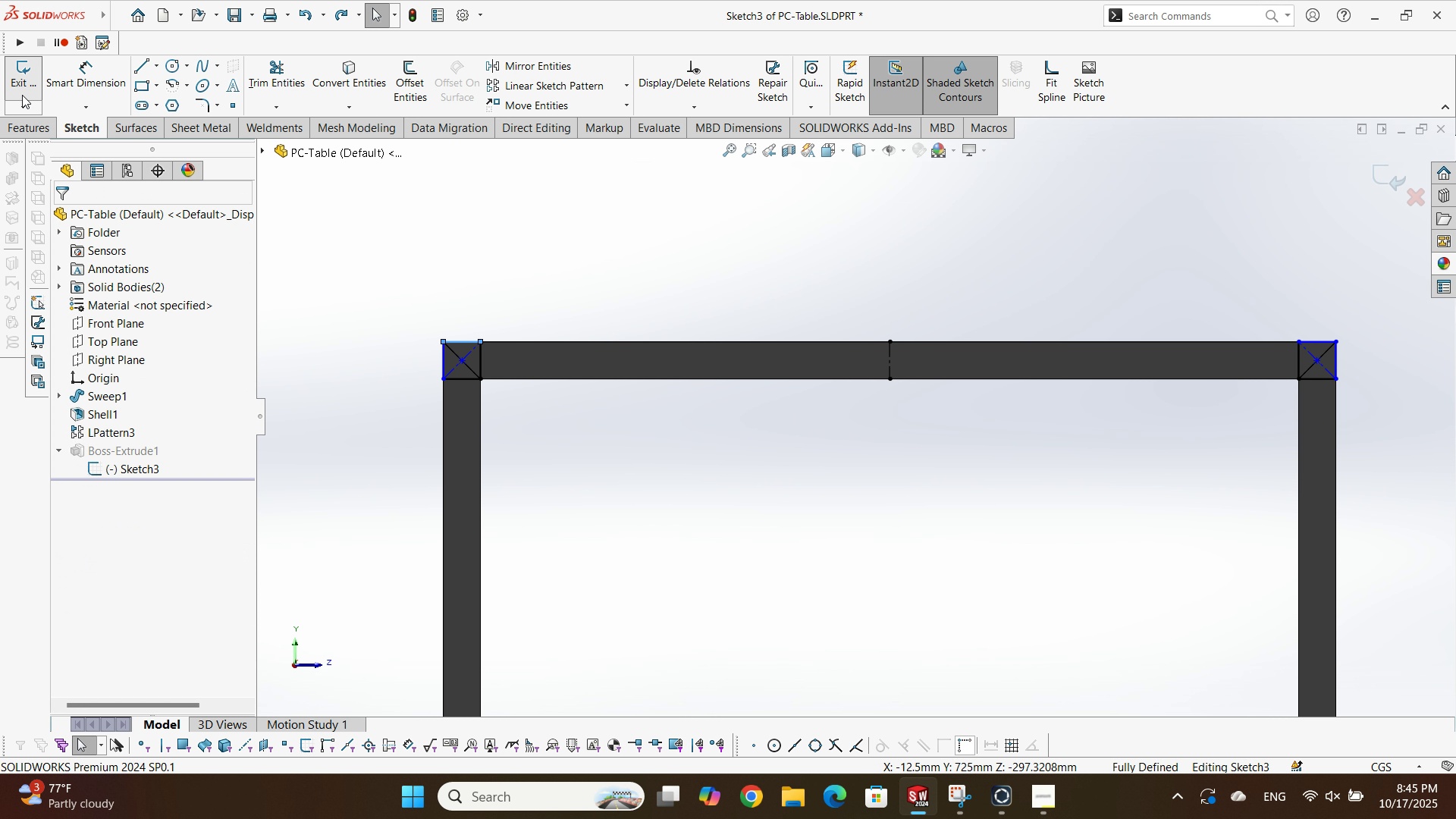 
key(Control+Z)
 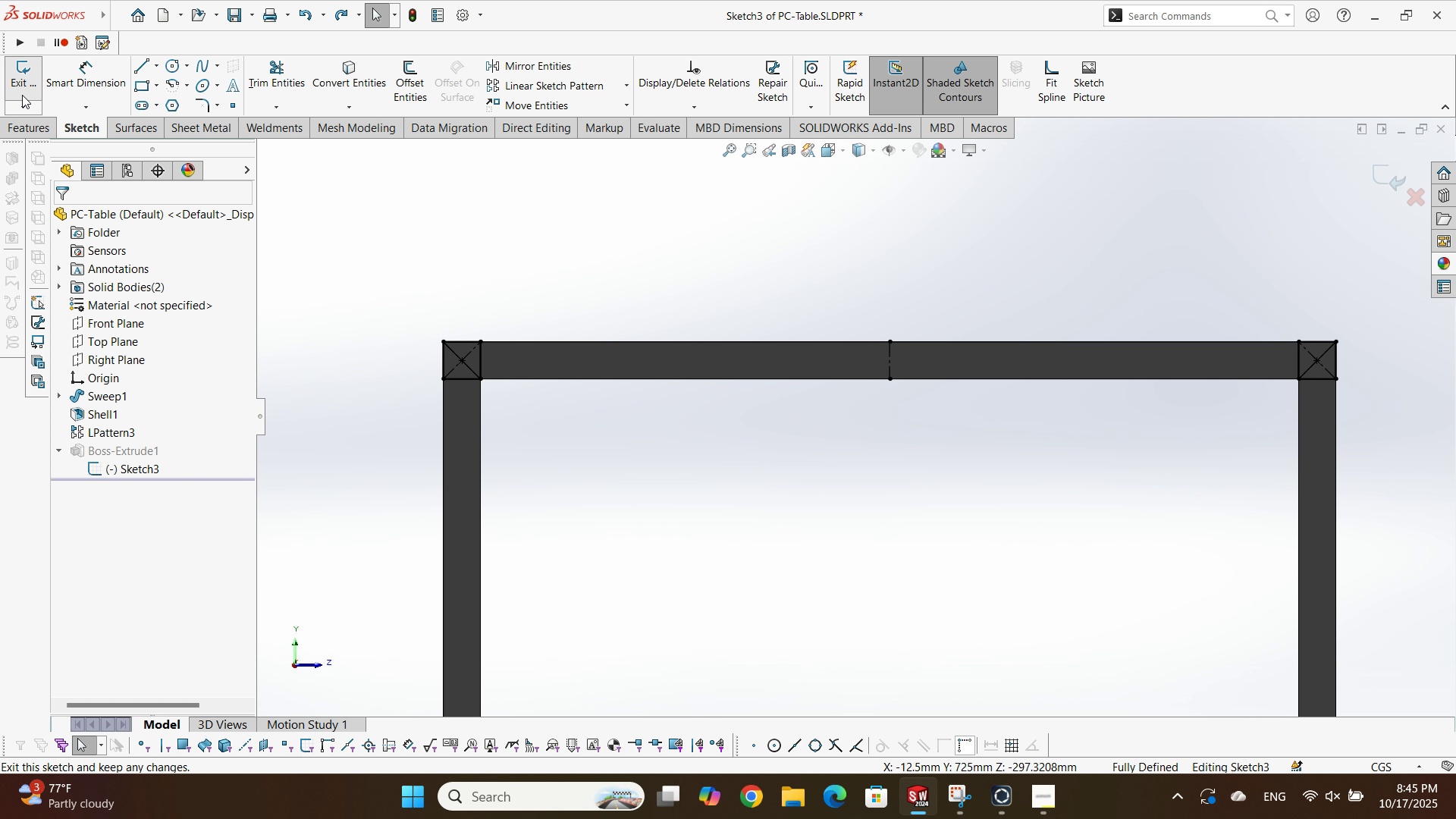 
left_click([22, 95])
 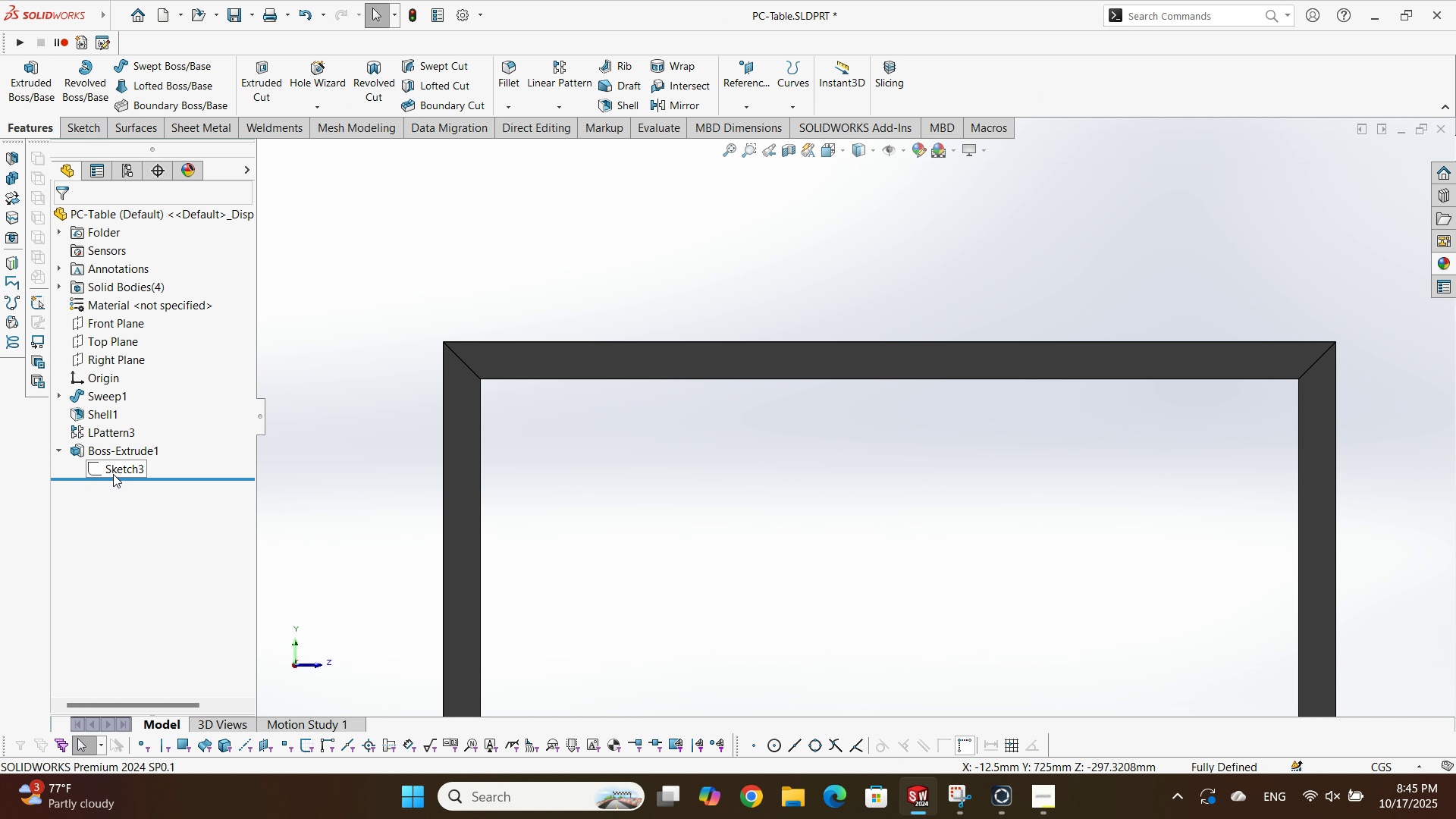 
left_click([111, 474])
 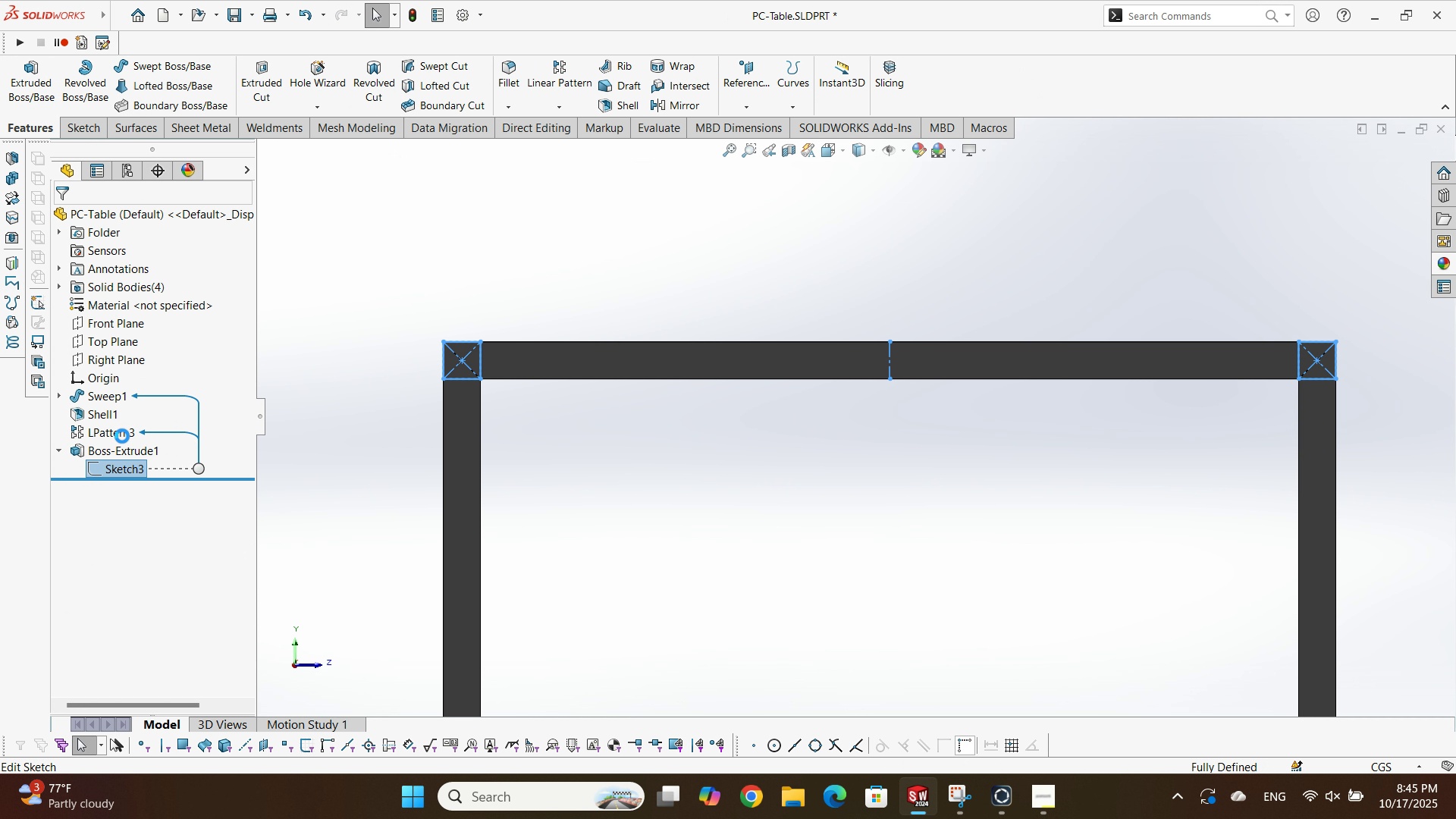 
left_click([122, 436])
 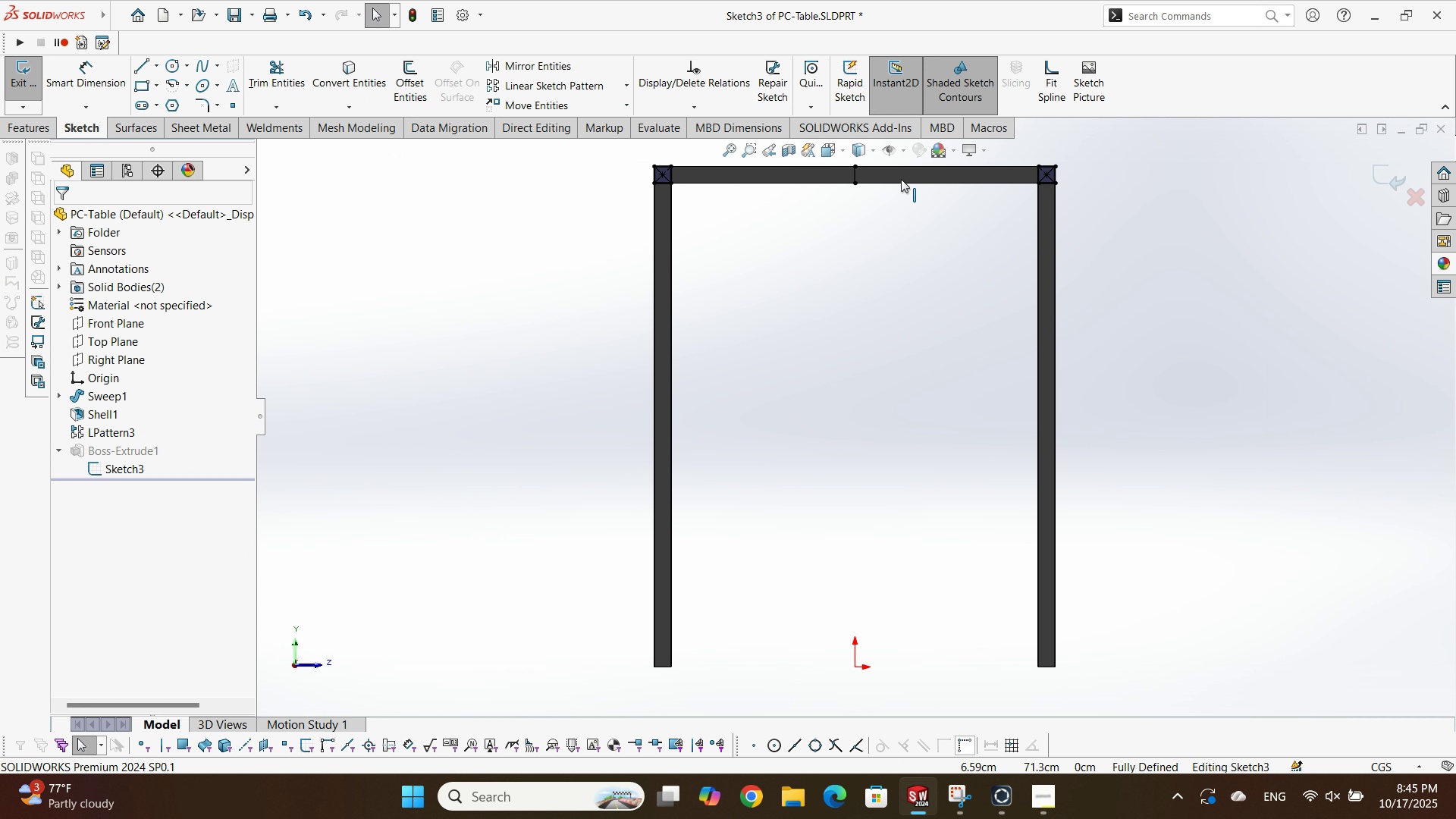 
scroll: coordinate [1109, 190], scroll_direction: down, amount: 6.0
 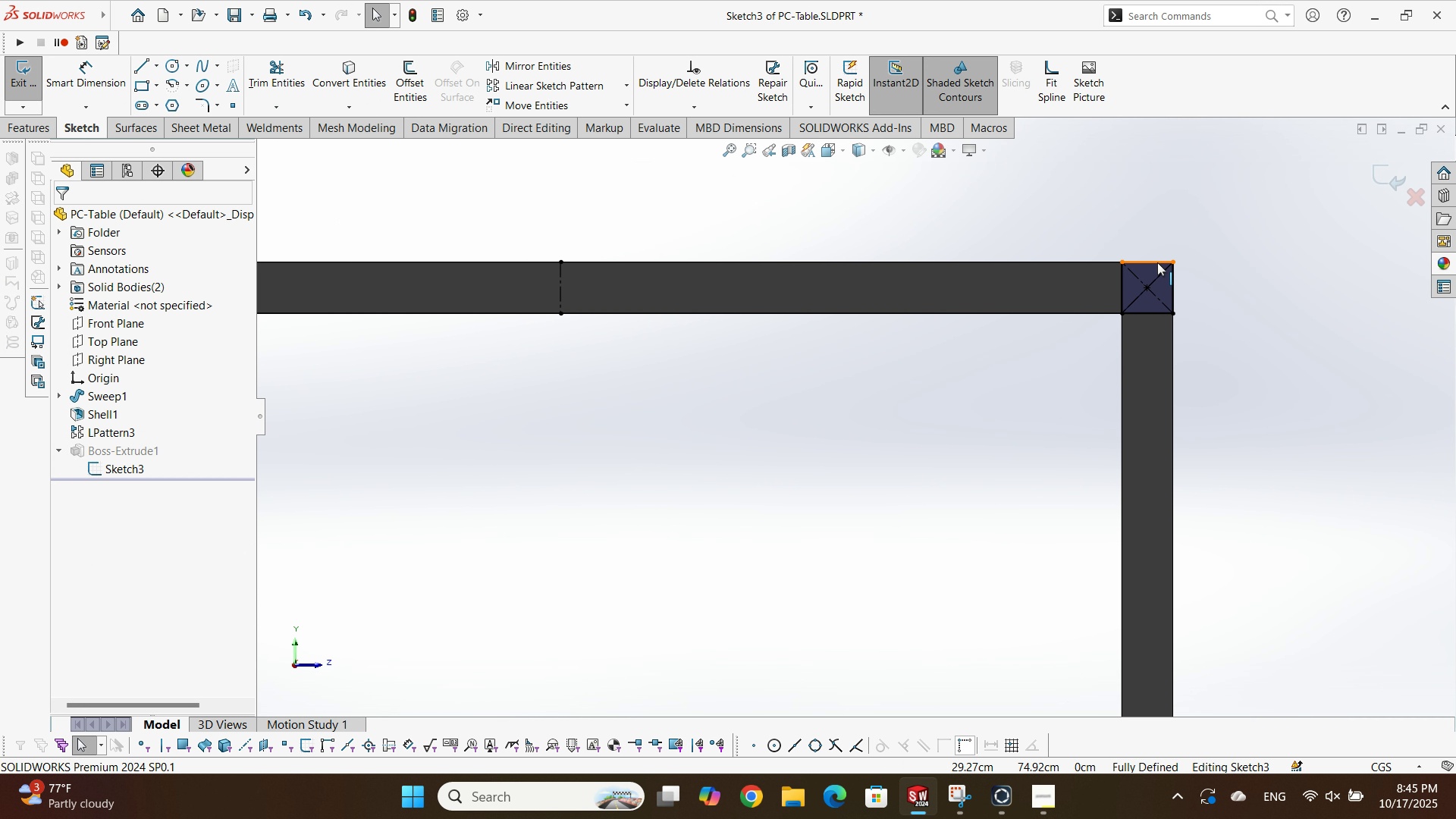 
left_click([1156, 260])
 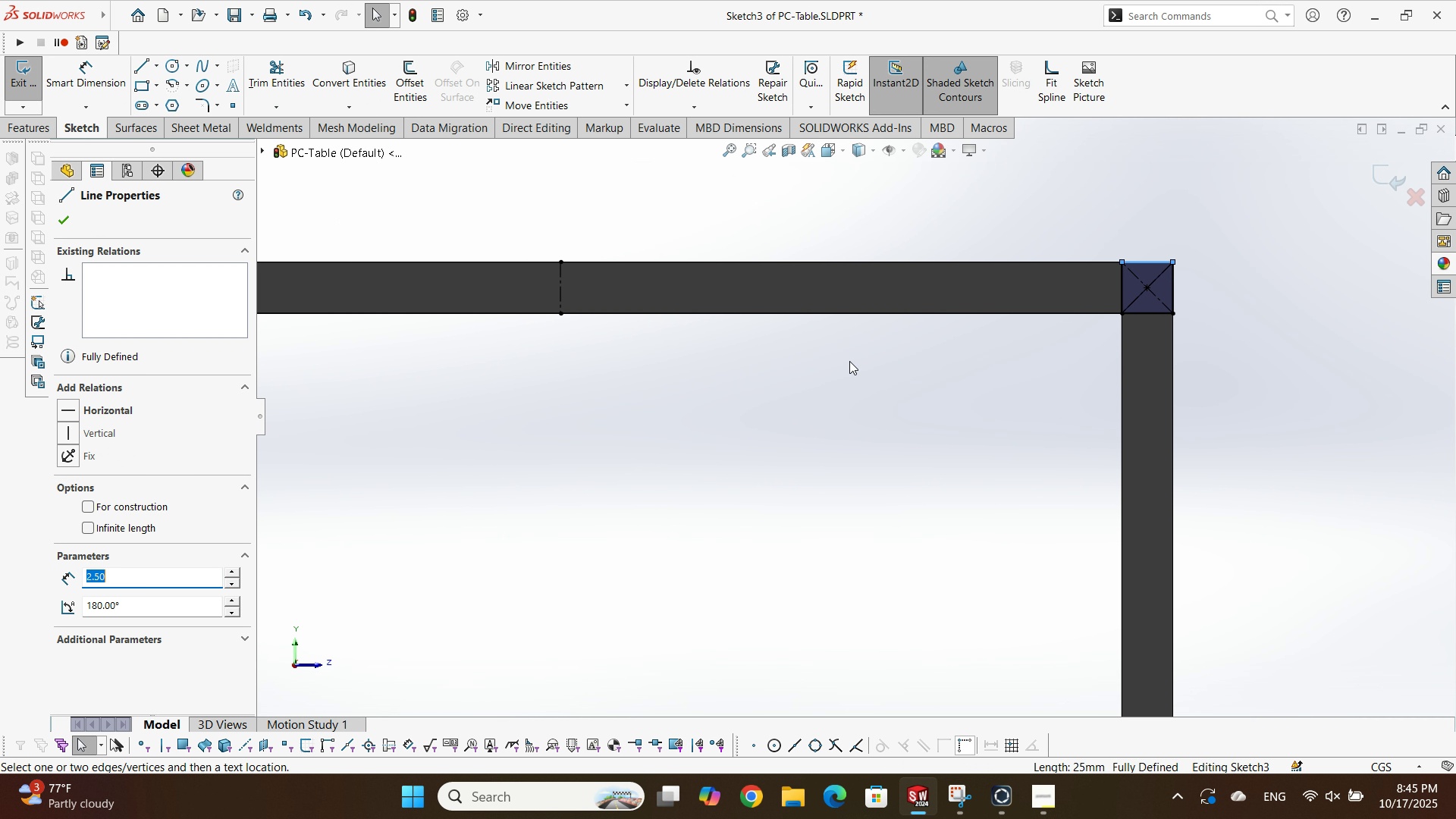 
scroll: coordinate [802, 401], scroll_direction: up, amount: 5.0
 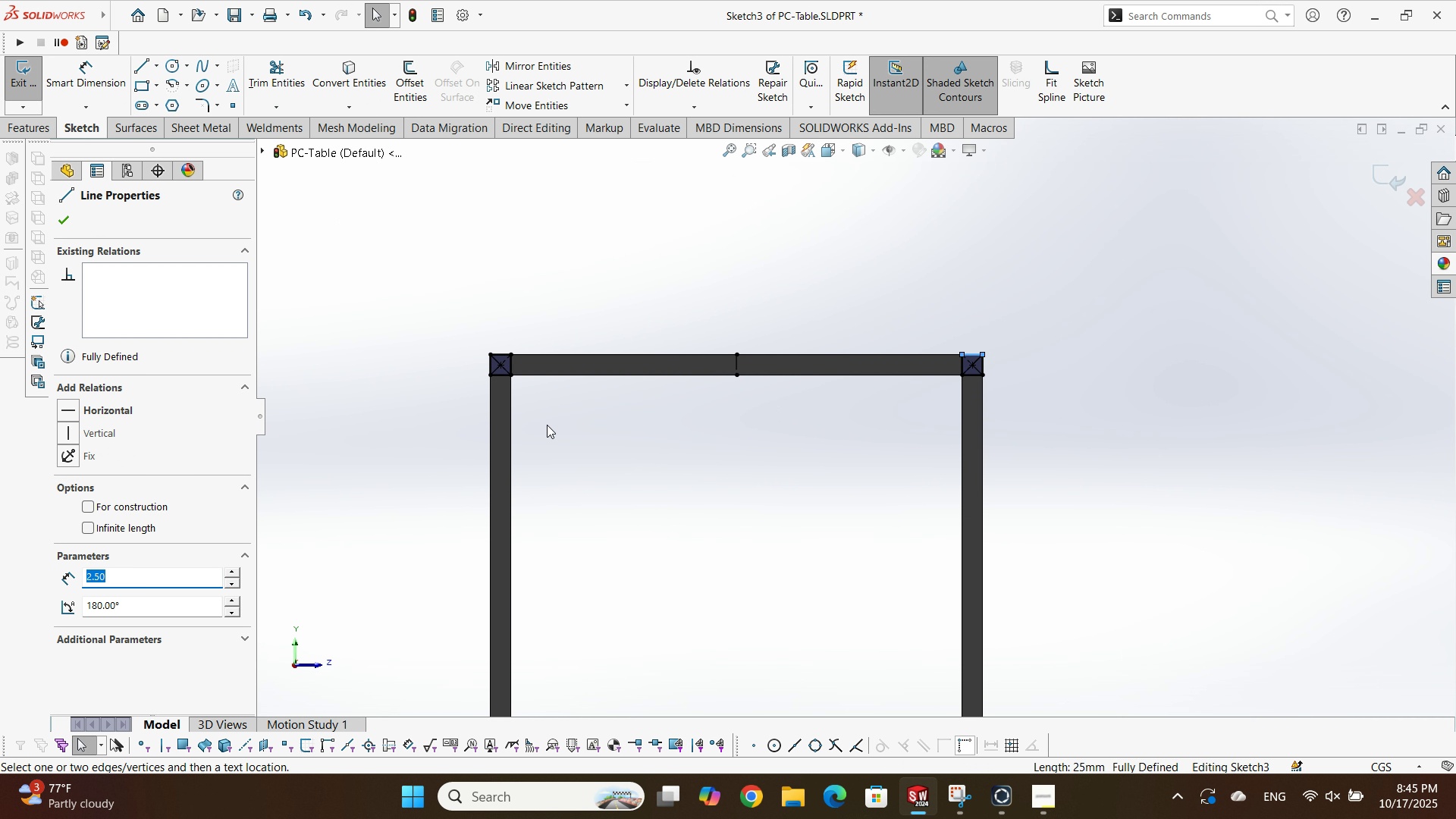 
left_click([547, 425])
 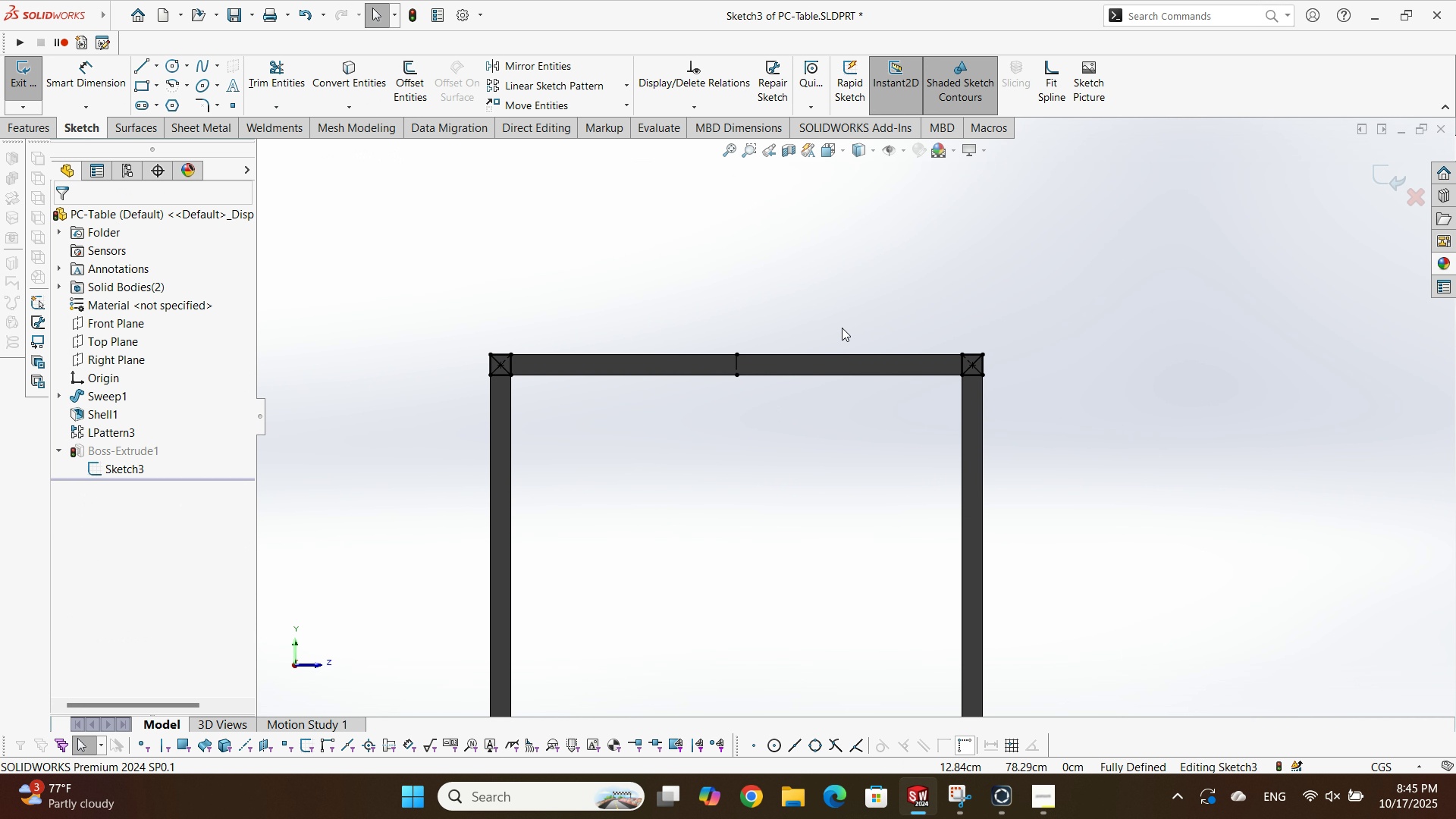 
scroll: coordinate [1054, 354], scroll_direction: down, amount: 9.0
 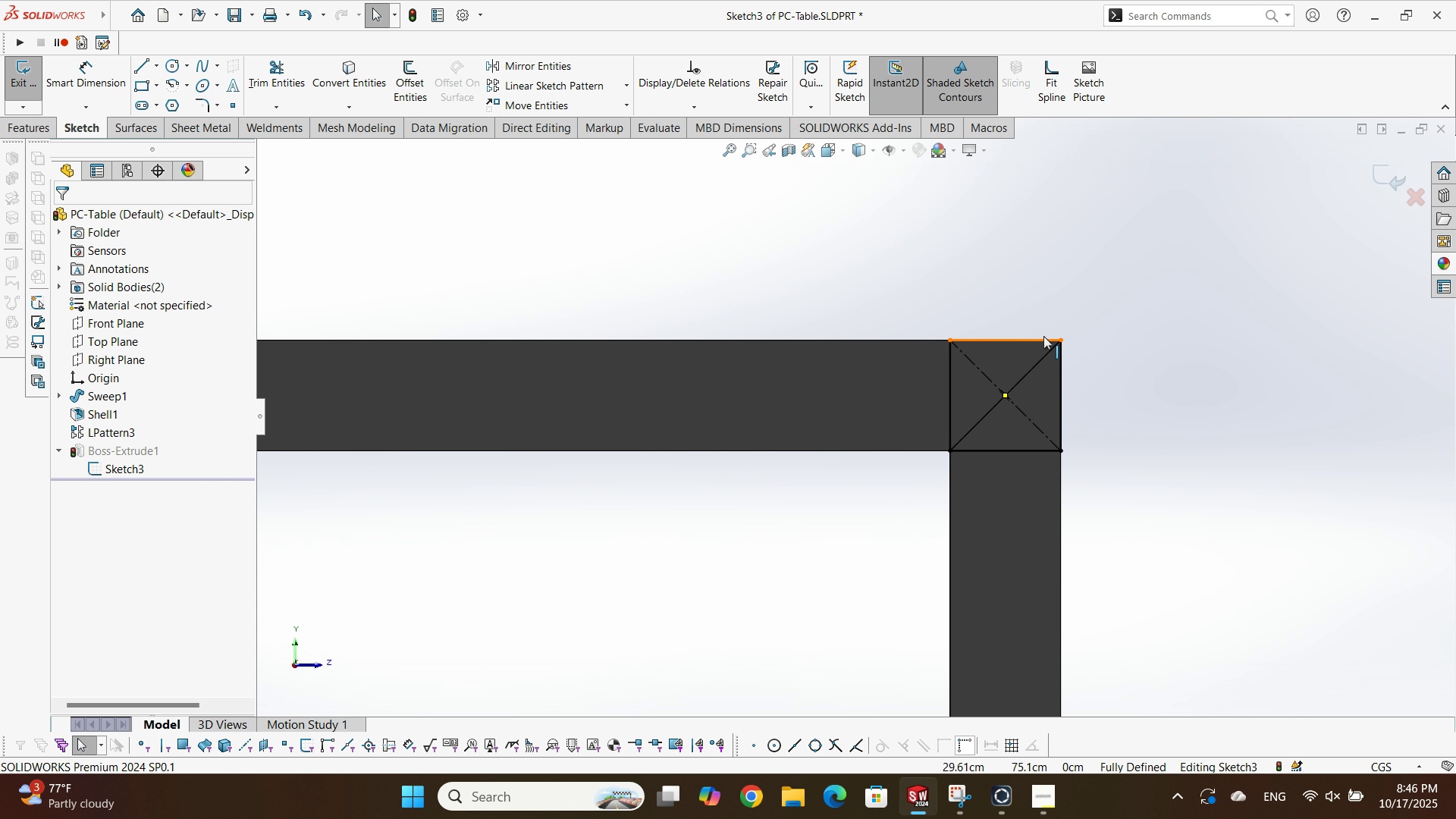 
left_click([1042, 334])
 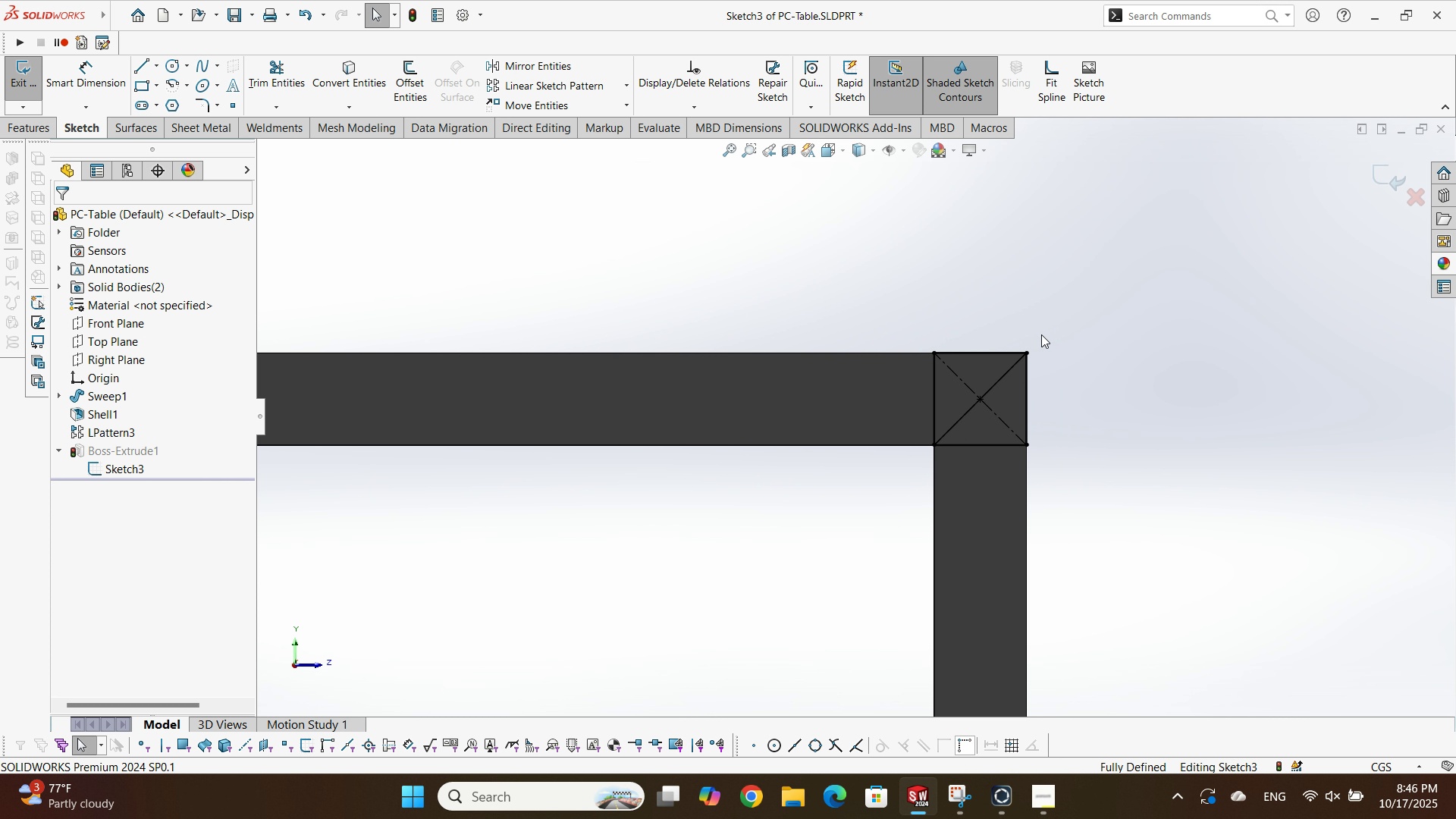 
scroll: coordinate [672, 249], scroll_direction: up, amount: 11.0
 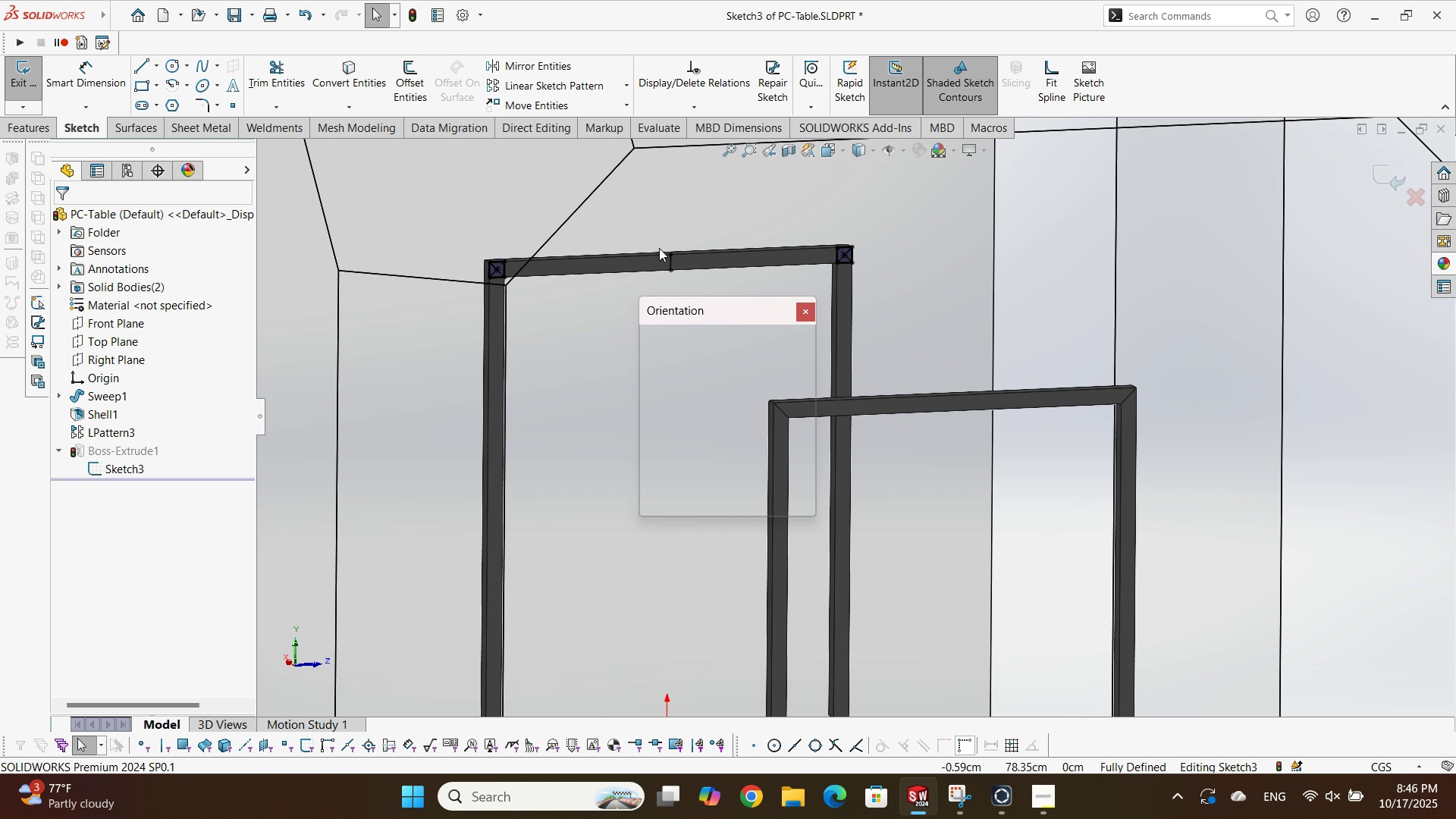 
key(Space)
 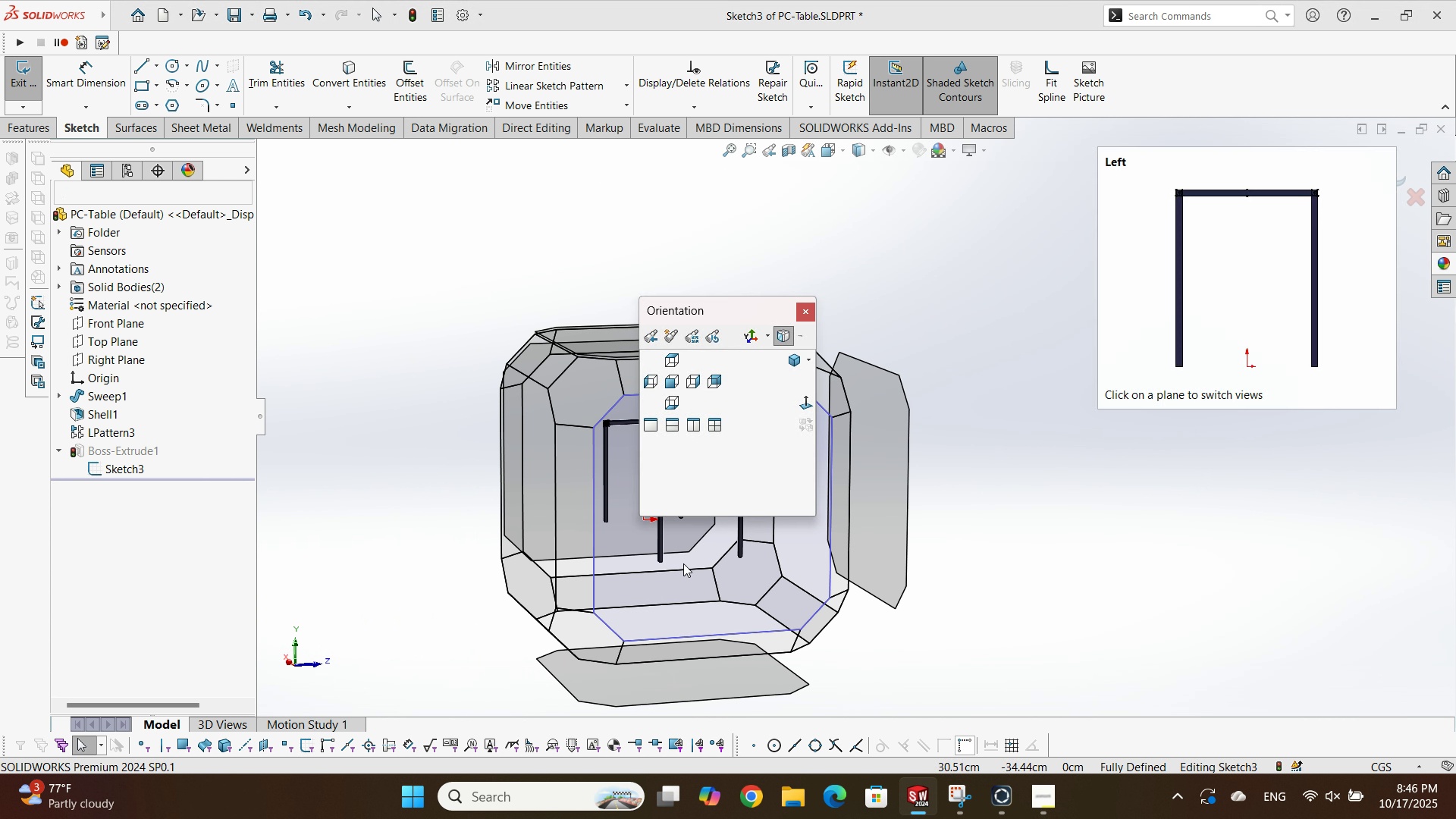 
left_click([683, 563])
 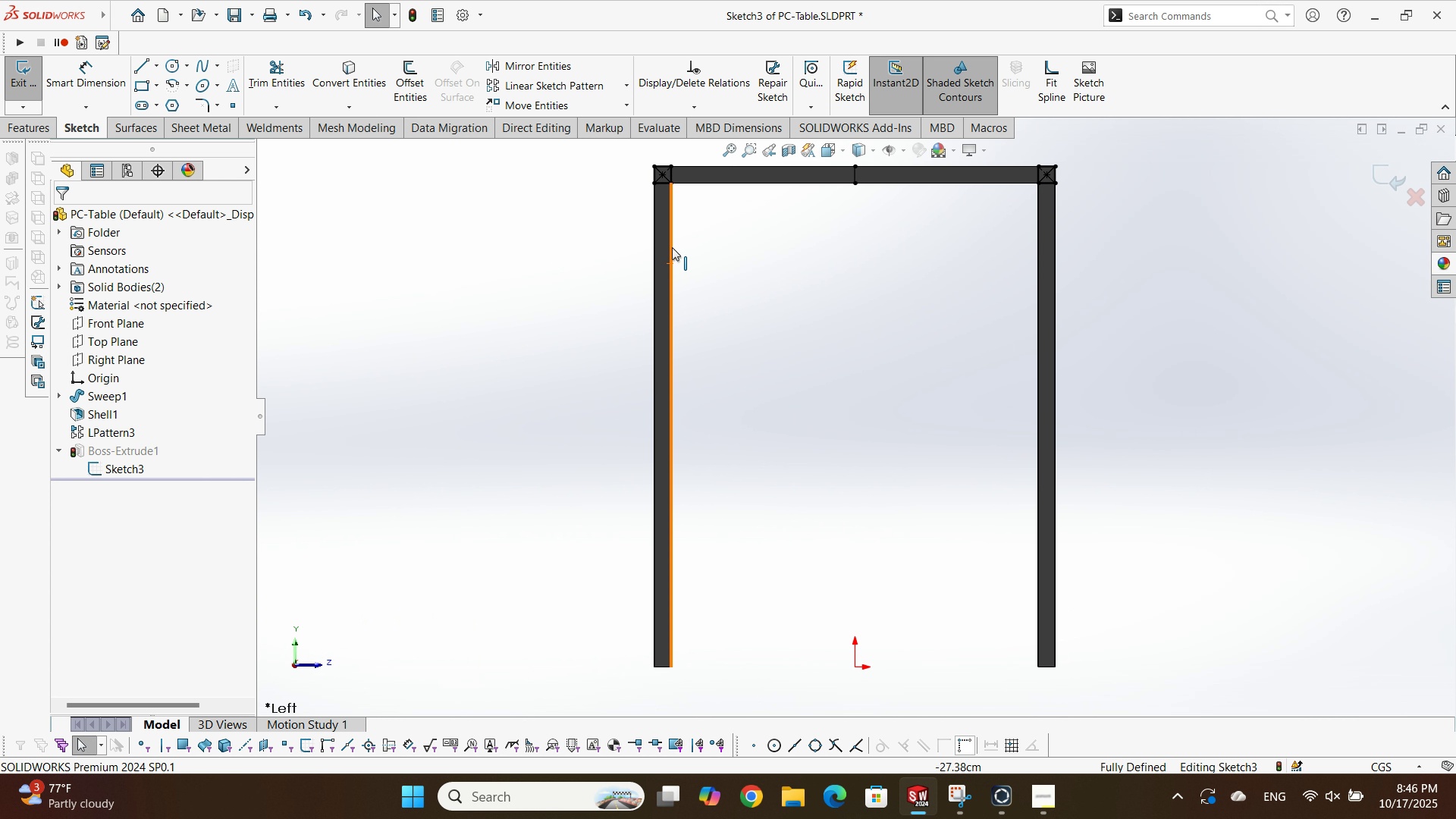 
scroll: coordinate [830, 296], scroll_direction: down, amount: 14.0
 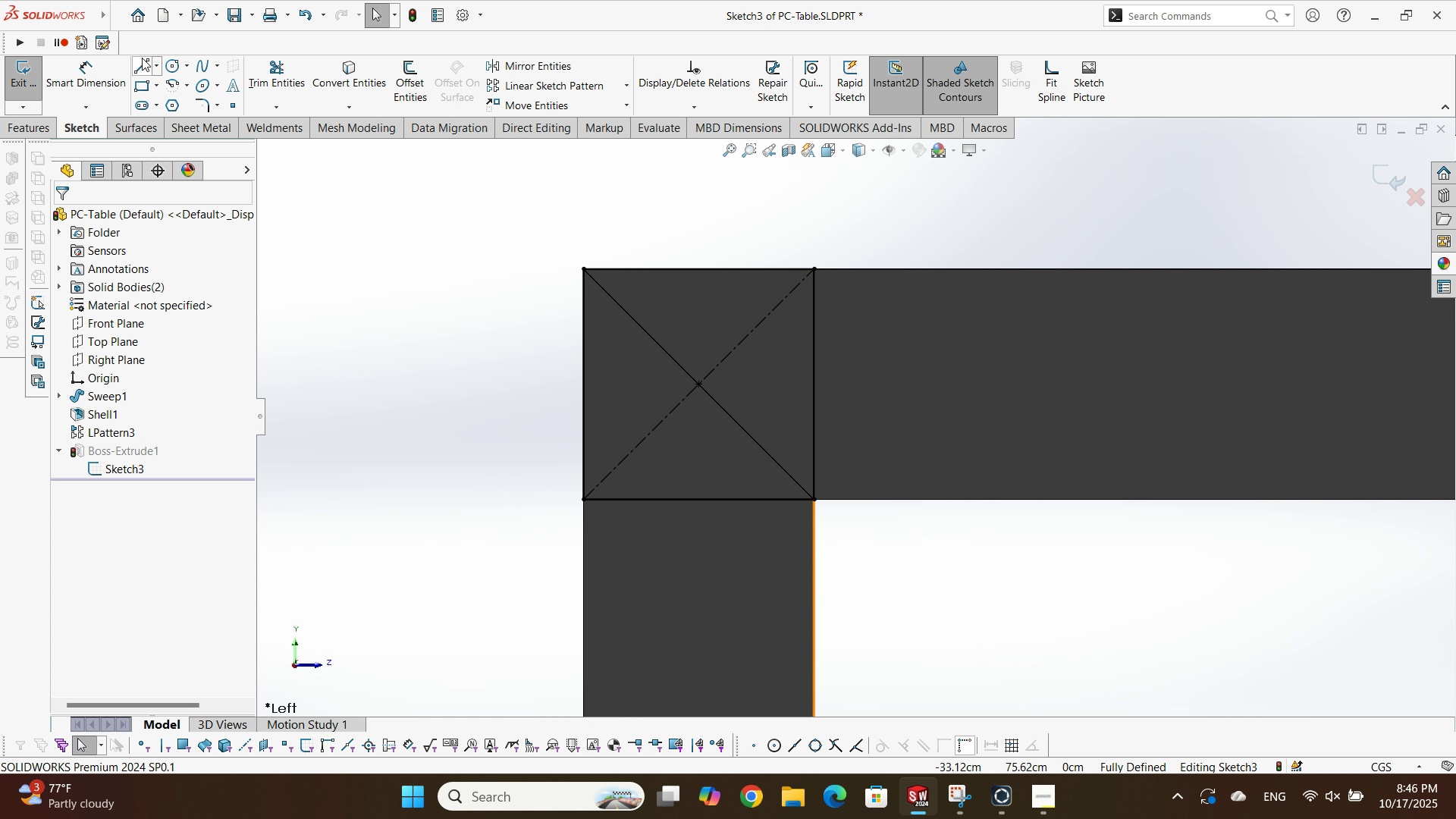 
left_click([142, 58])
 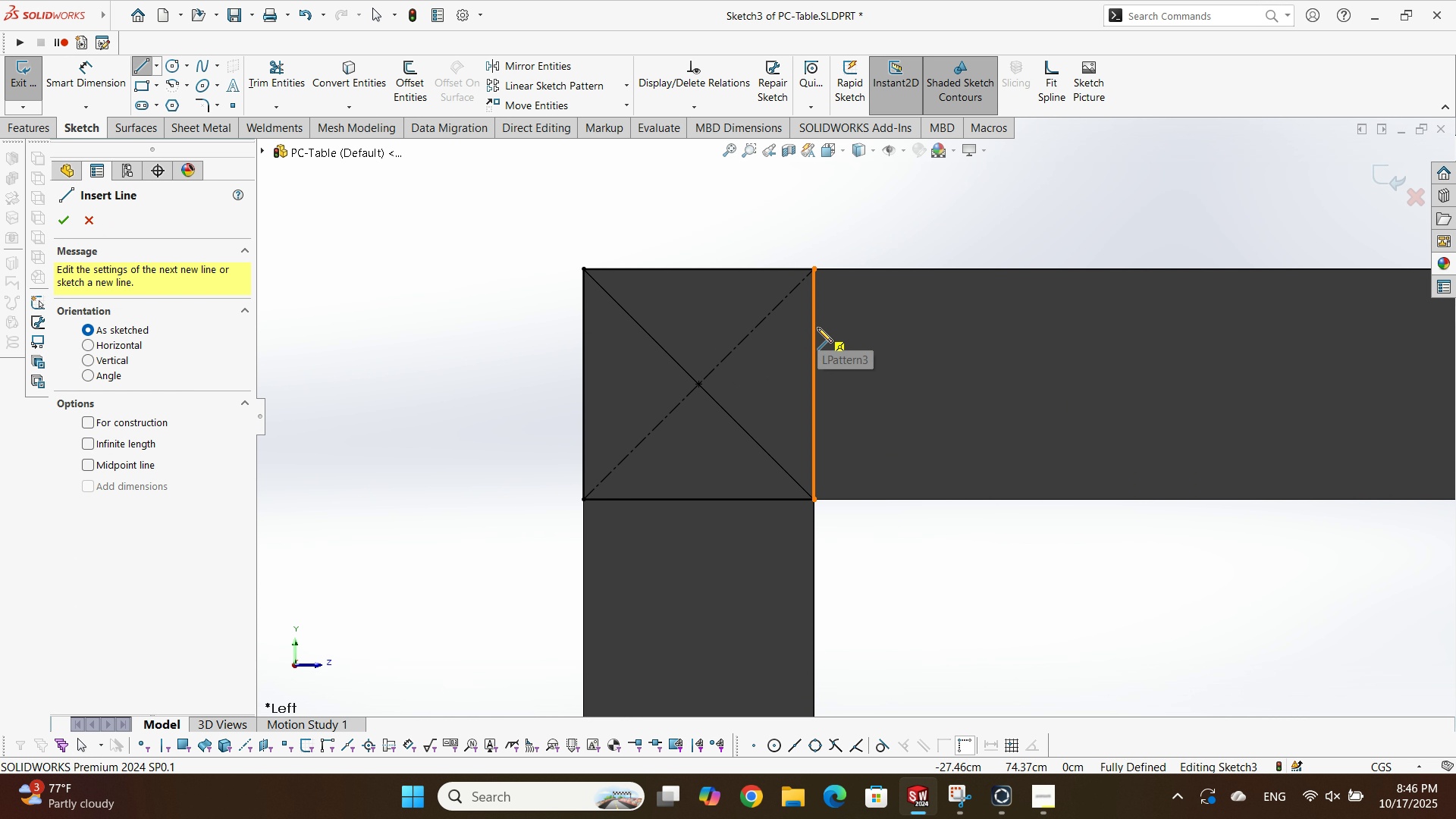 
double_click([817, 328])
 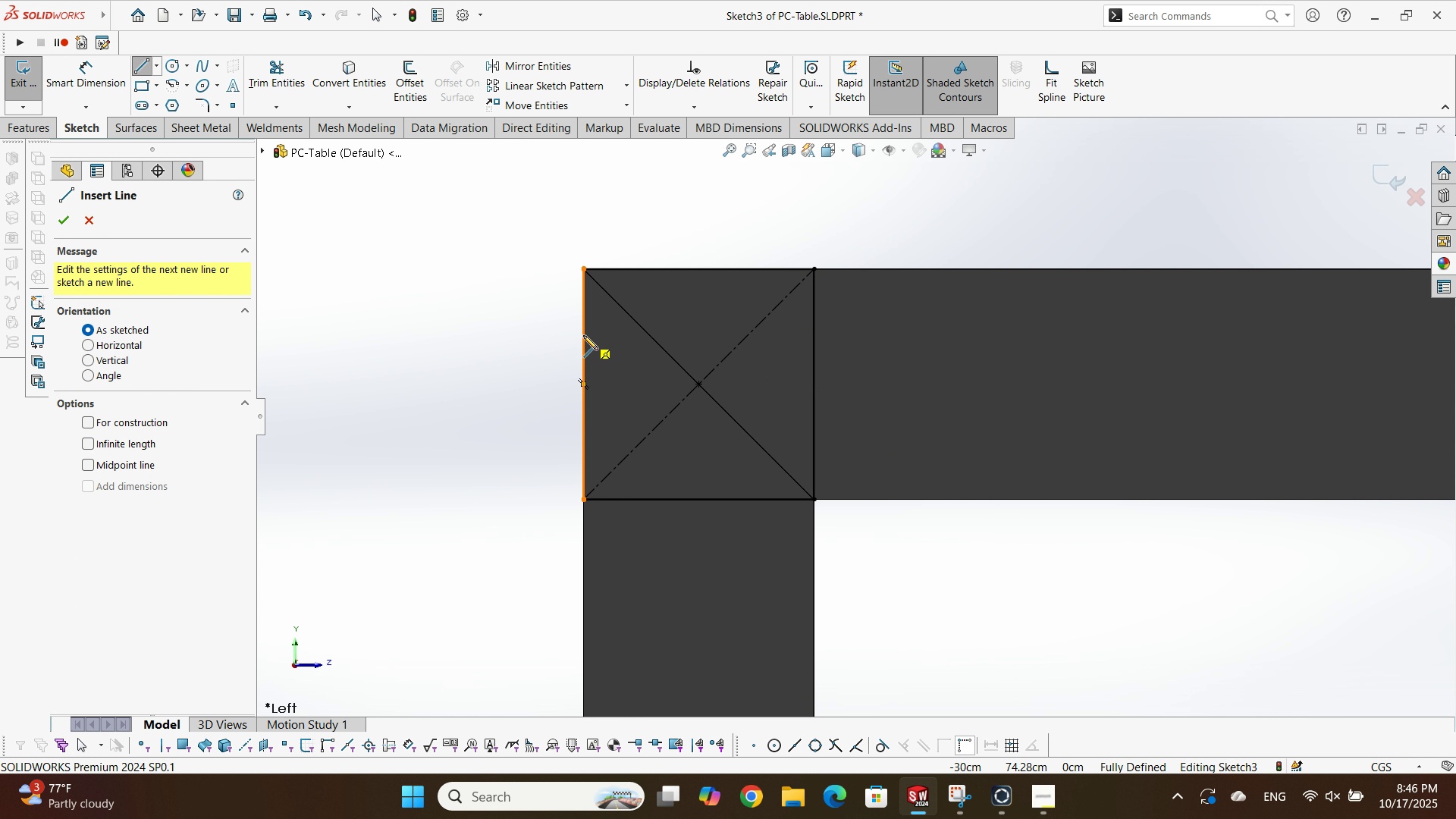 
double_click([583, 335])
 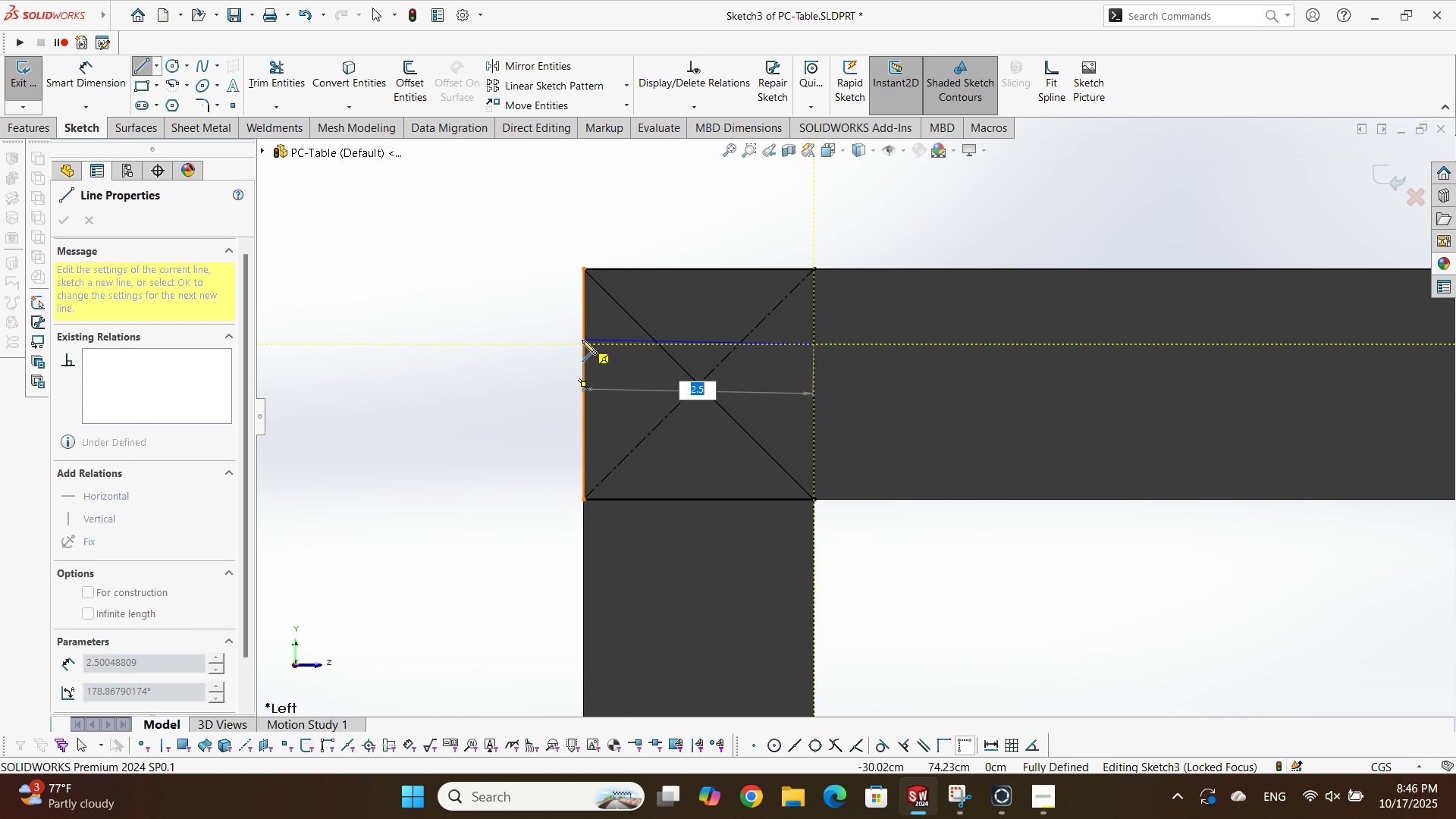 
left_click([582, 342])
 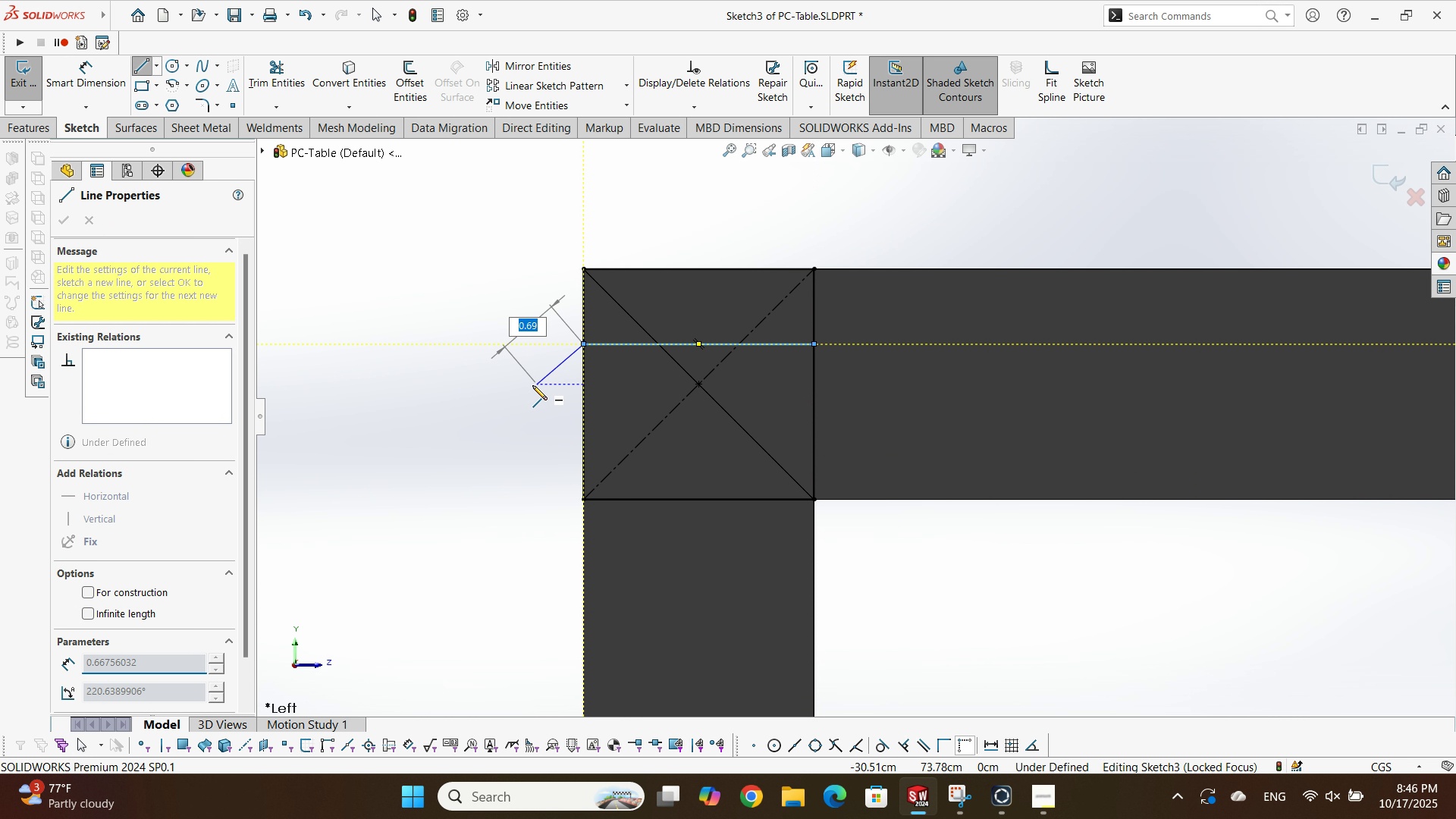 
key(Escape)
 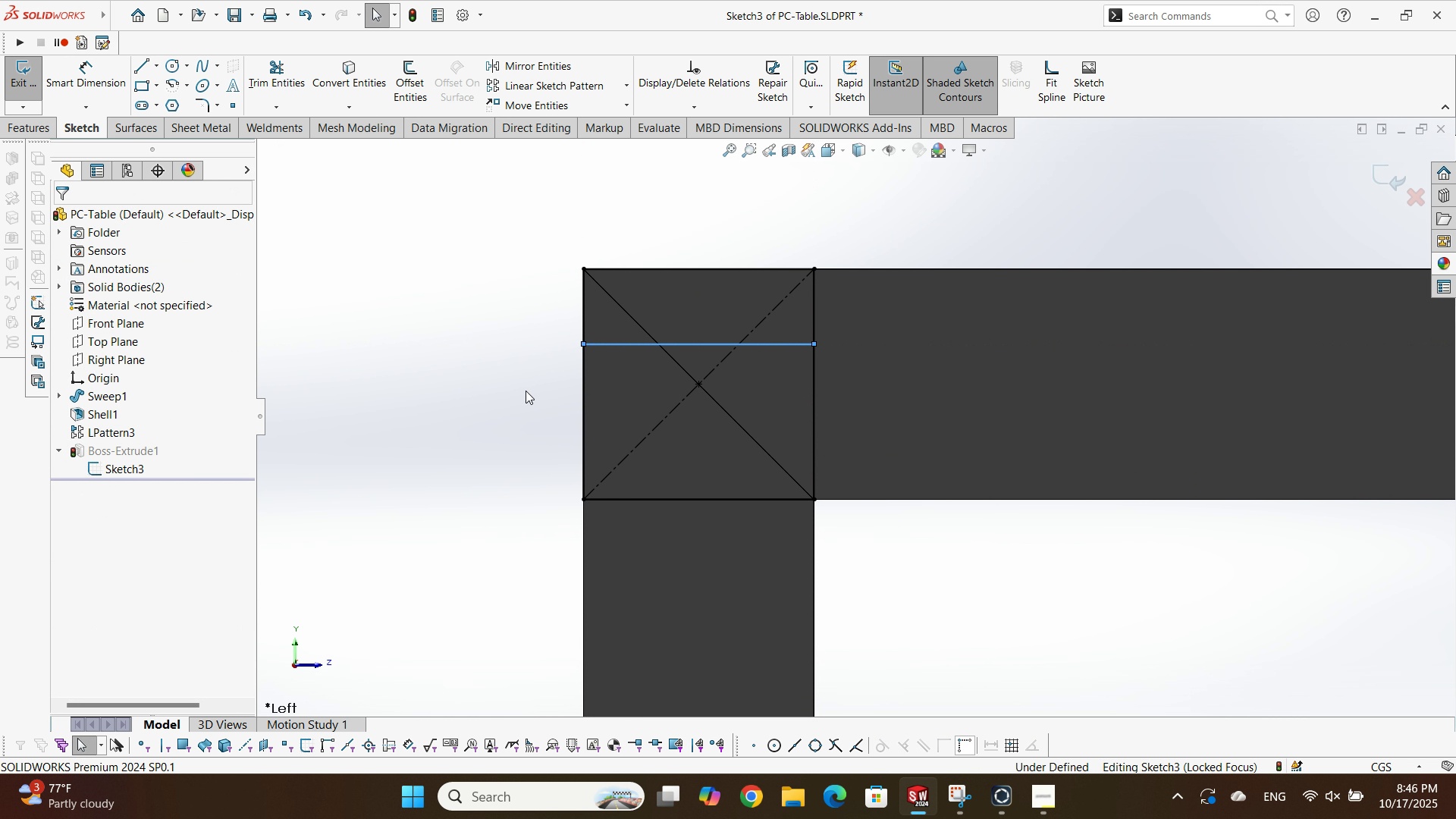 
key(Escape)
 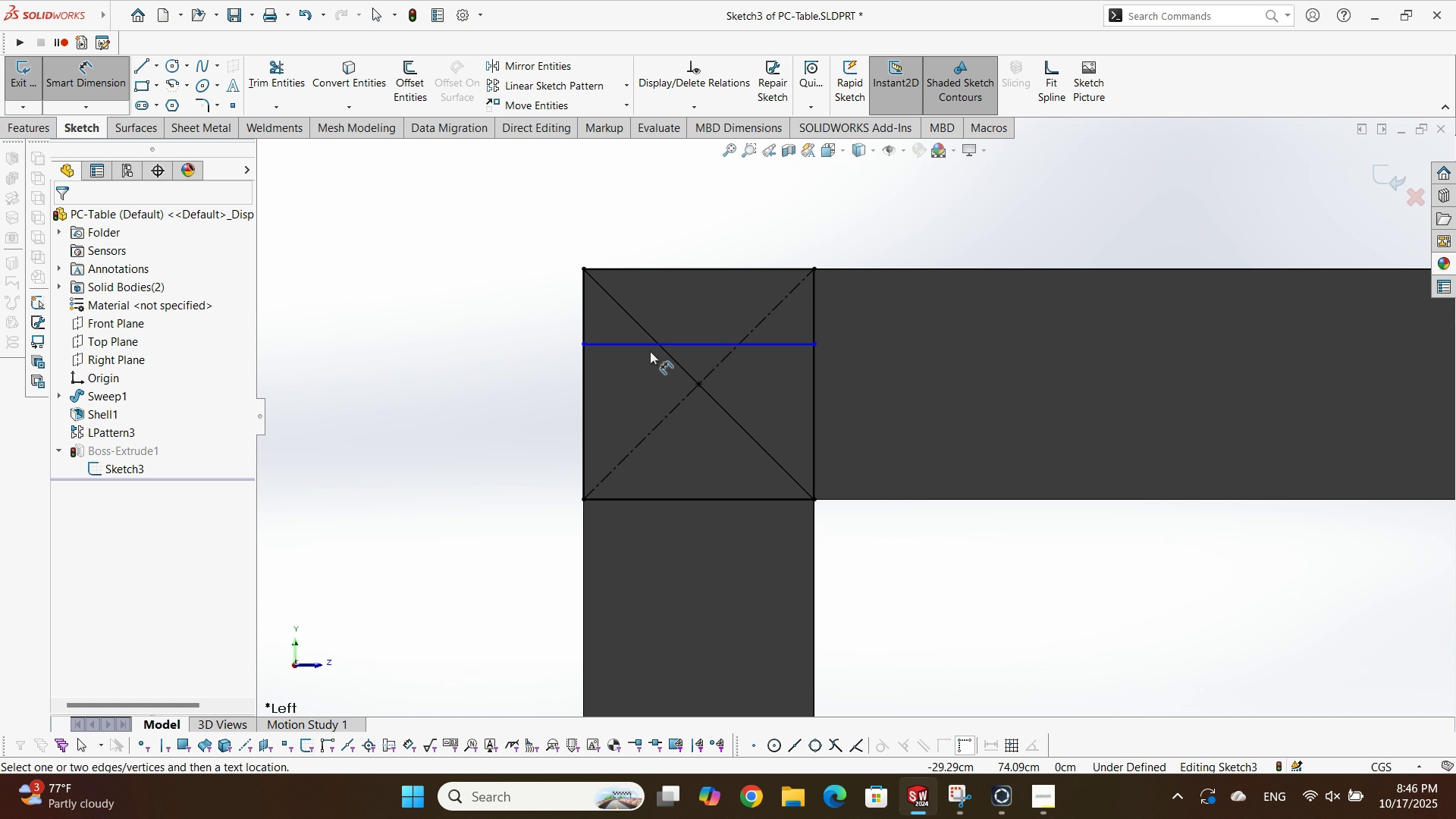 
left_click([654, 345])
 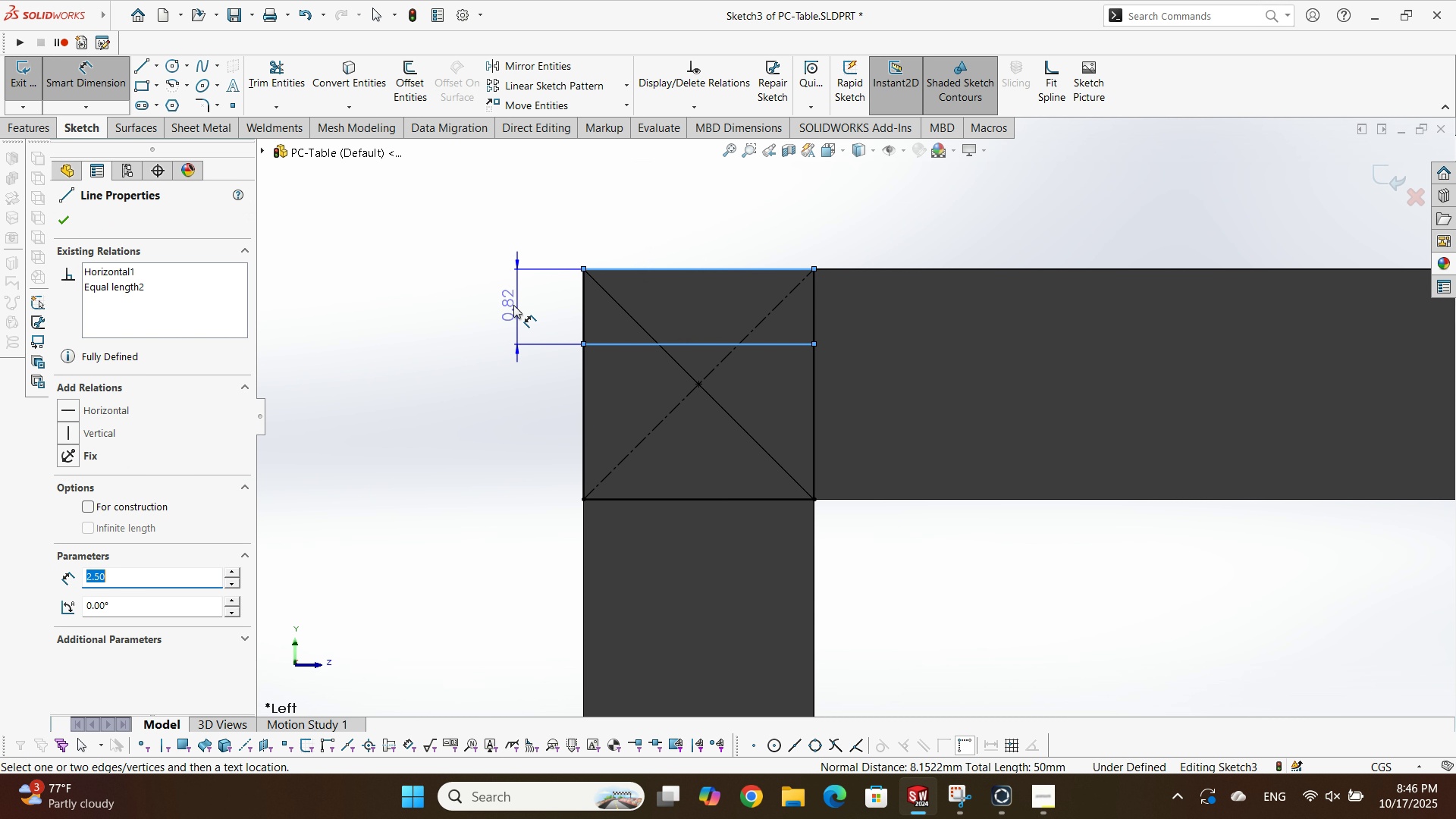 
double_click([508, 306])
 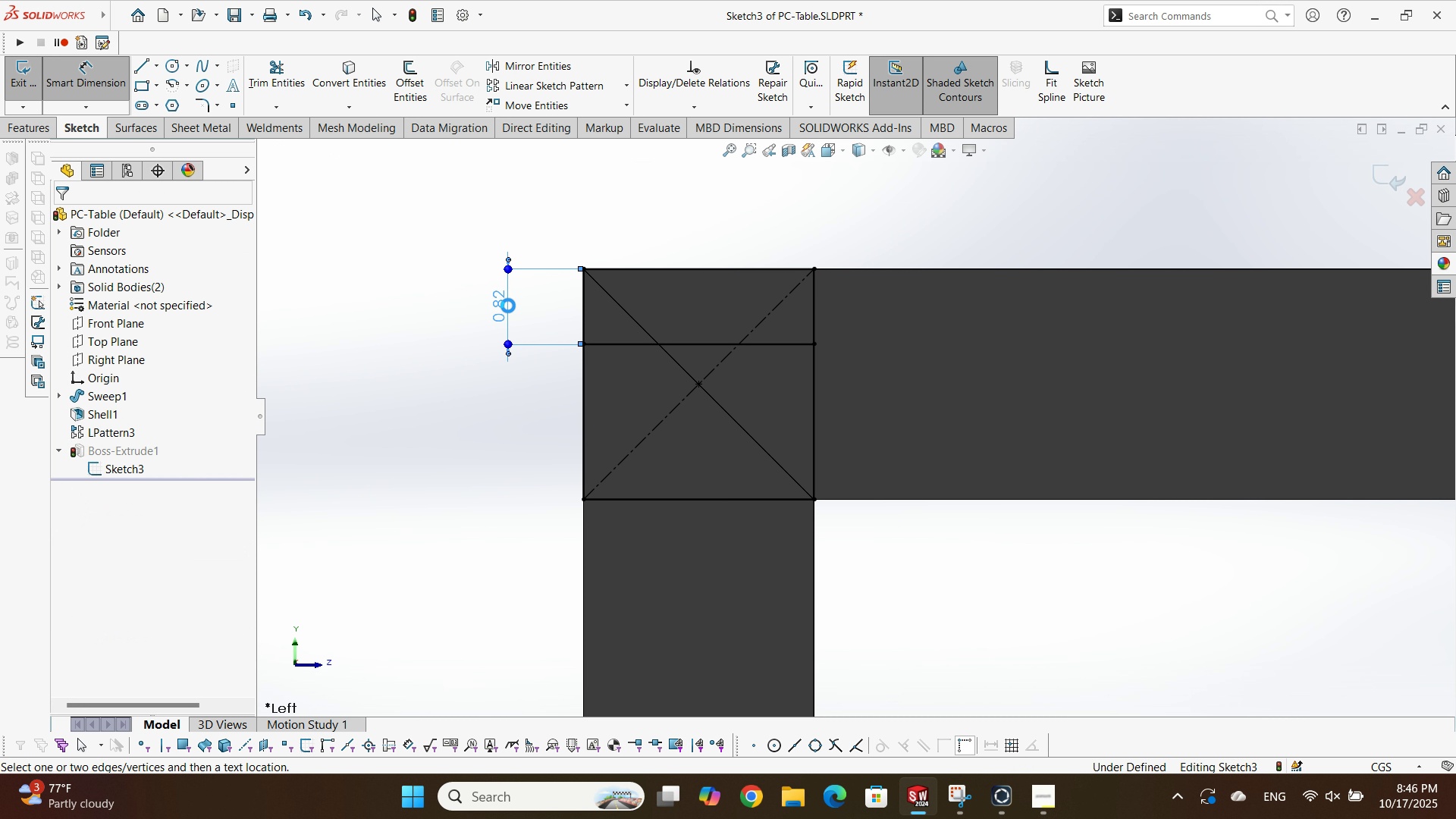 
triple_click([508, 306])
 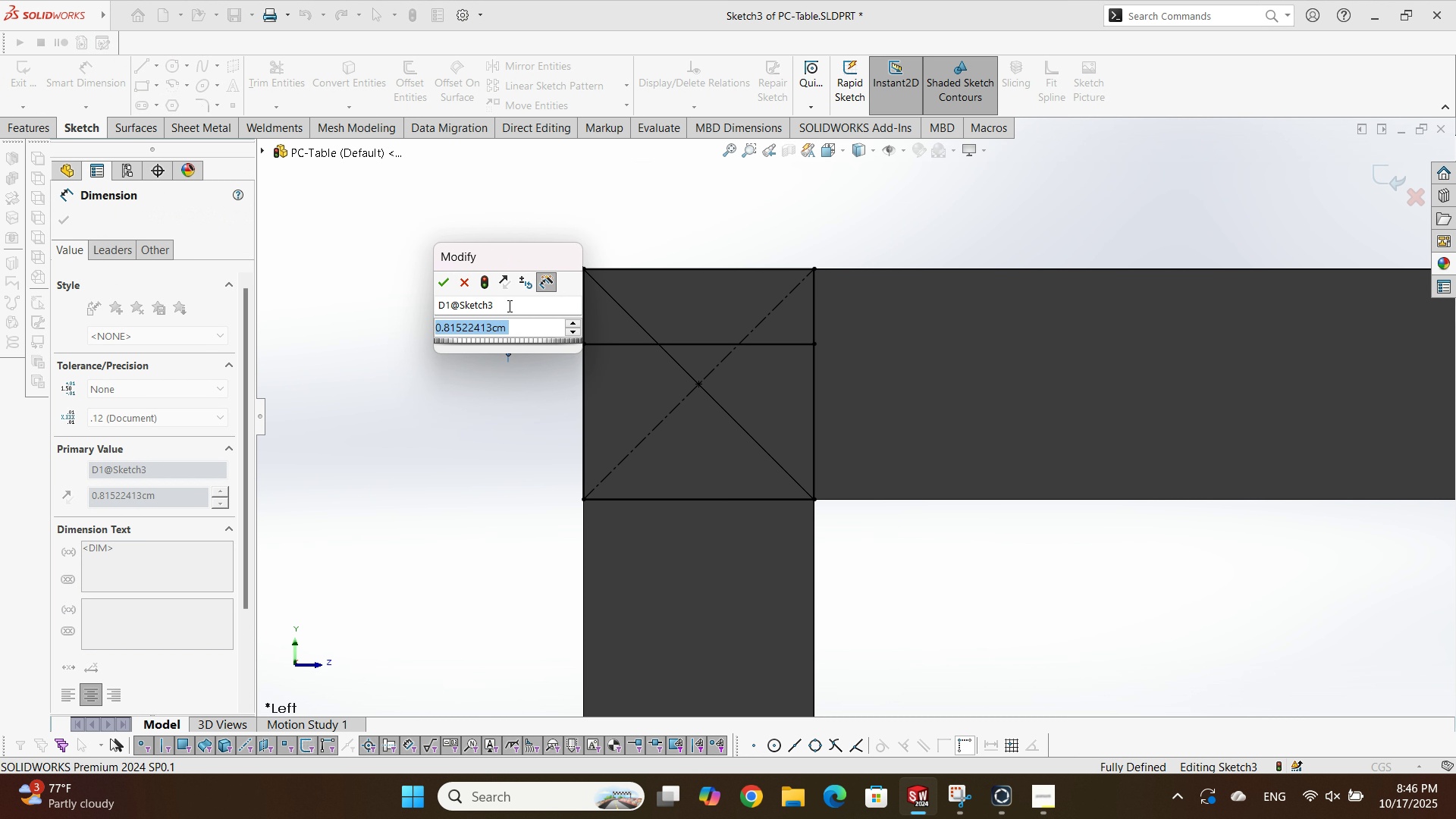 
key(Numpad1)
 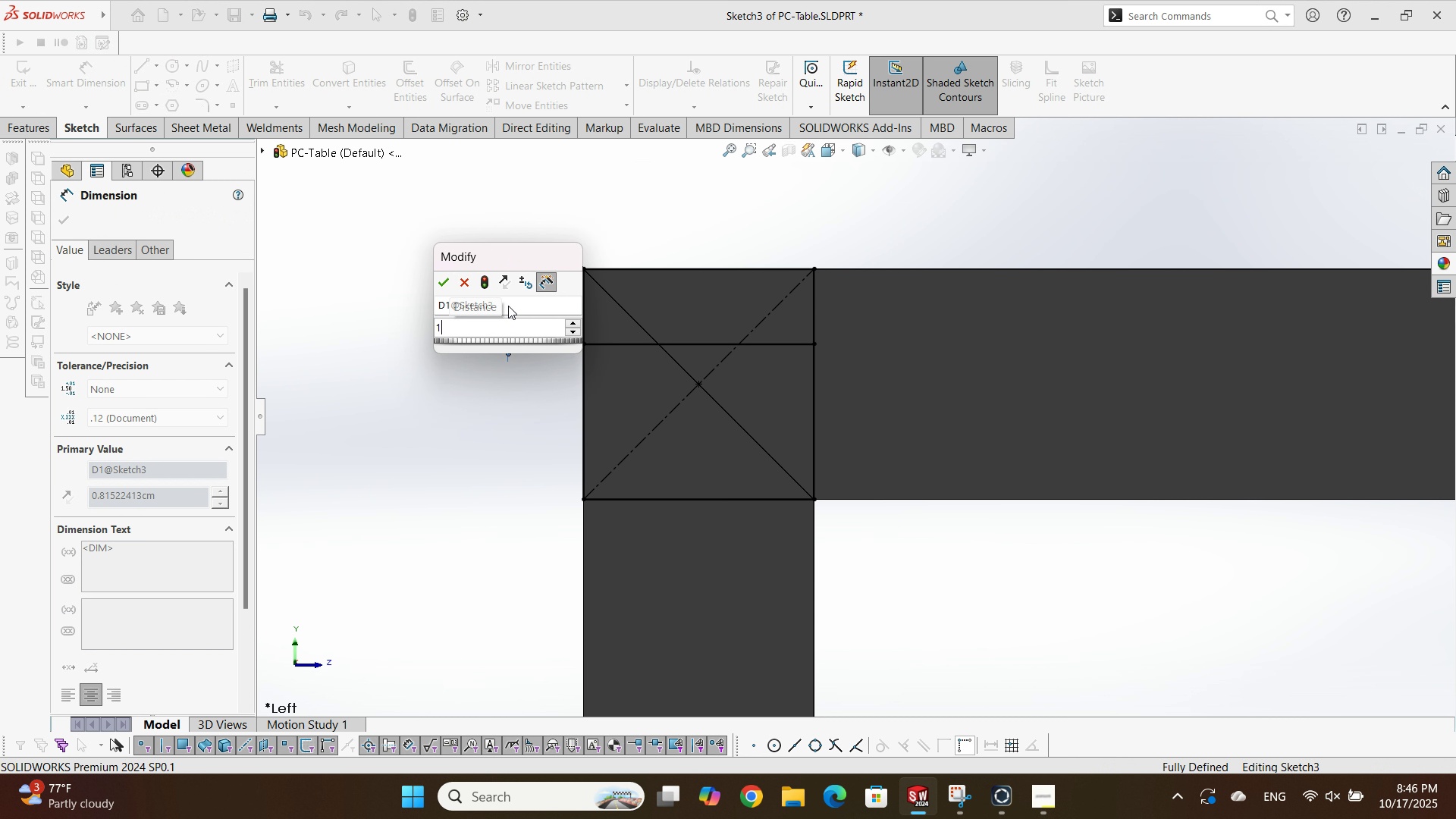 
key(NumpadEnter)
 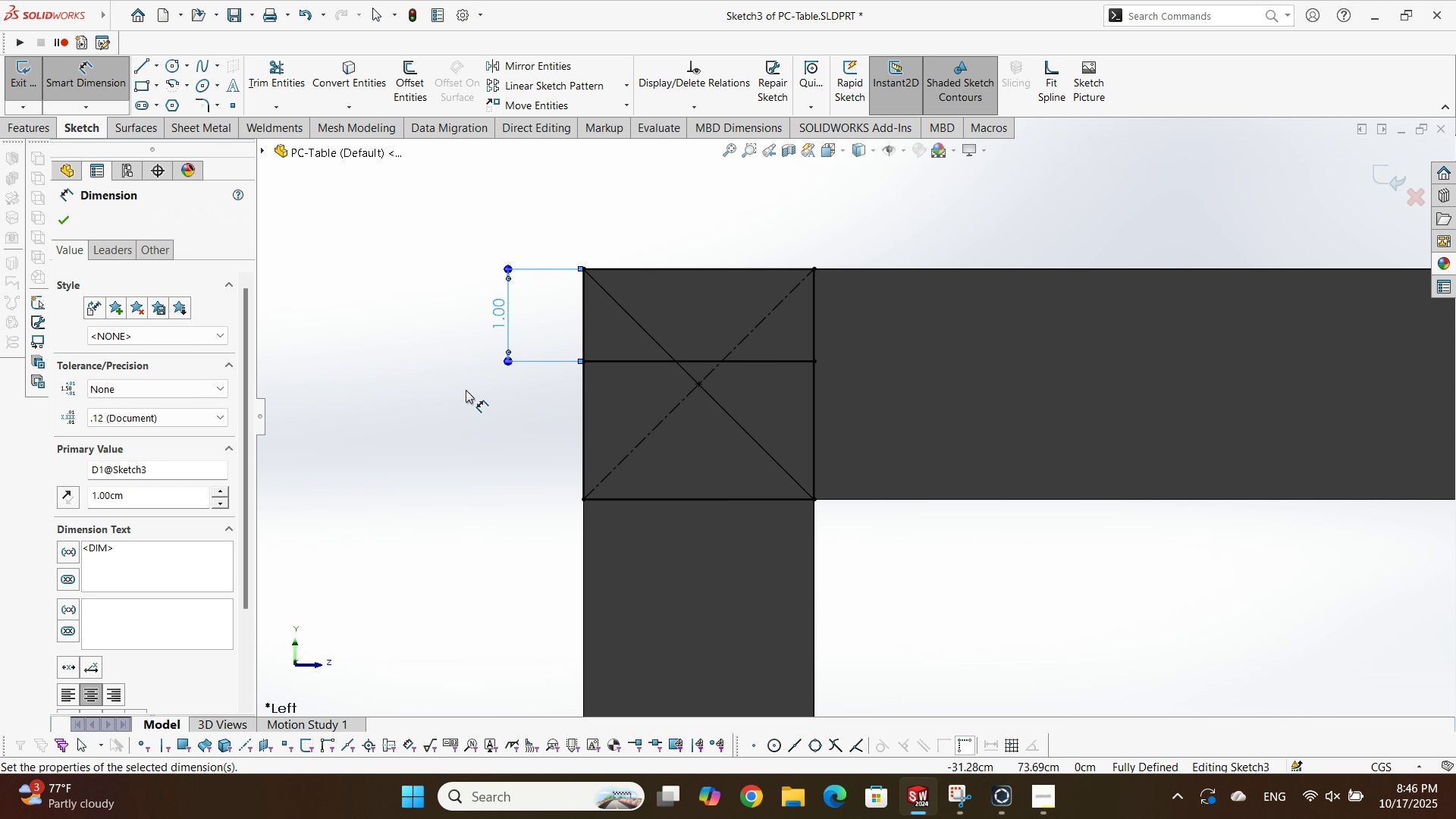 
left_click([466, 390])
 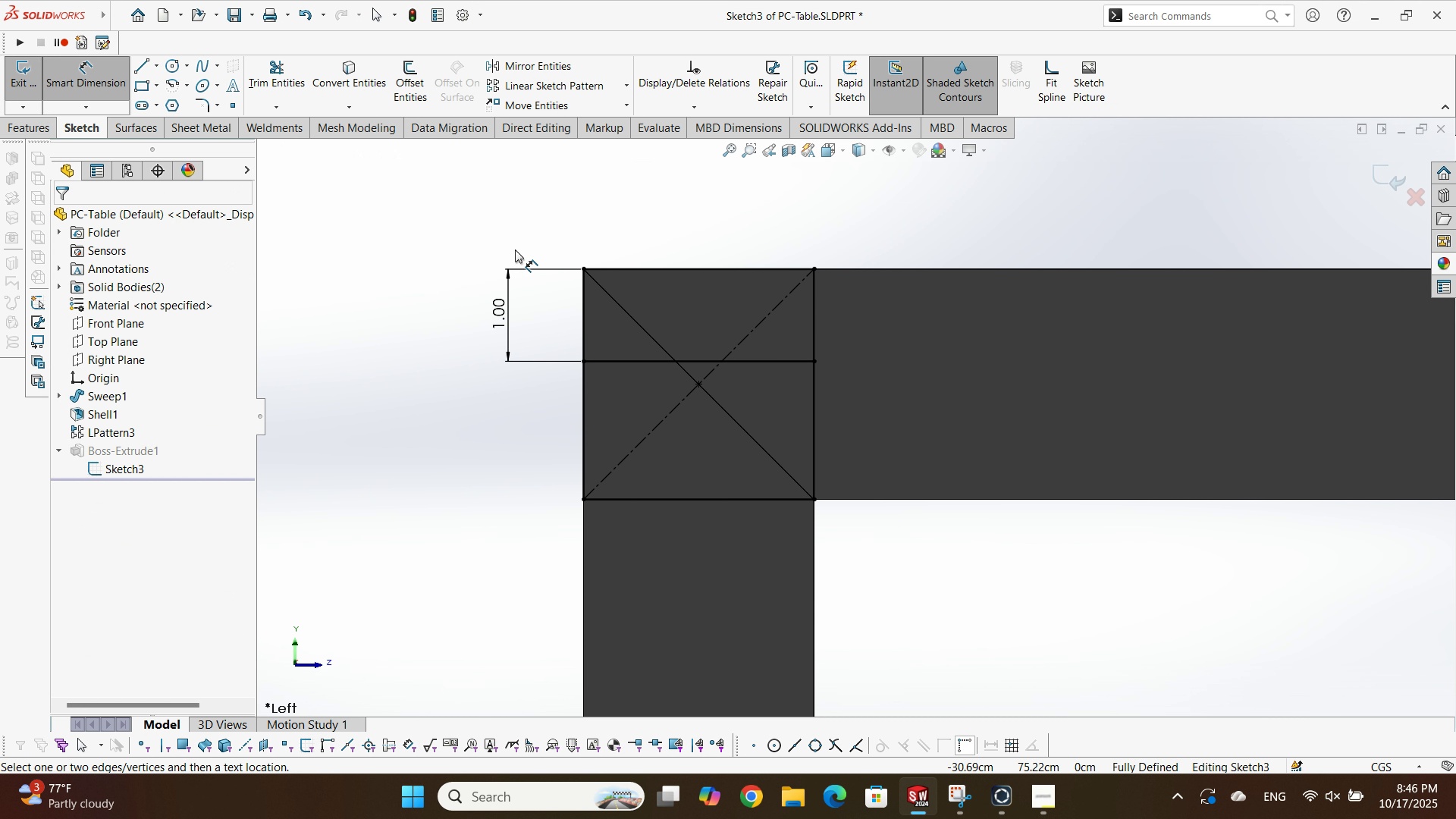 
key(Backquote)
 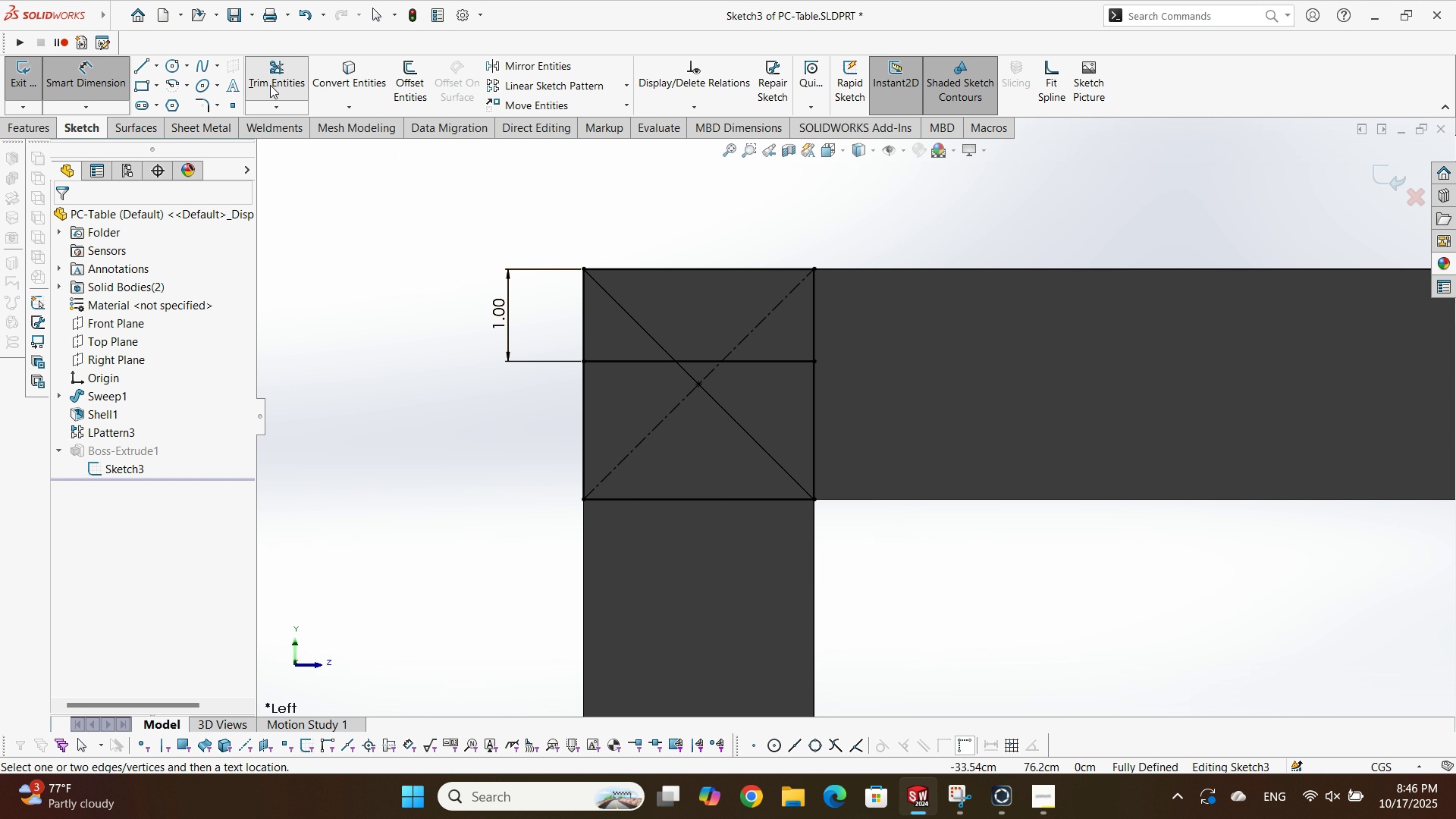 
left_click([270, 85])
 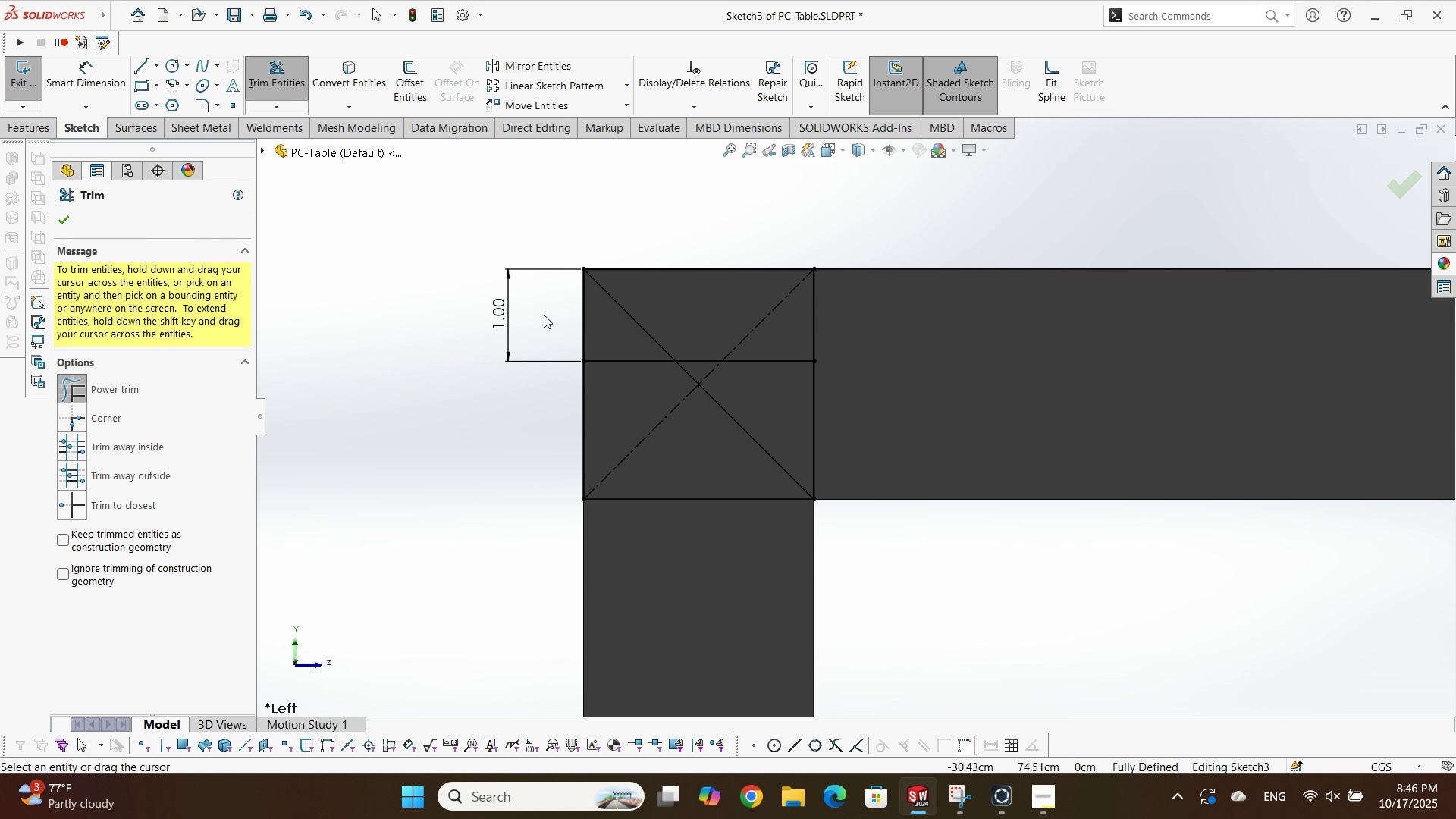 
left_click_drag(start_coordinate=[544, 315], to_coordinate=[613, 305])
 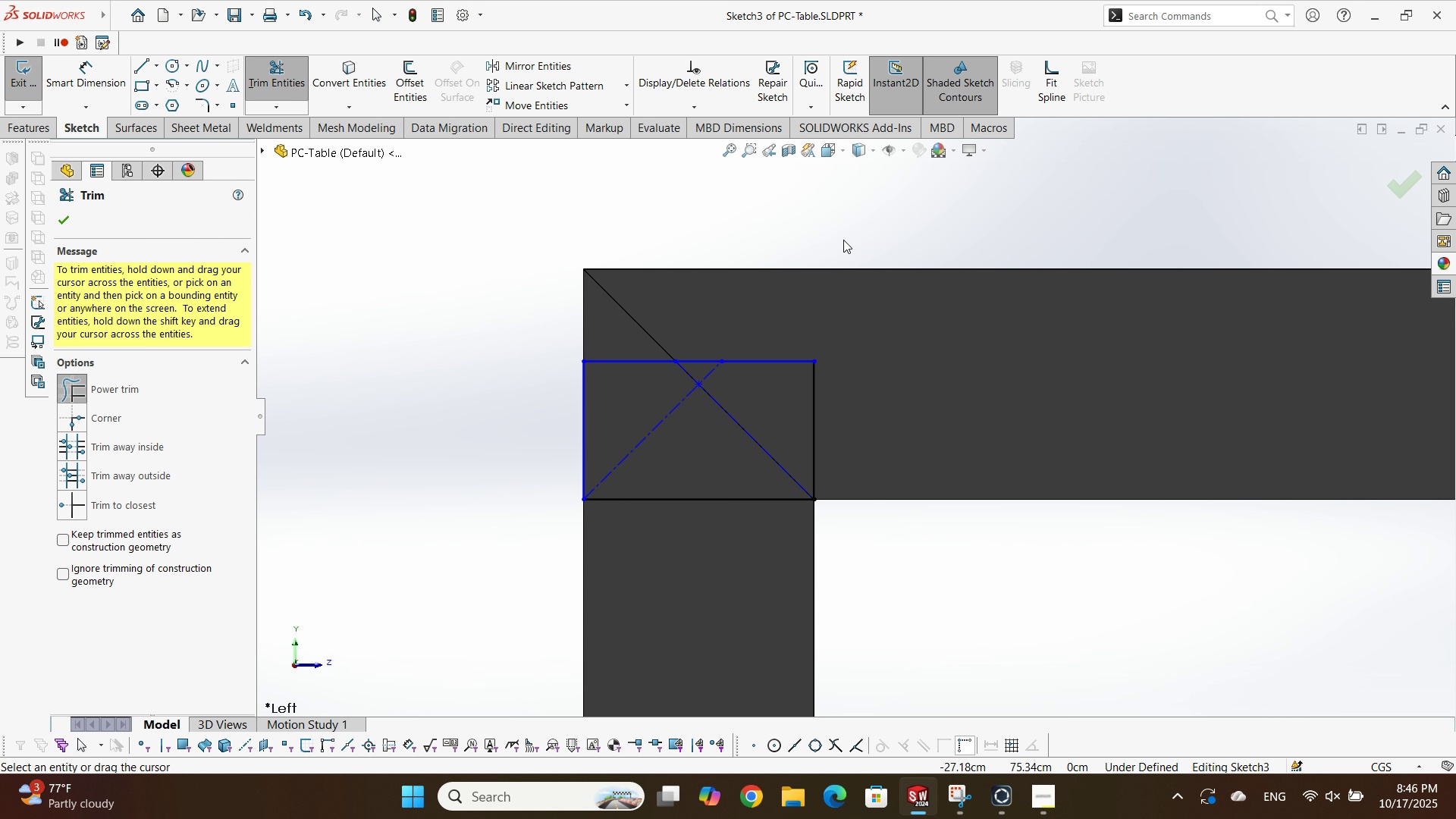 
scroll: coordinate [857, 342], scroll_direction: none, amount: 0.0
 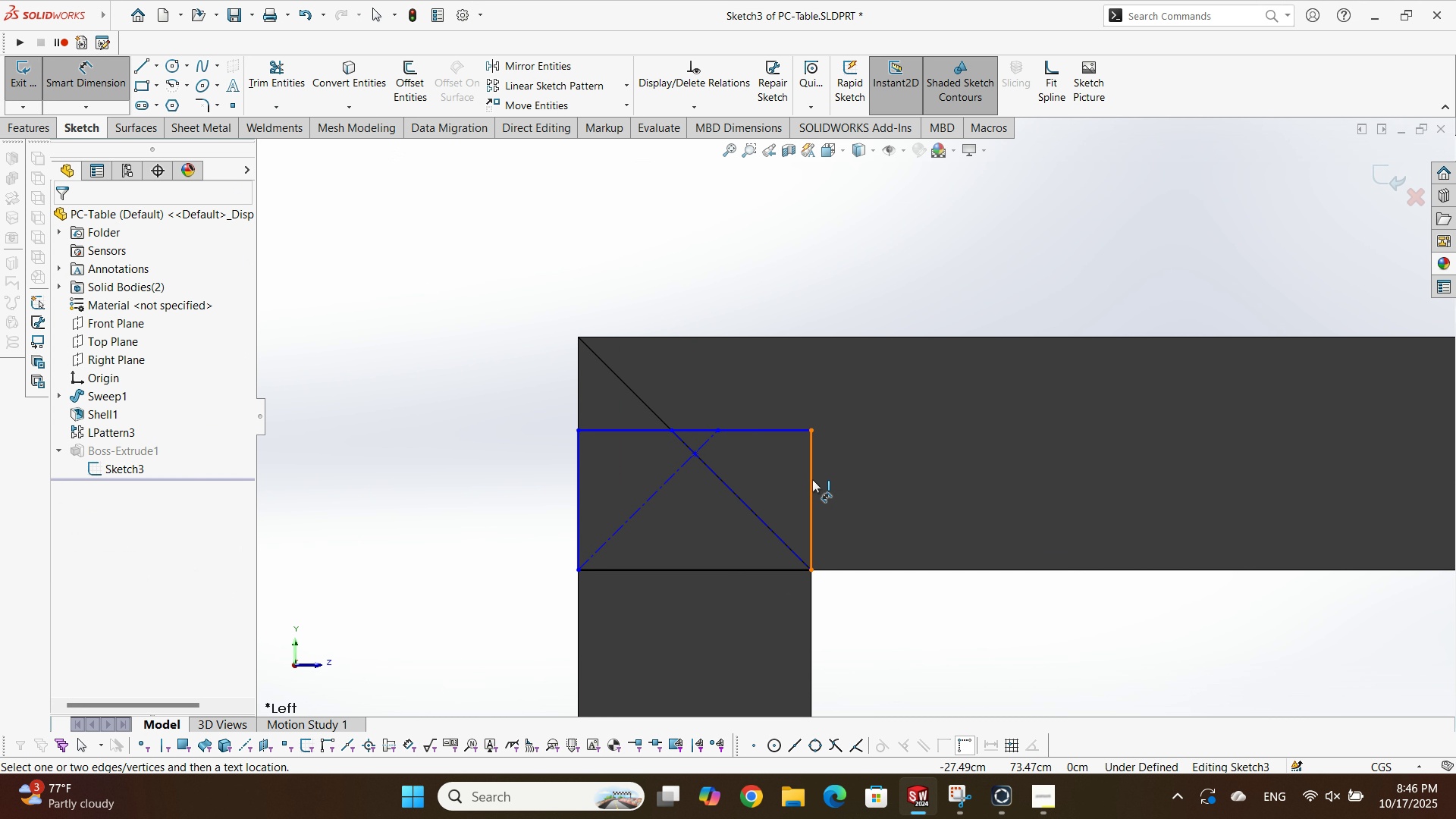 
double_click([876, 494])
 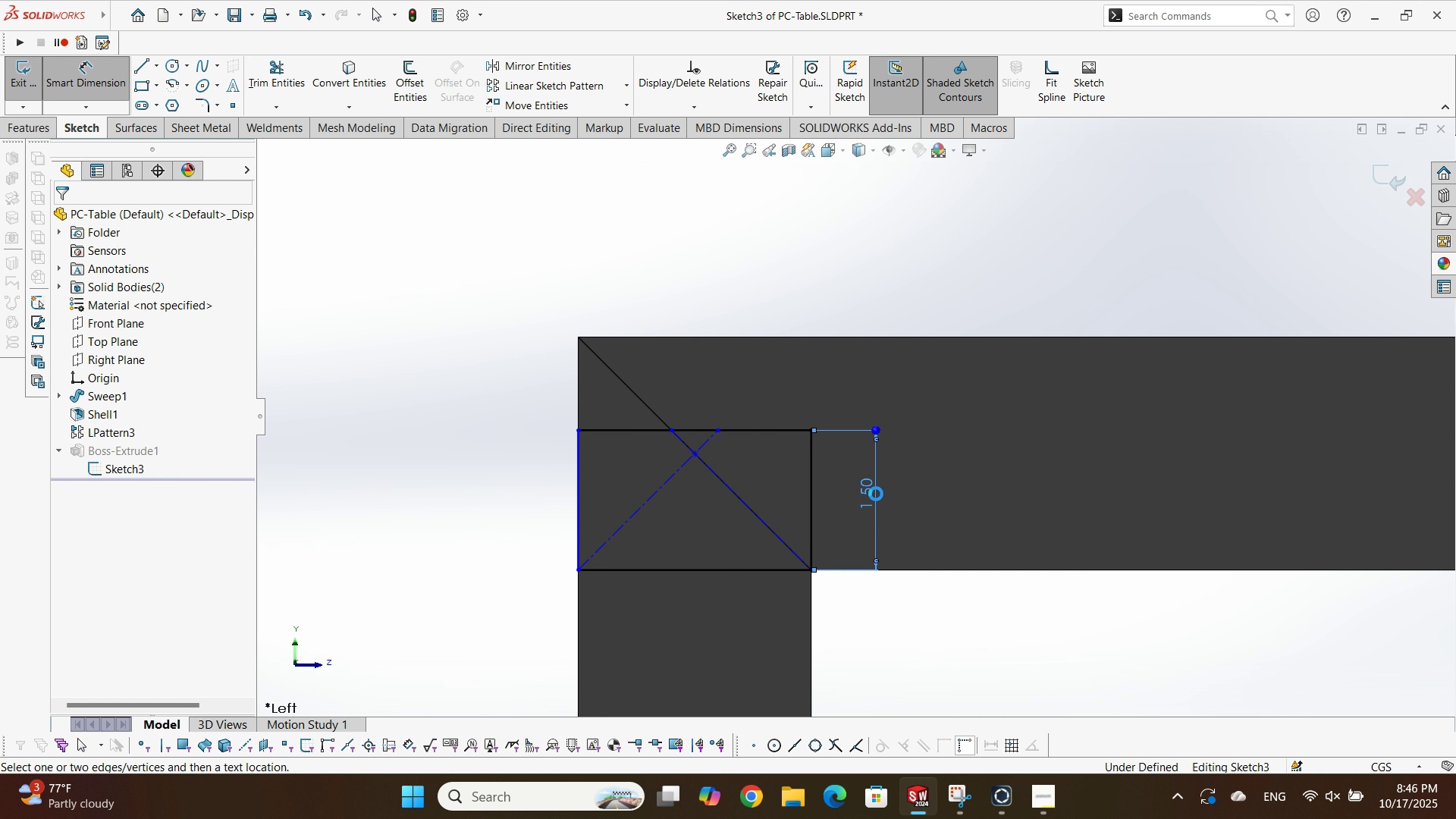 
triple_click([876, 494])
 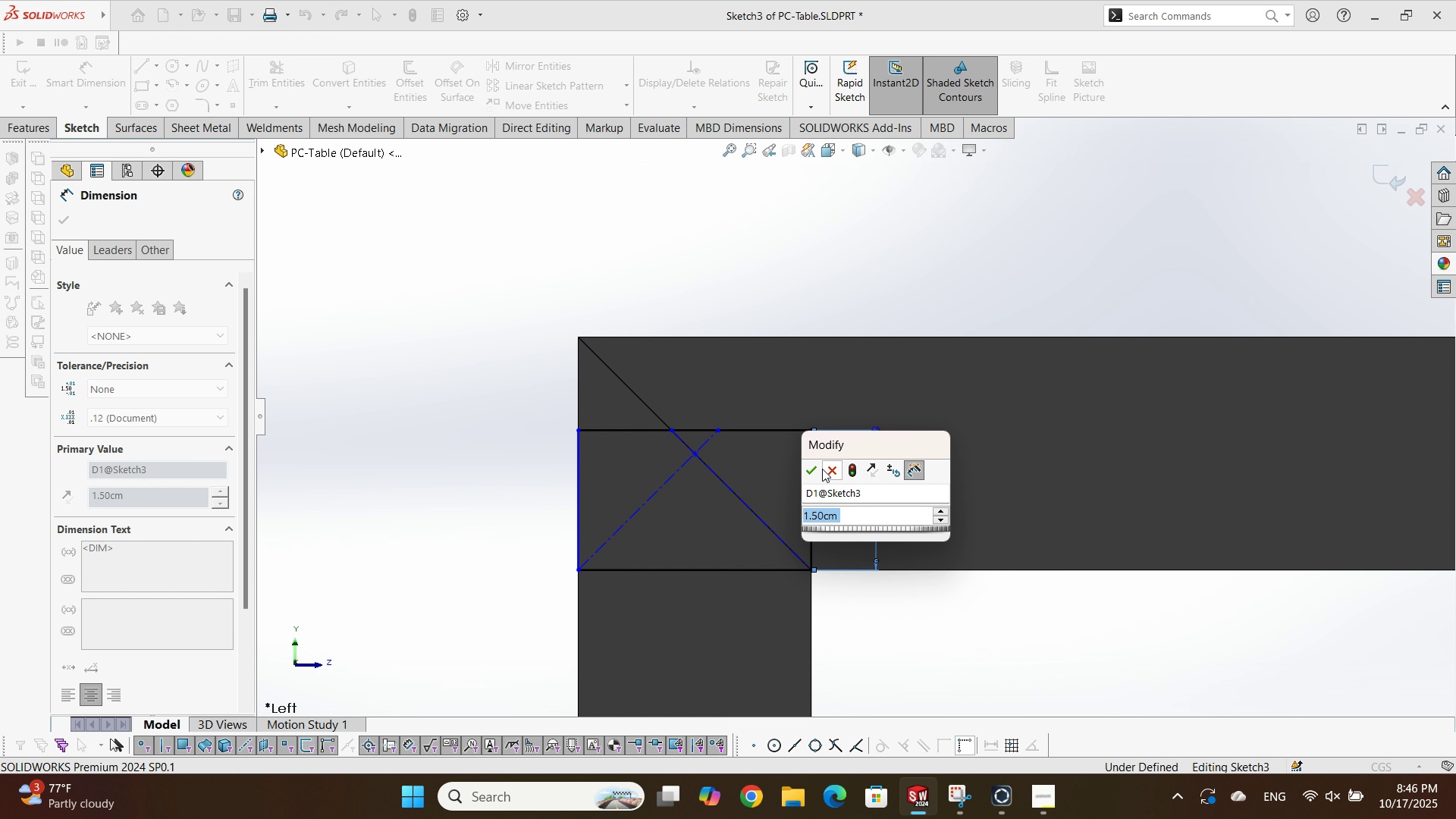 
left_click([807, 470])
 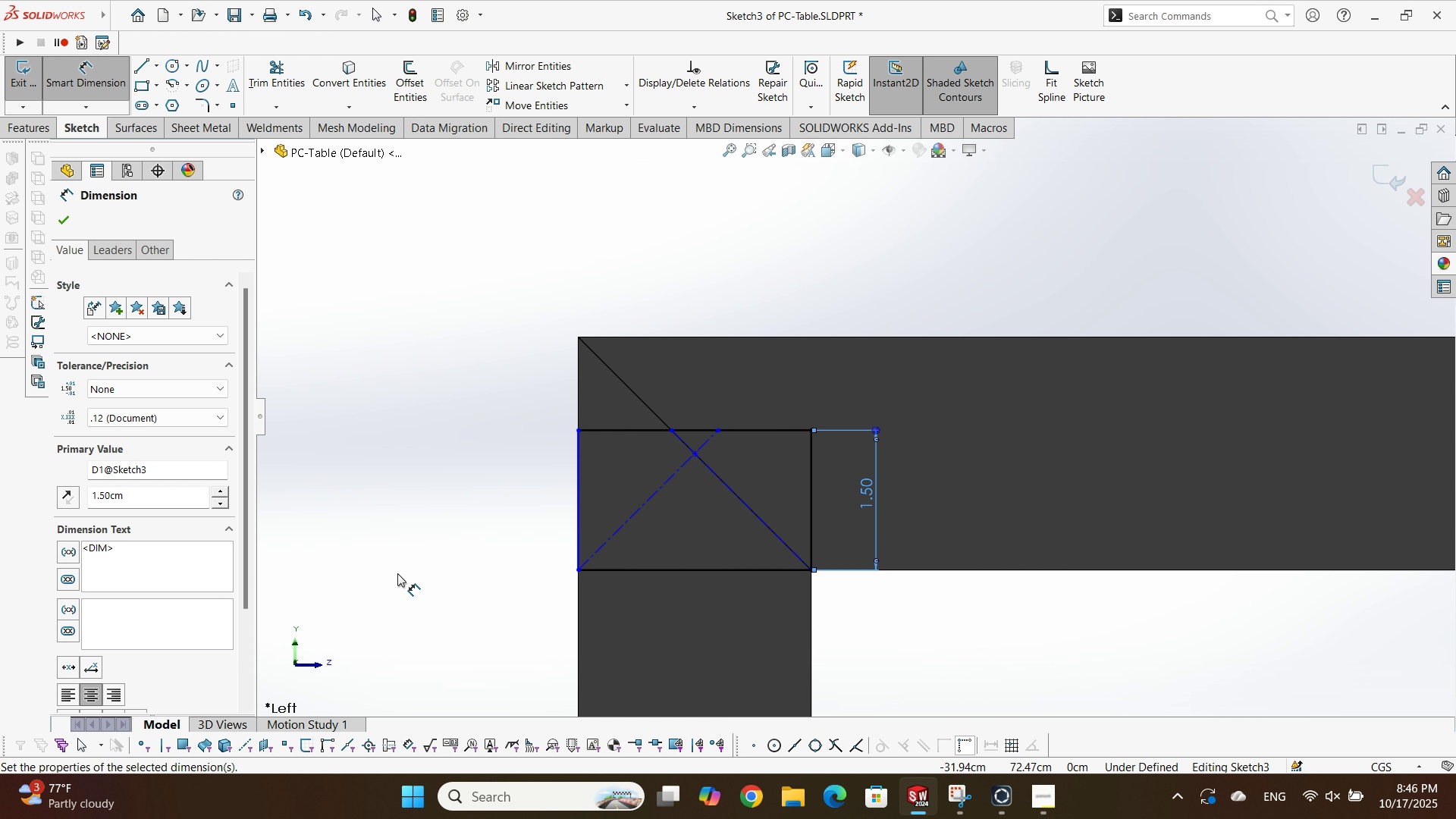 
left_click([397, 573])
 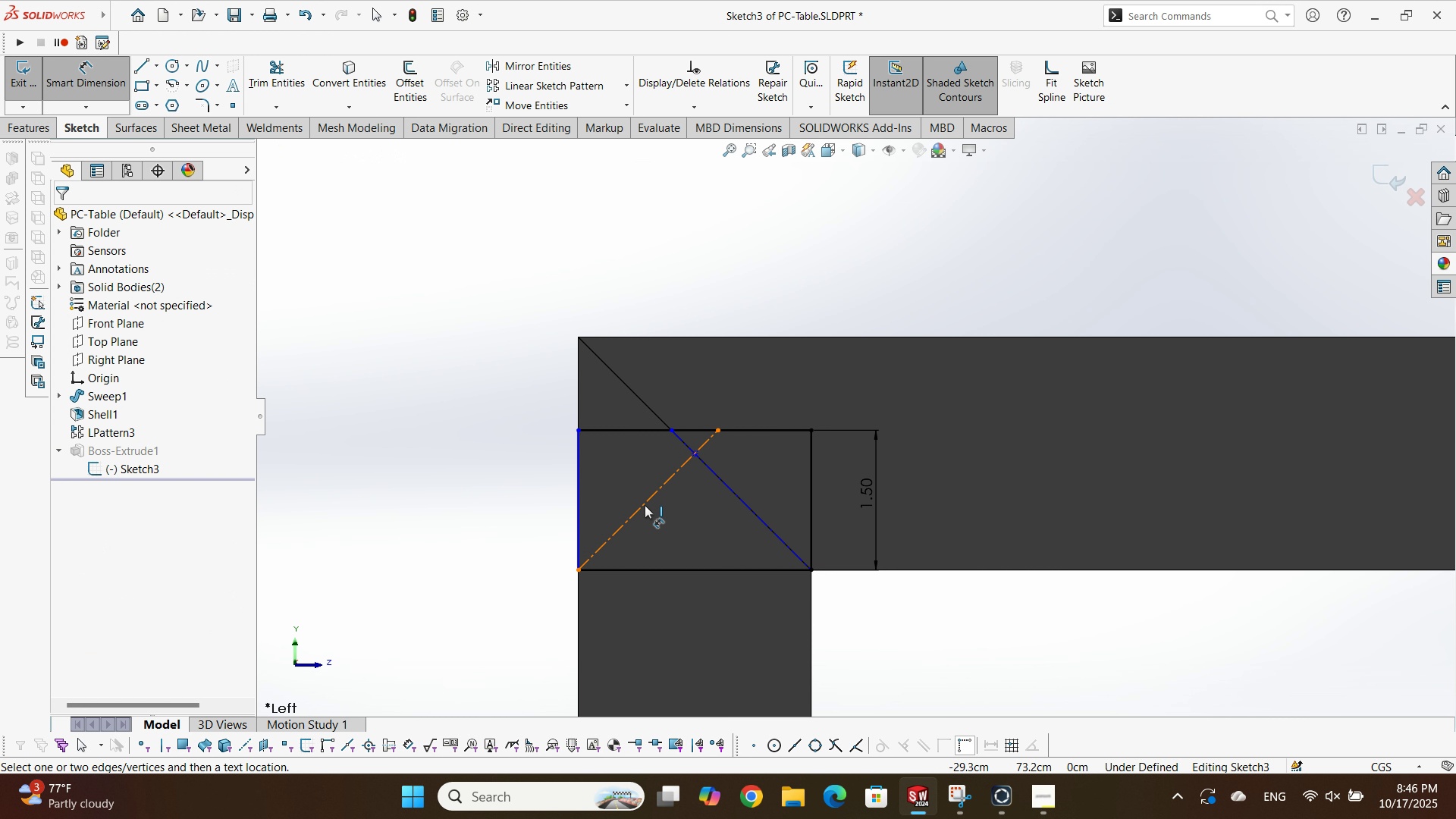 
key(Backquote)
 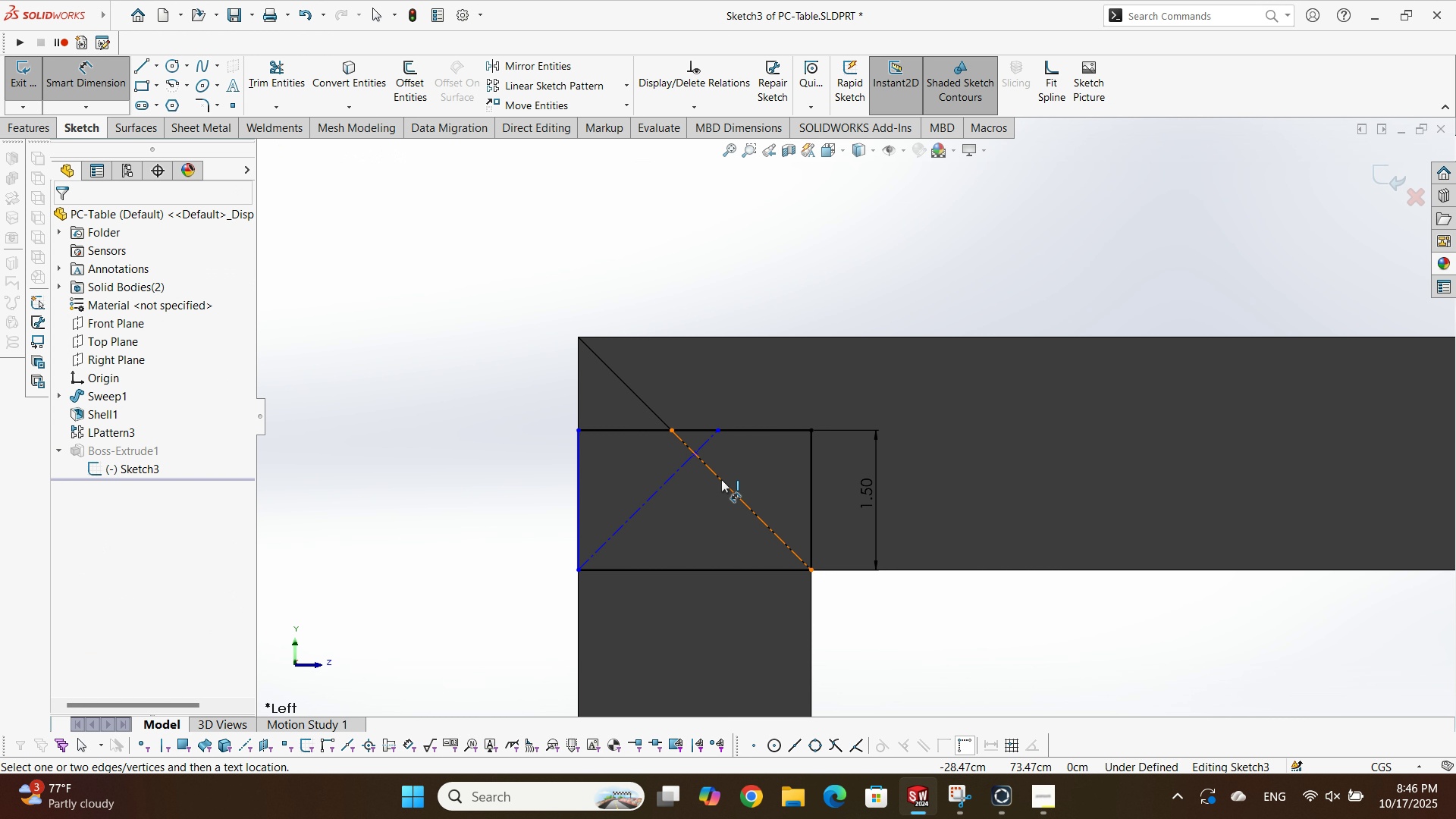 
key(Escape)
 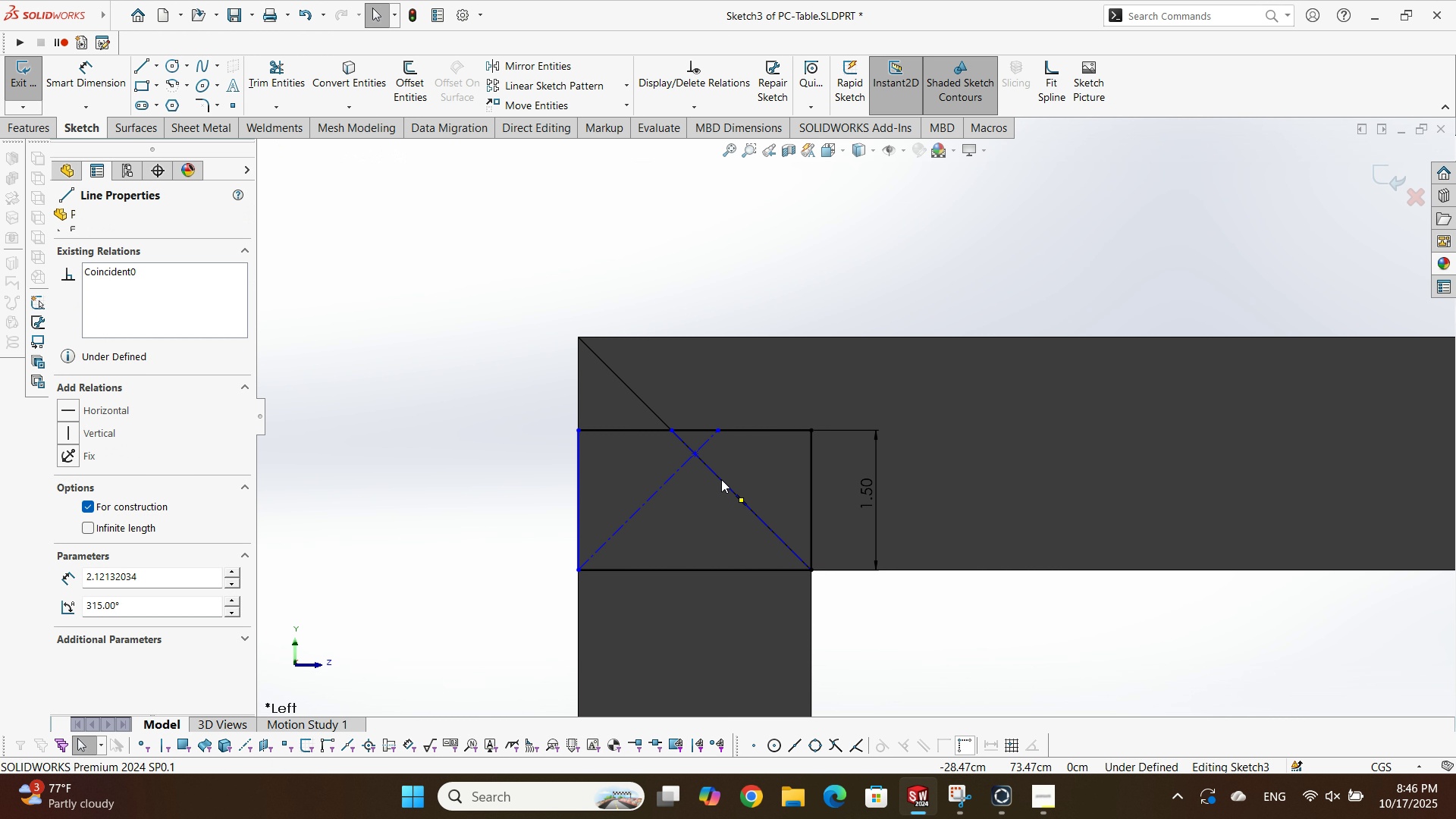 
left_click([721, 479])
 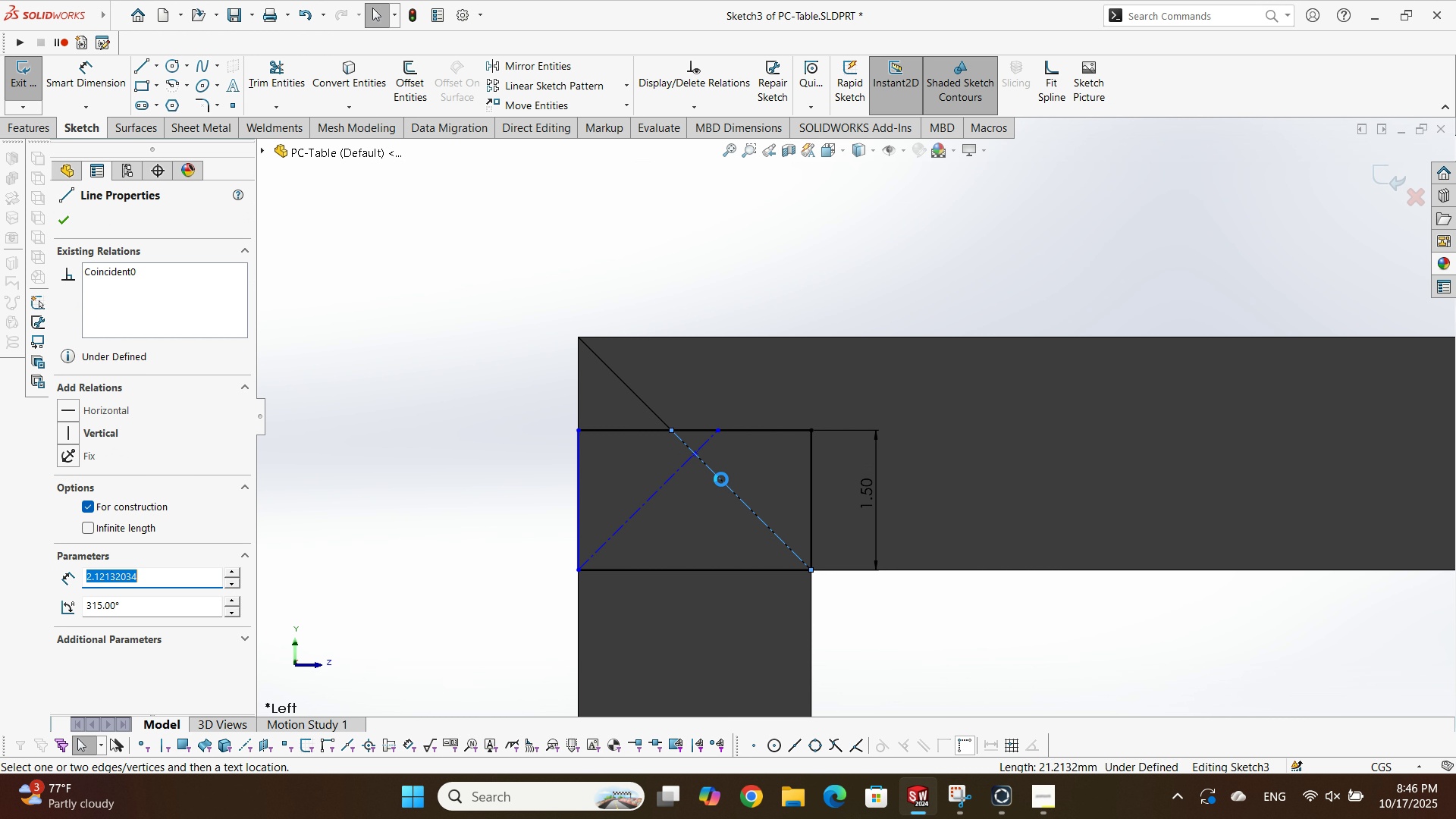 
key(Delete)
 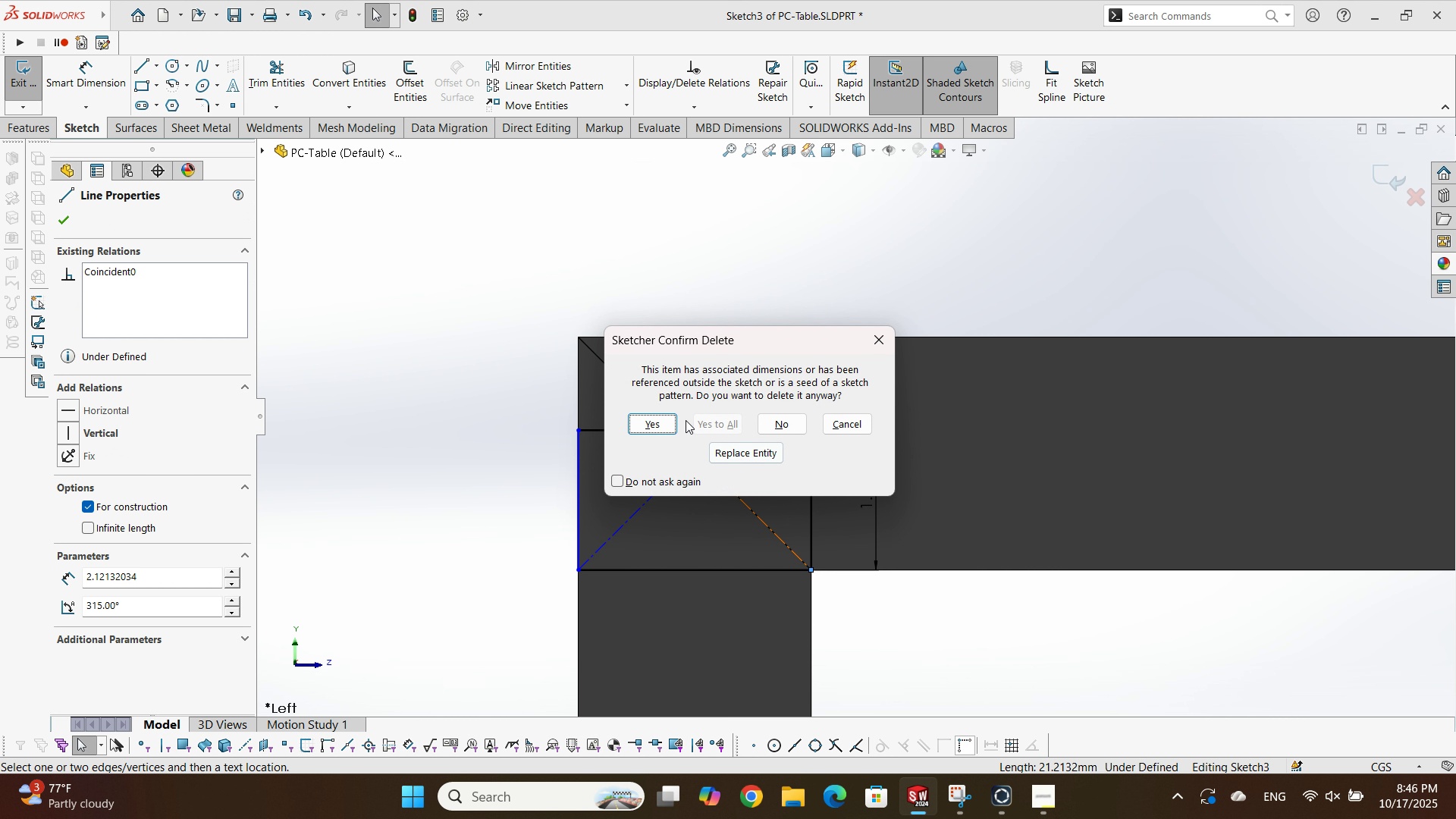 
left_click([665, 420])
 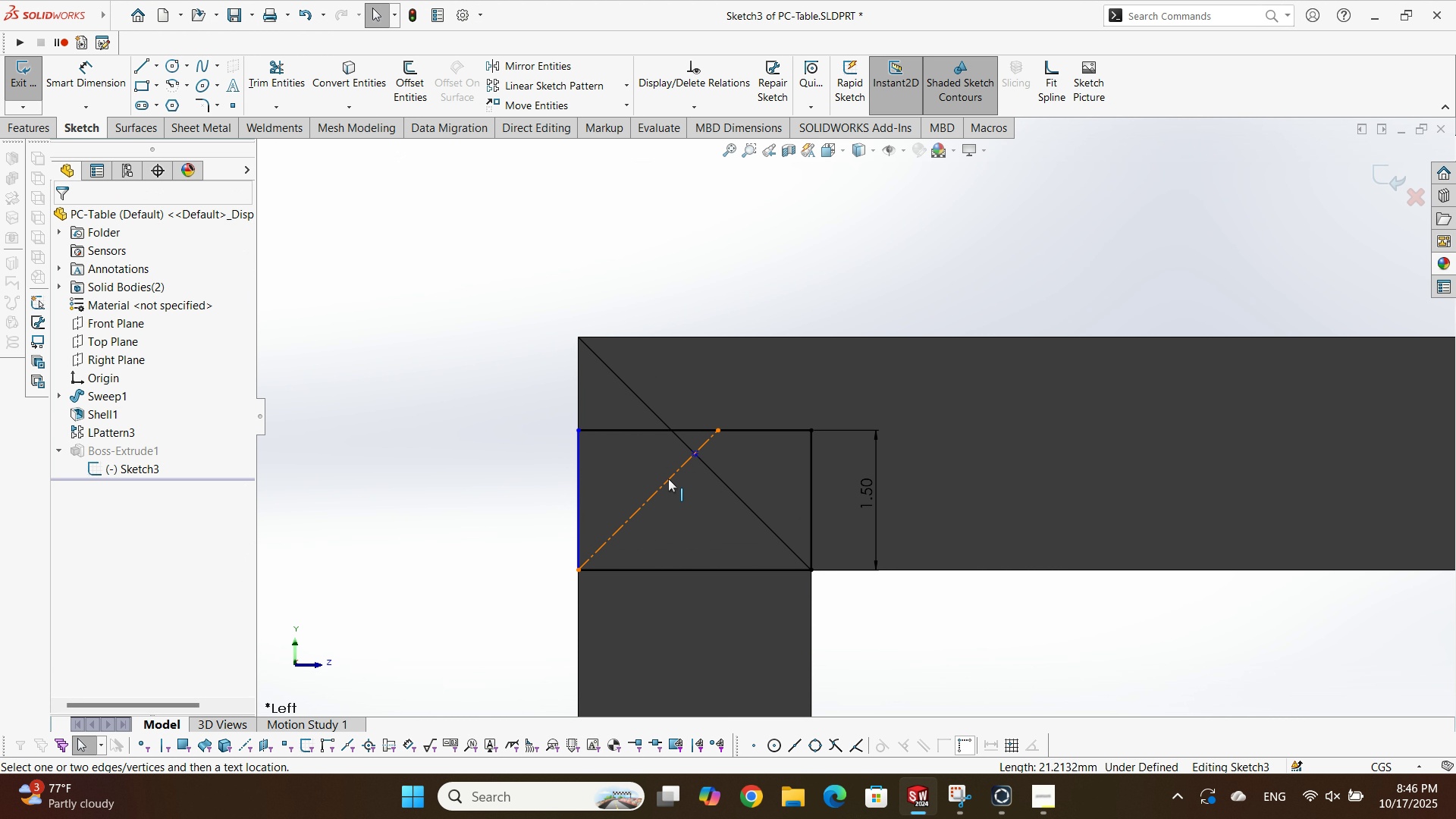 
left_click([668, 479])
 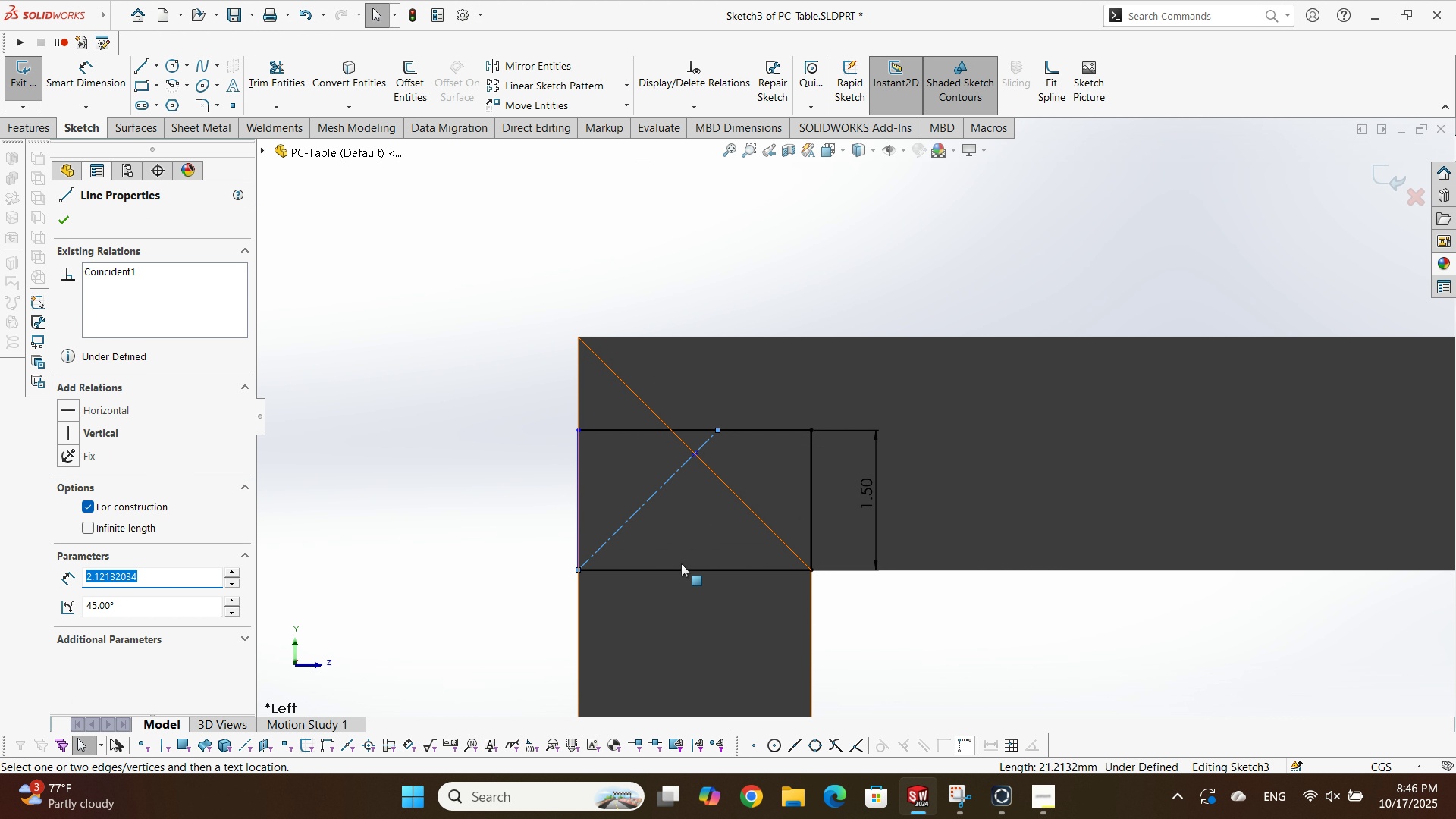 
key(Delete)
 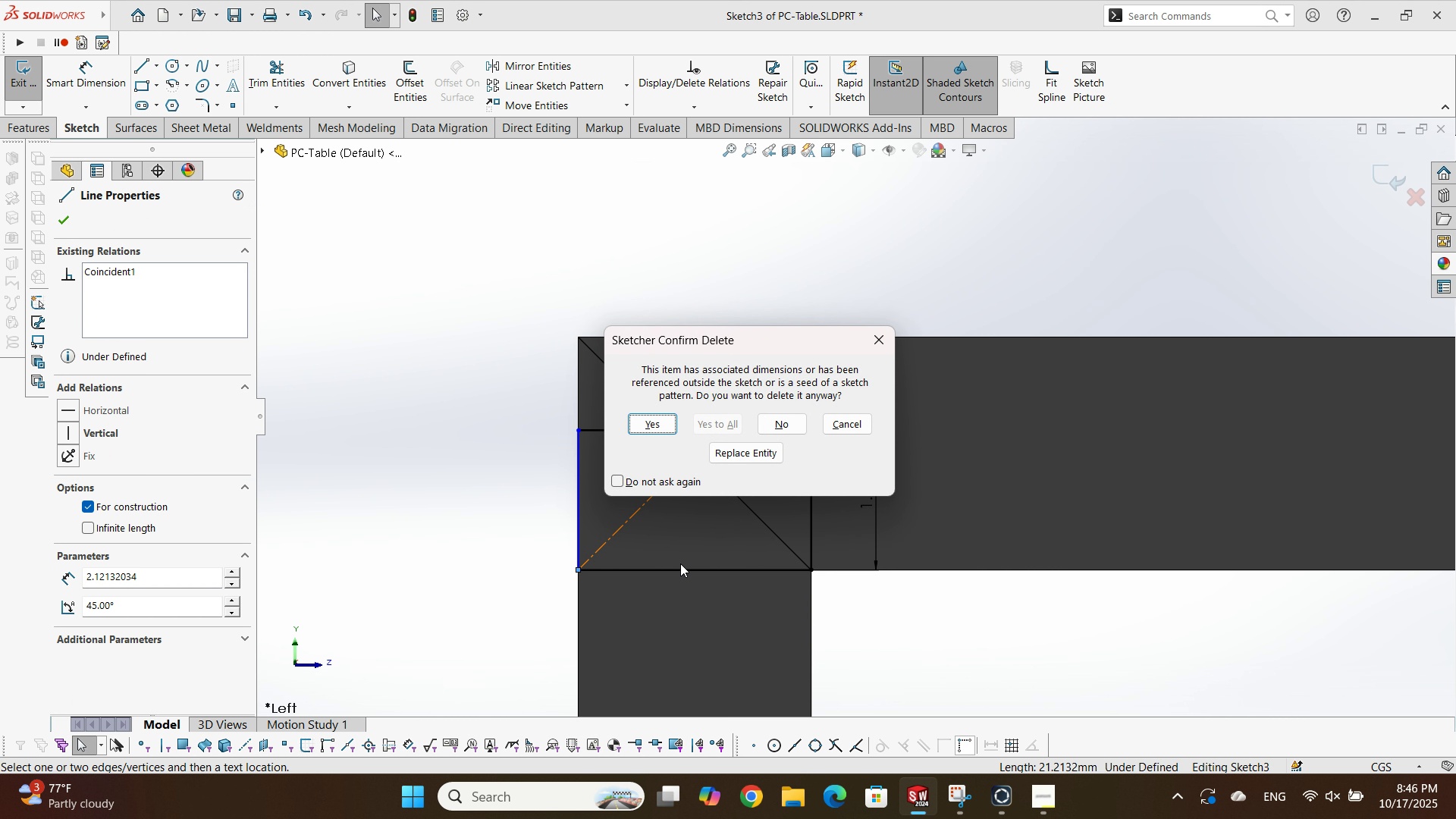 
key(Enter)
 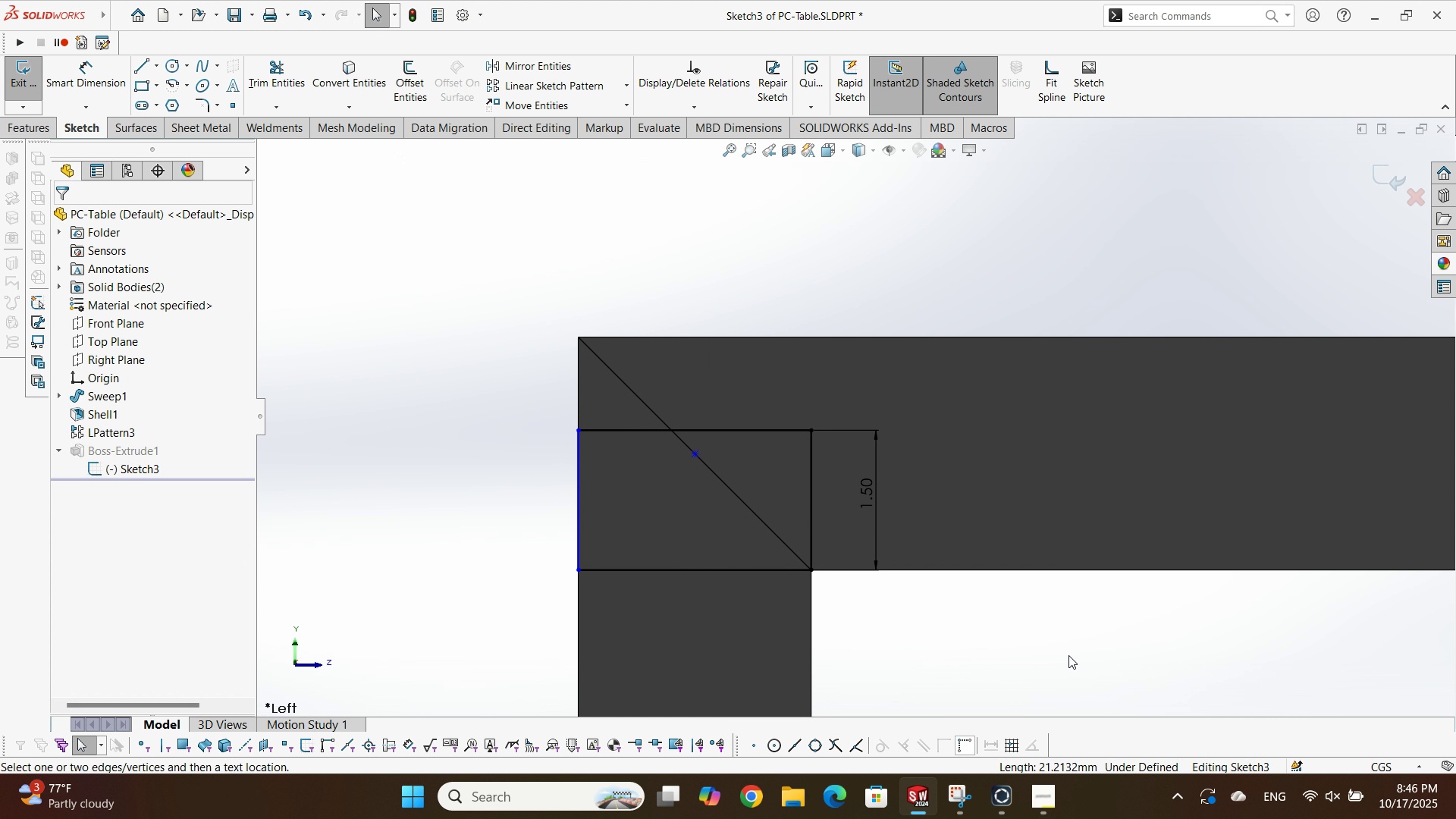 
left_click([1068, 655])
 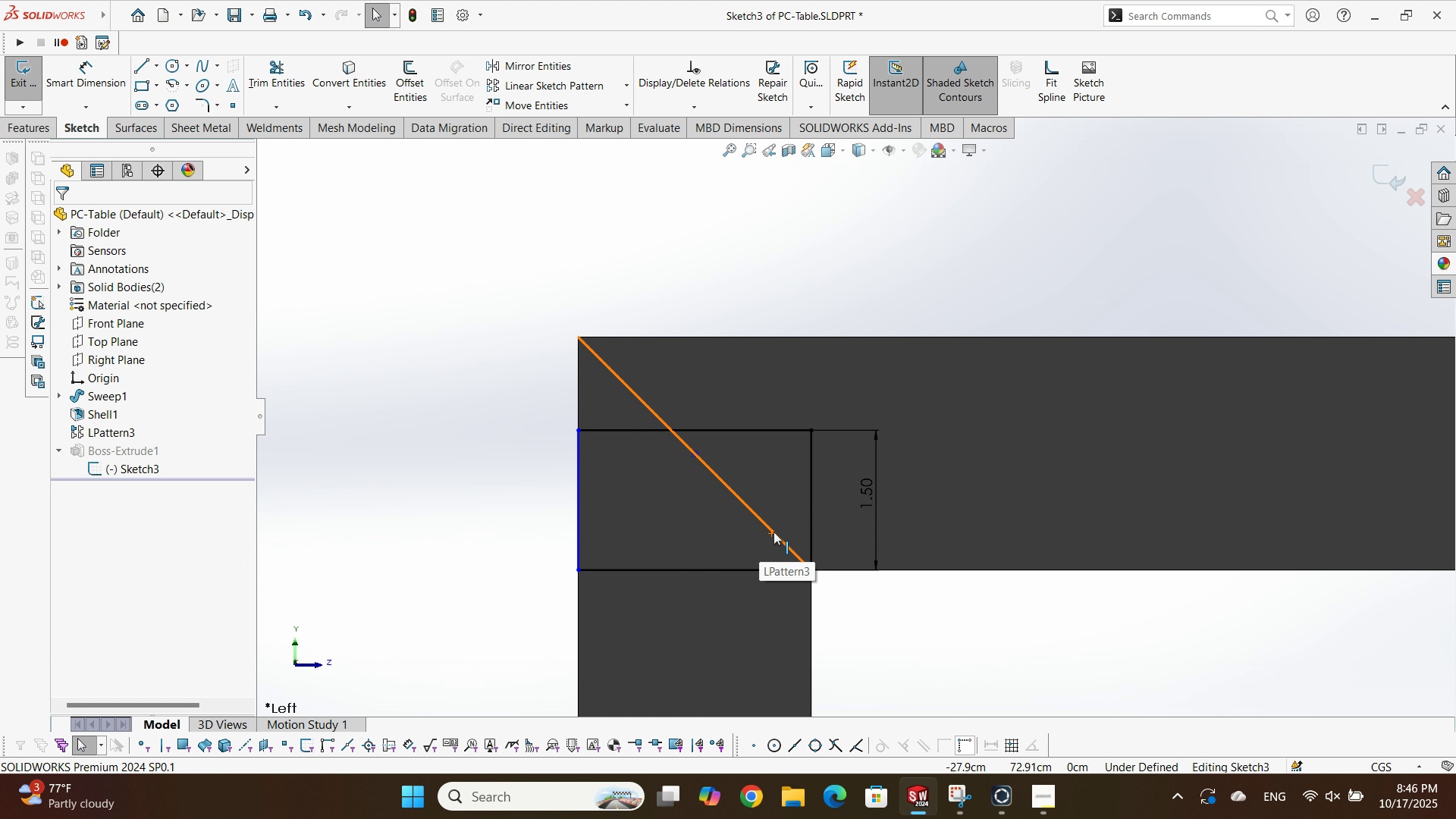 
left_click([775, 532])
 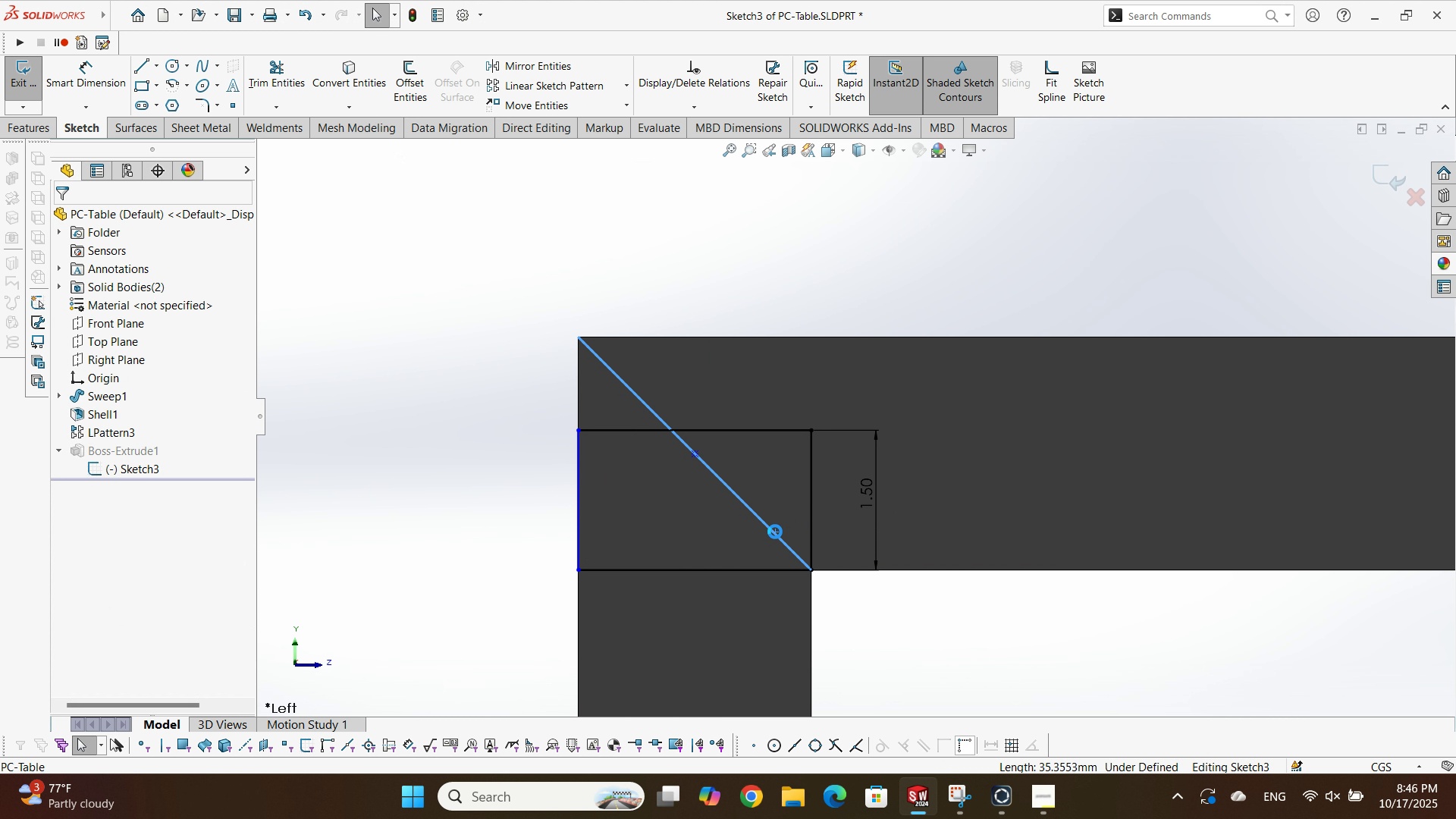 
key(Delete)
 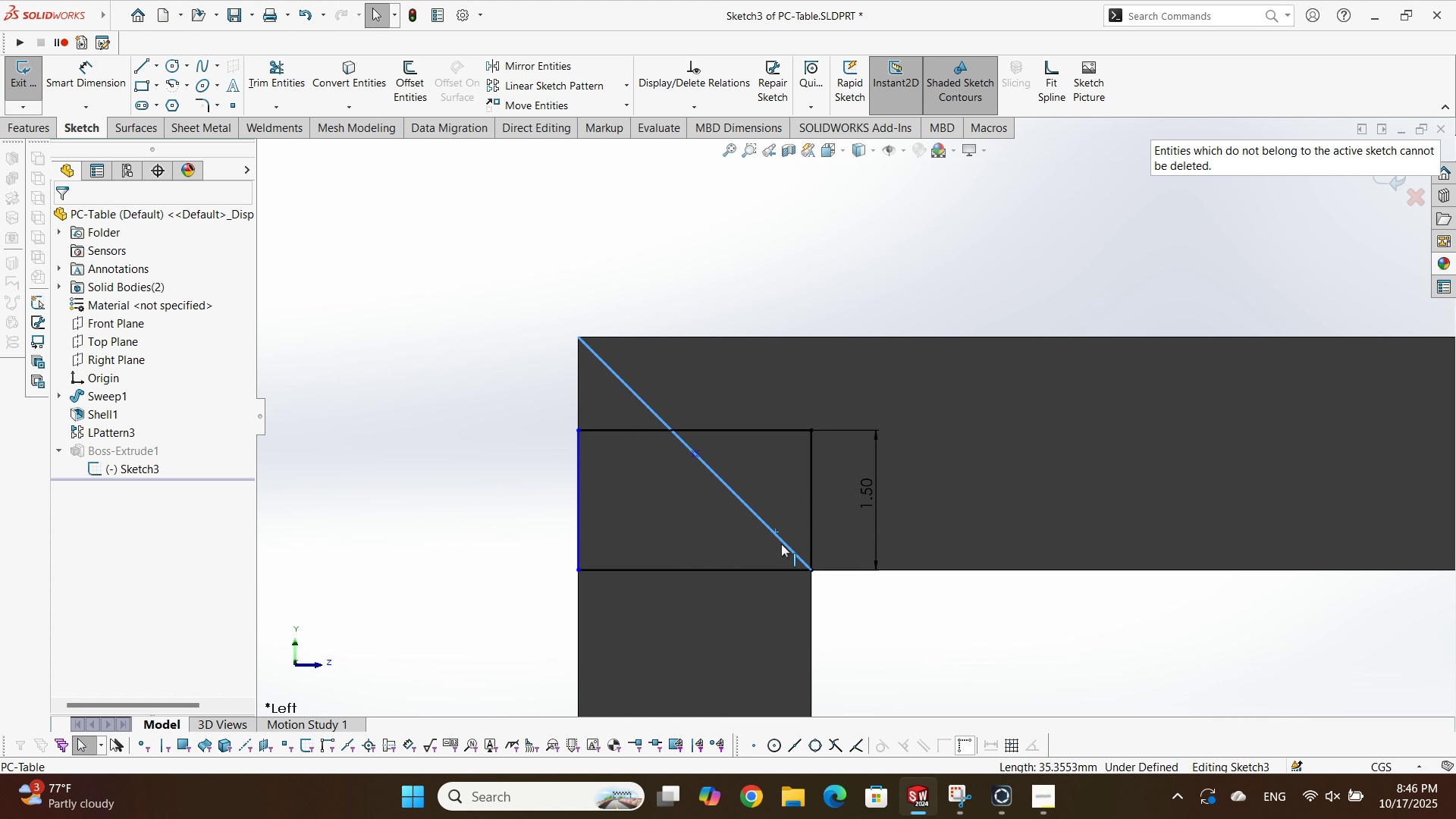 
key(Enter)
 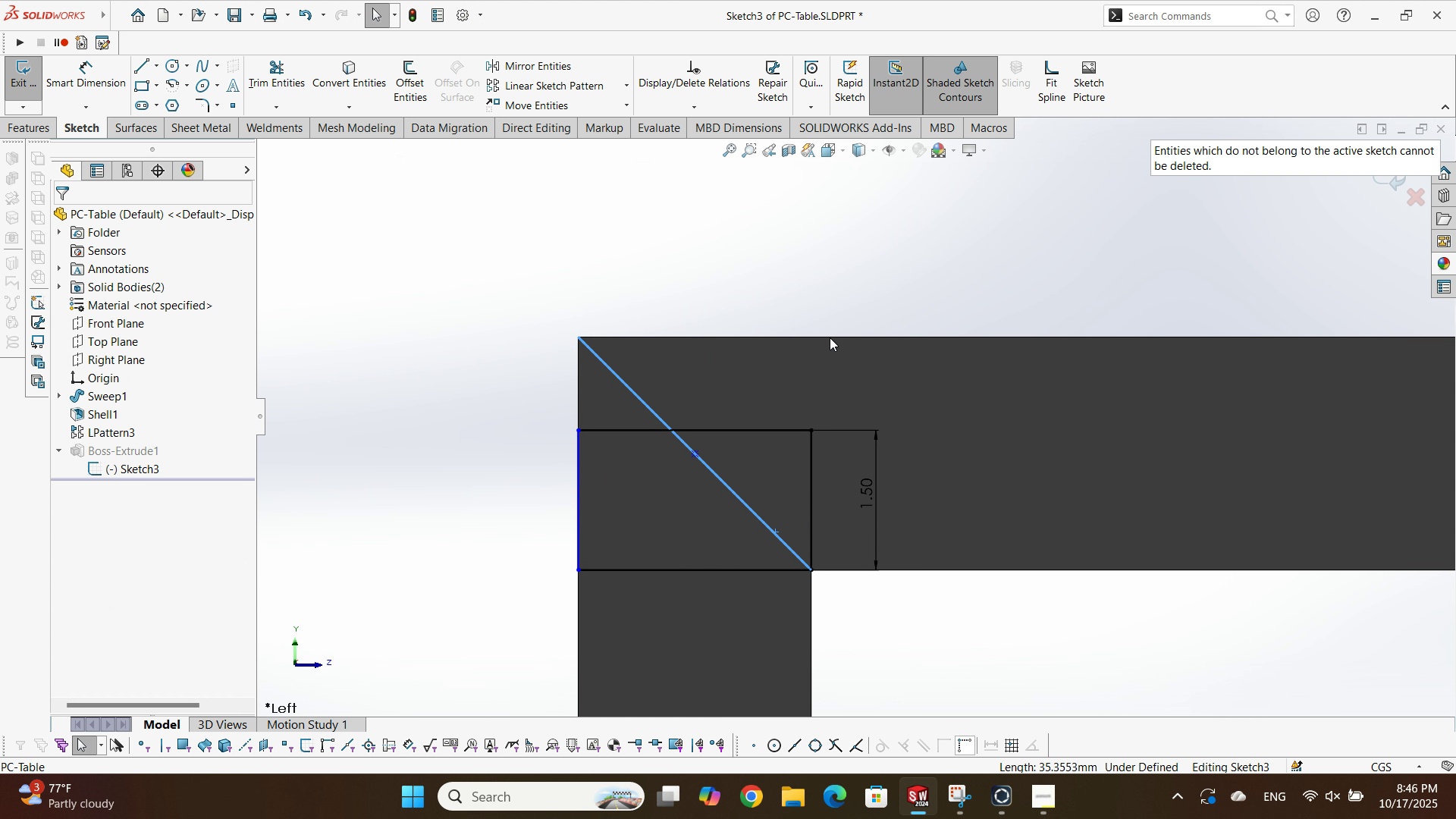 
key(Escape)
 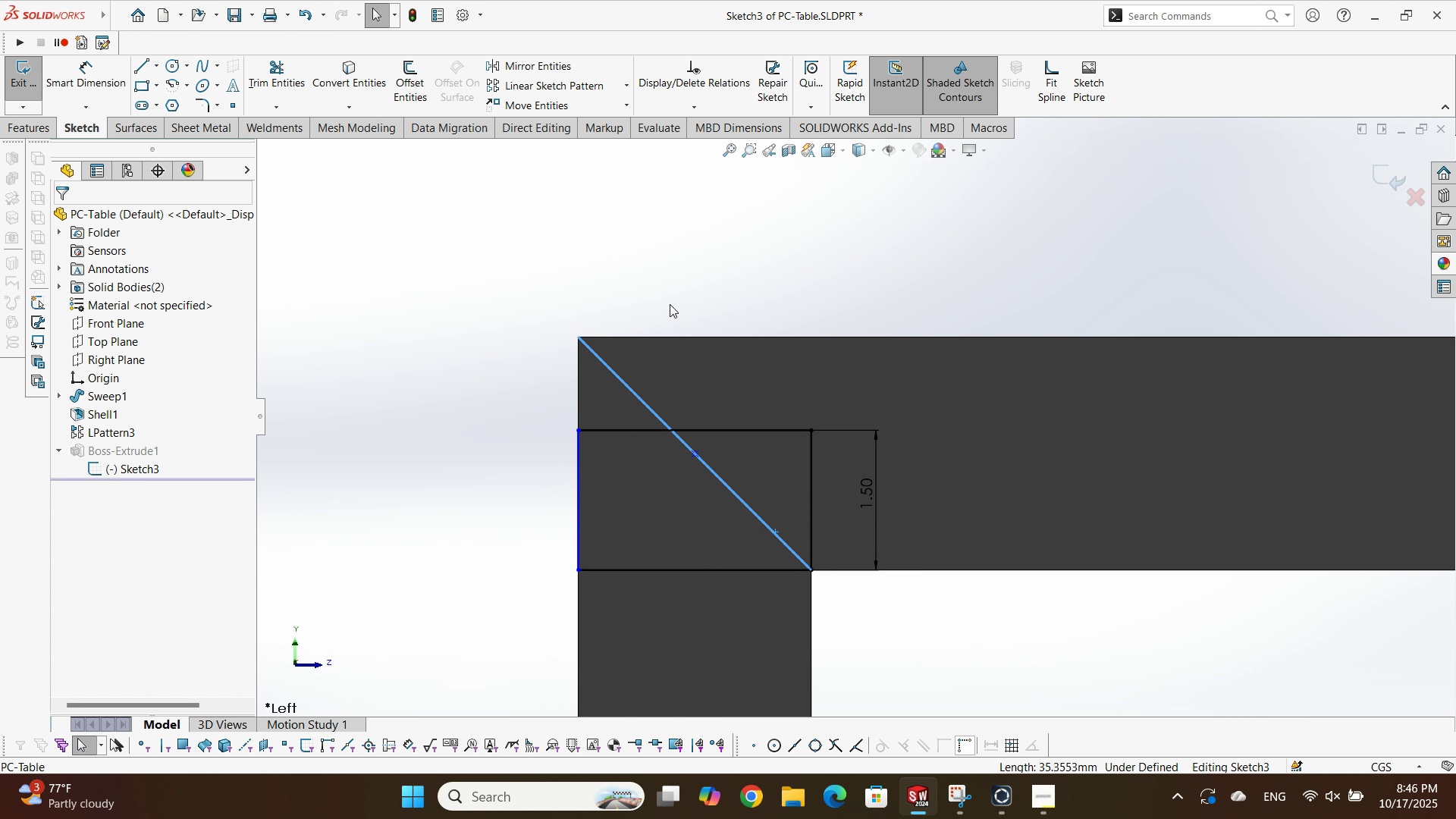 
key(Escape)
 